 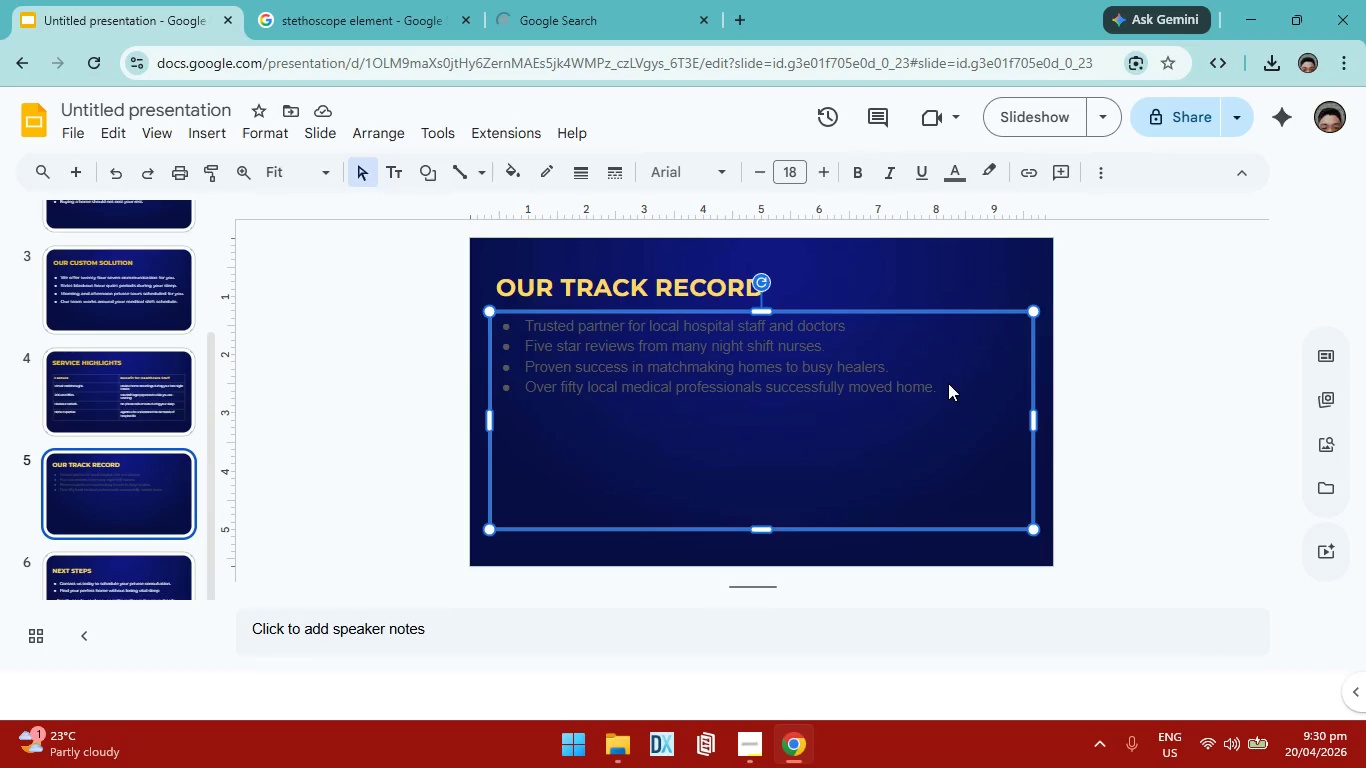 
left_click([948, 390])
 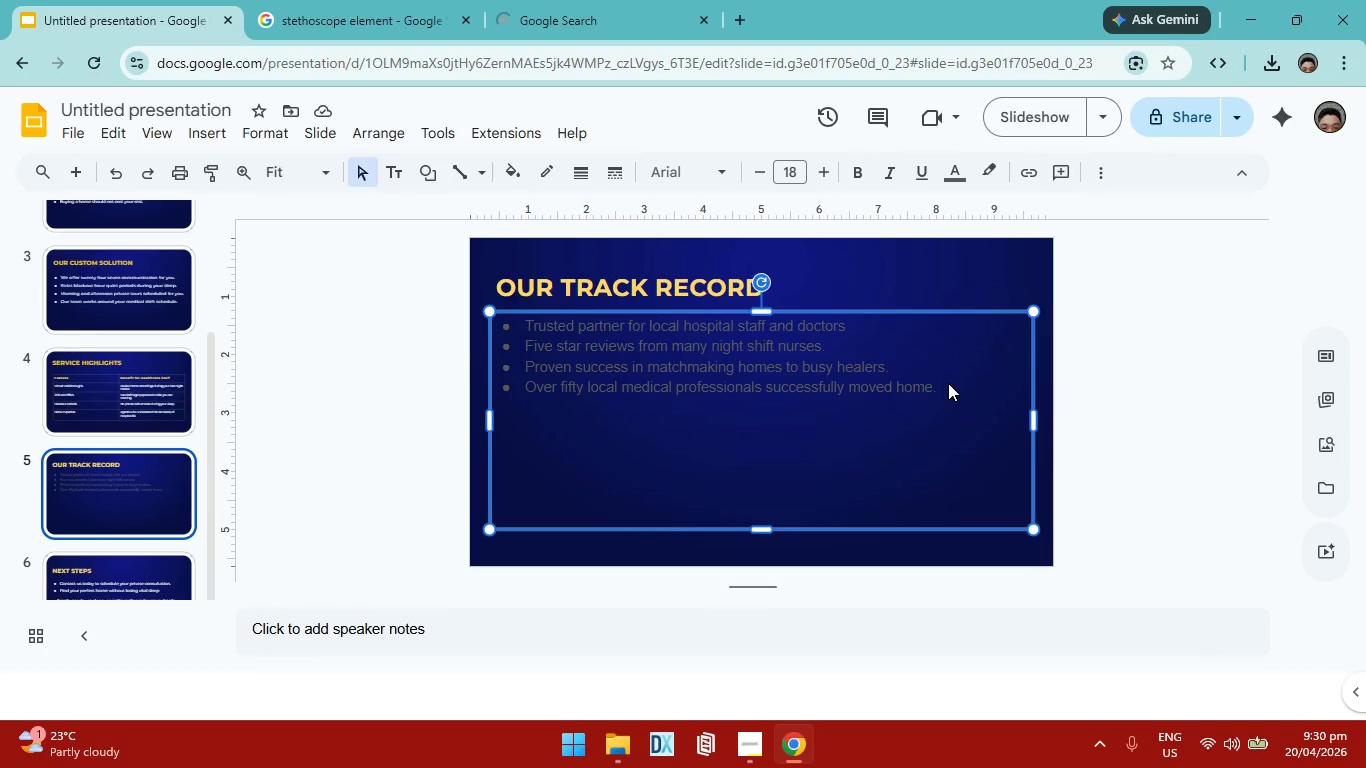 
left_click([944, 387])
 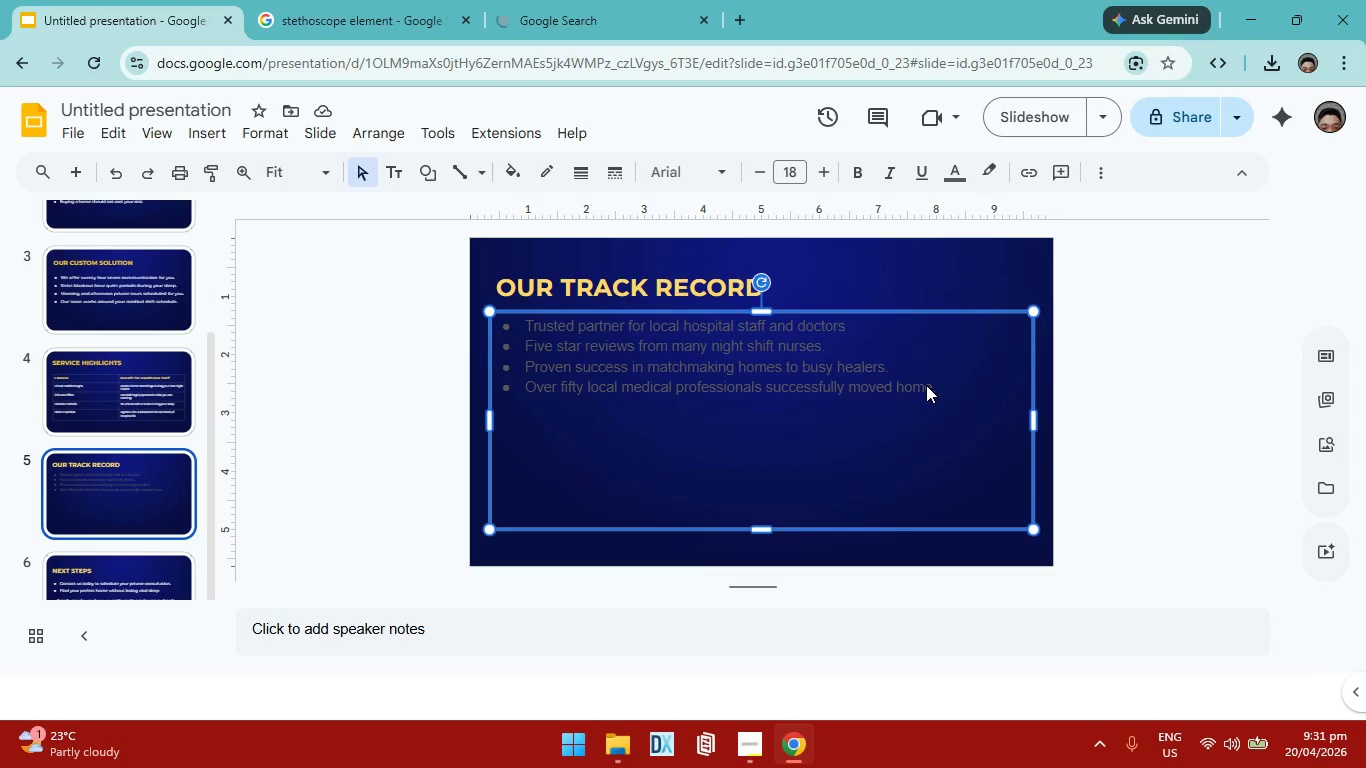 
left_click([935, 384])
 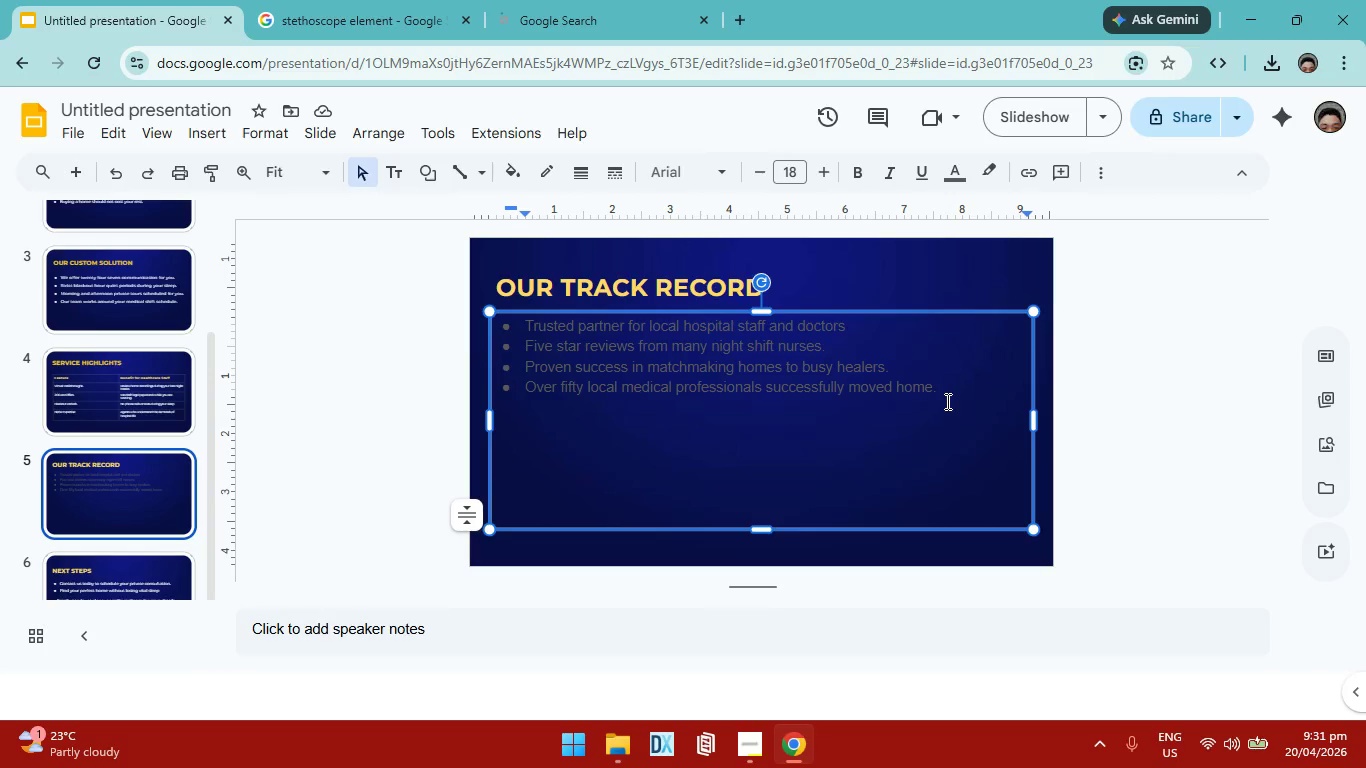 
left_click_drag(start_coordinate=[948, 399], to_coordinate=[435, 322])
 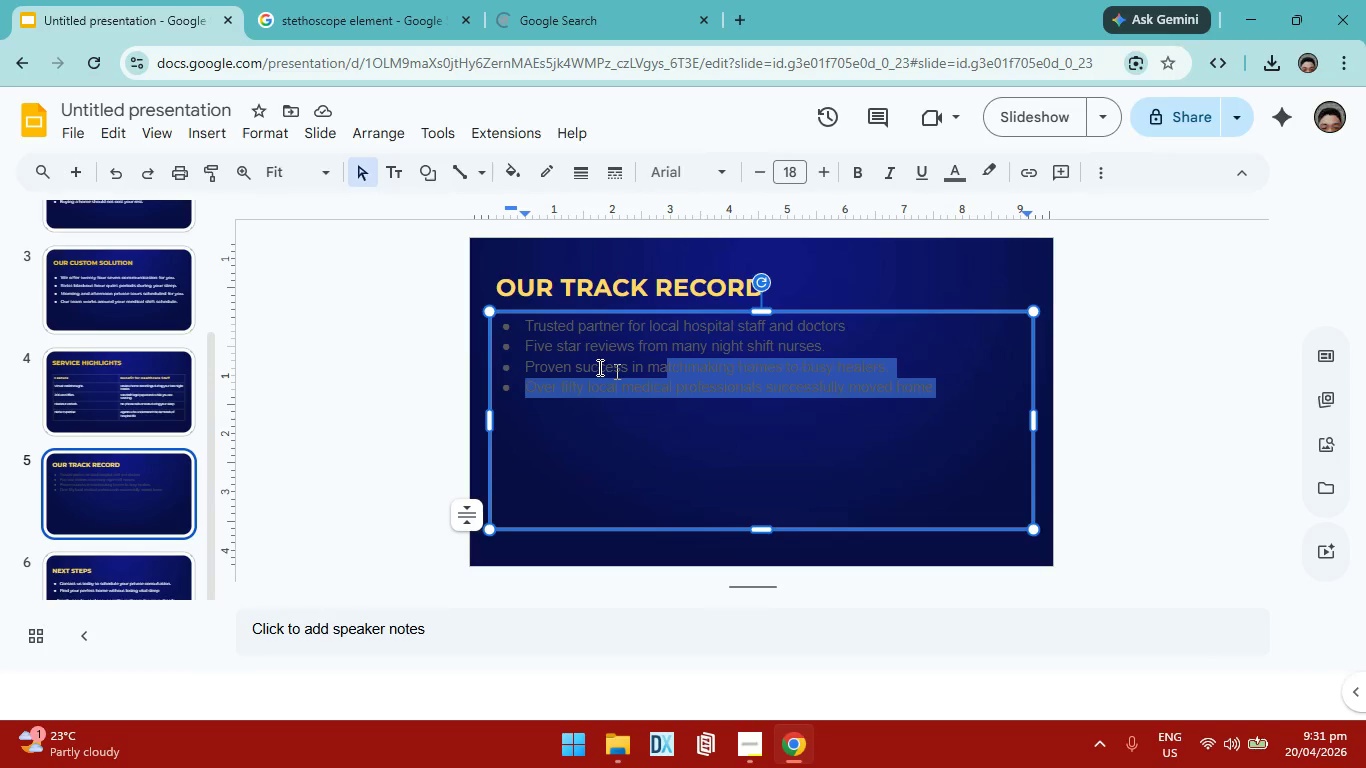 
mouse_move([848, 170])
 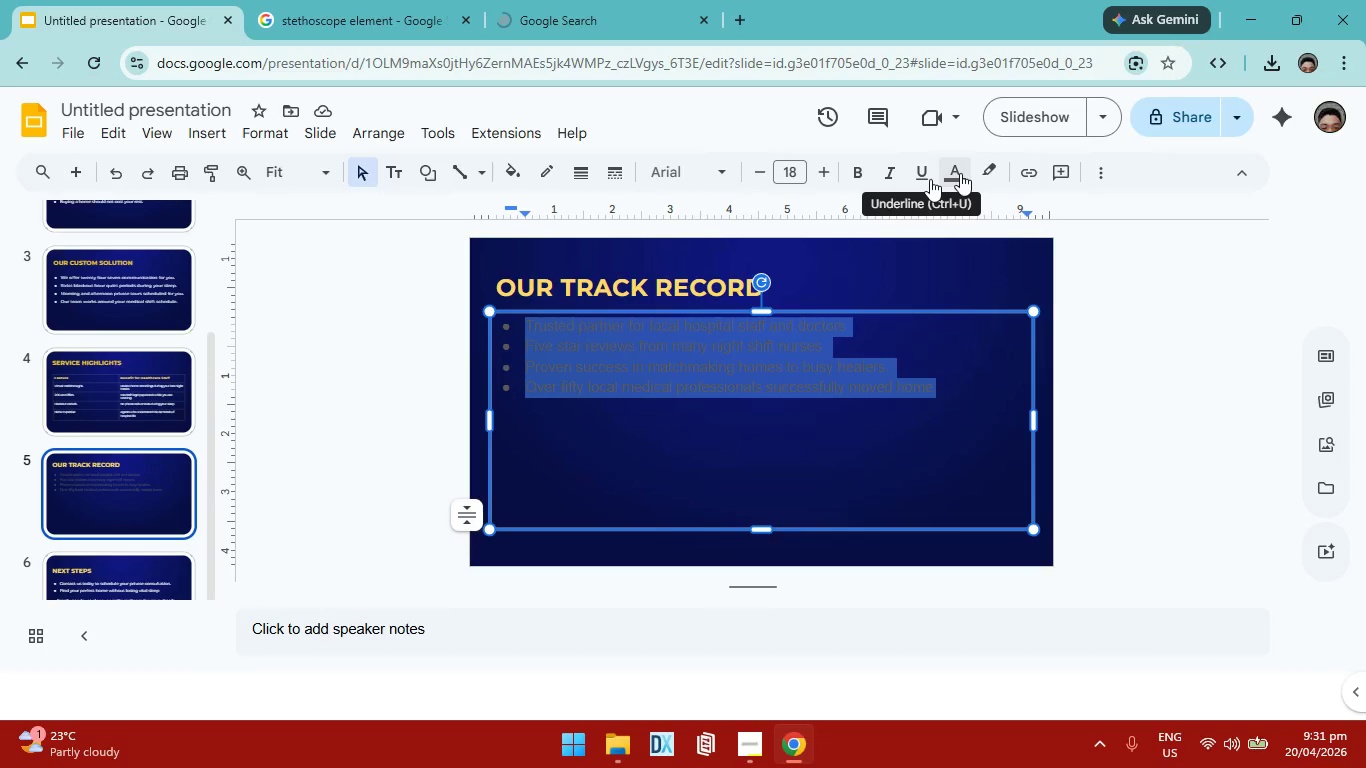 
left_click([966, 173])
 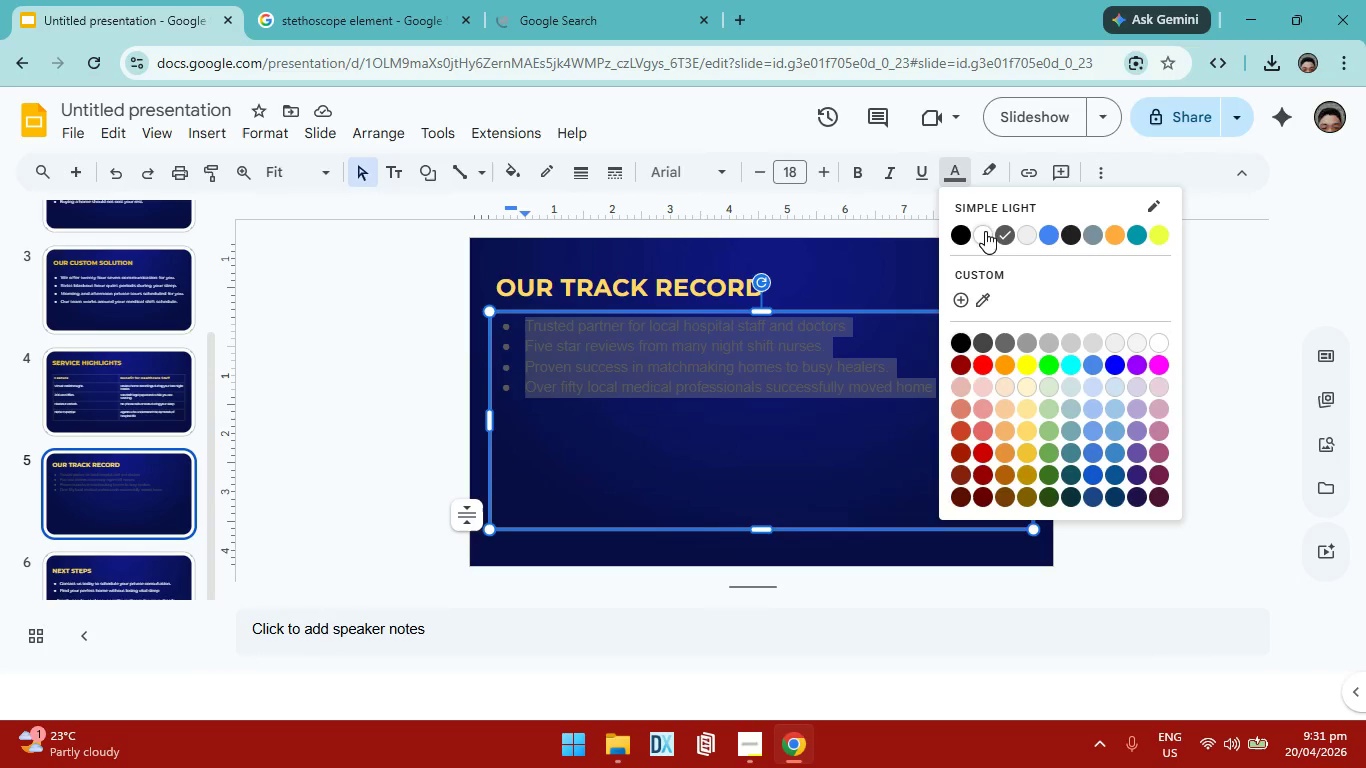 
left_click([985, 231])
 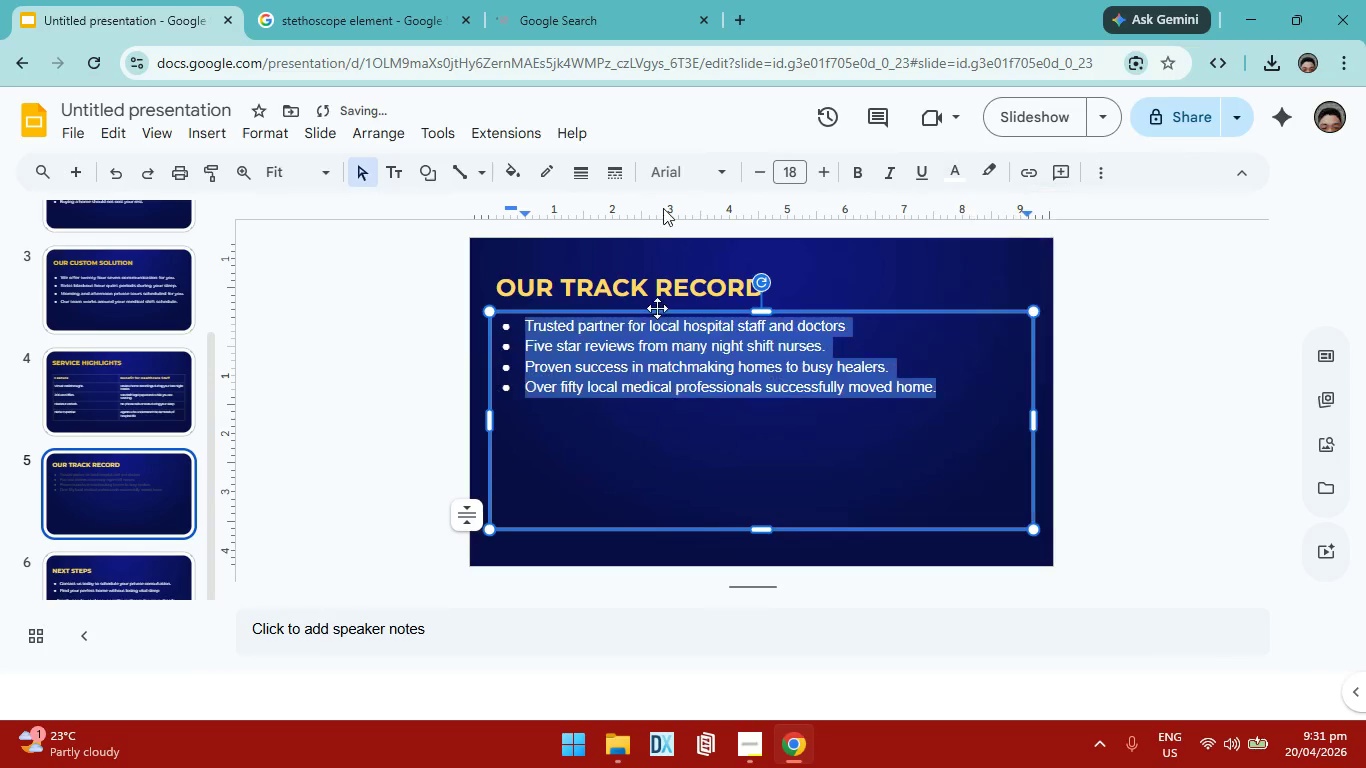 
left_click([691, 180])
 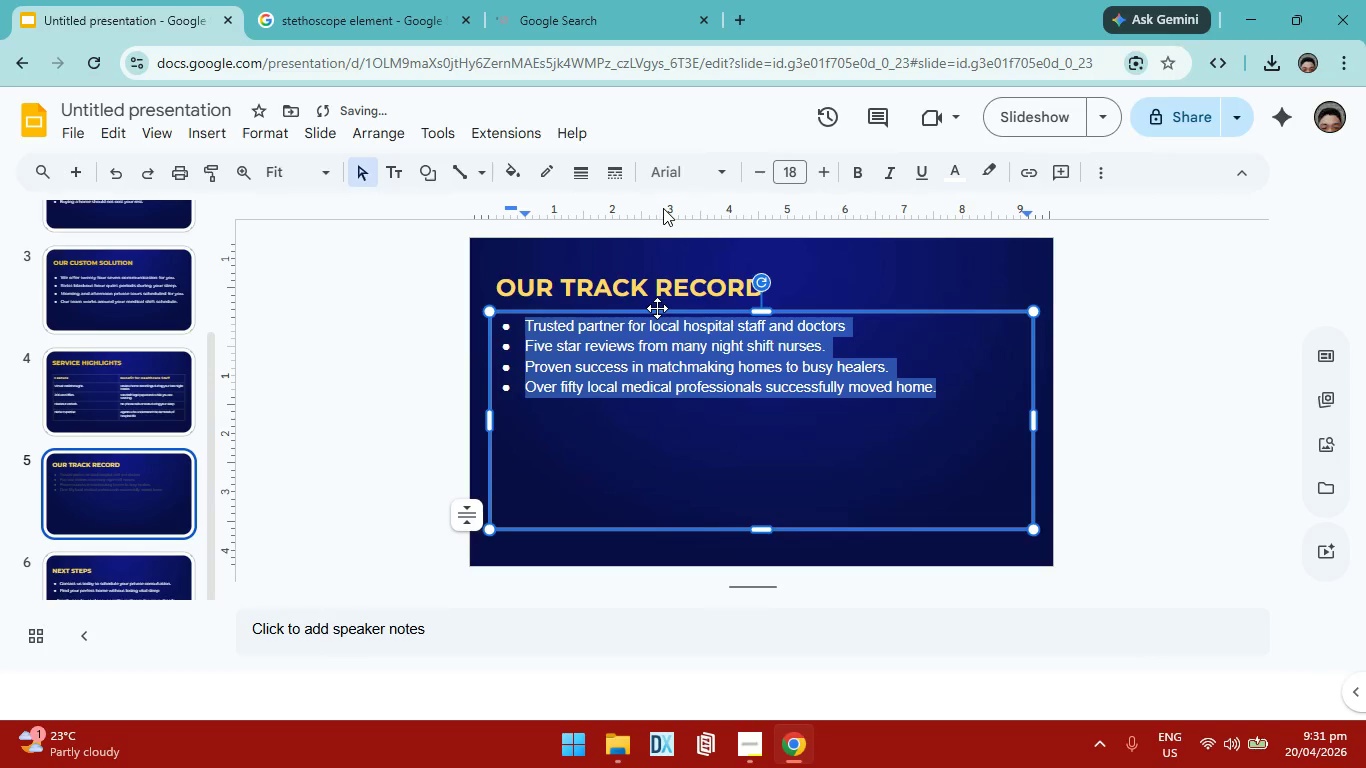 
left_click([715, 366])
 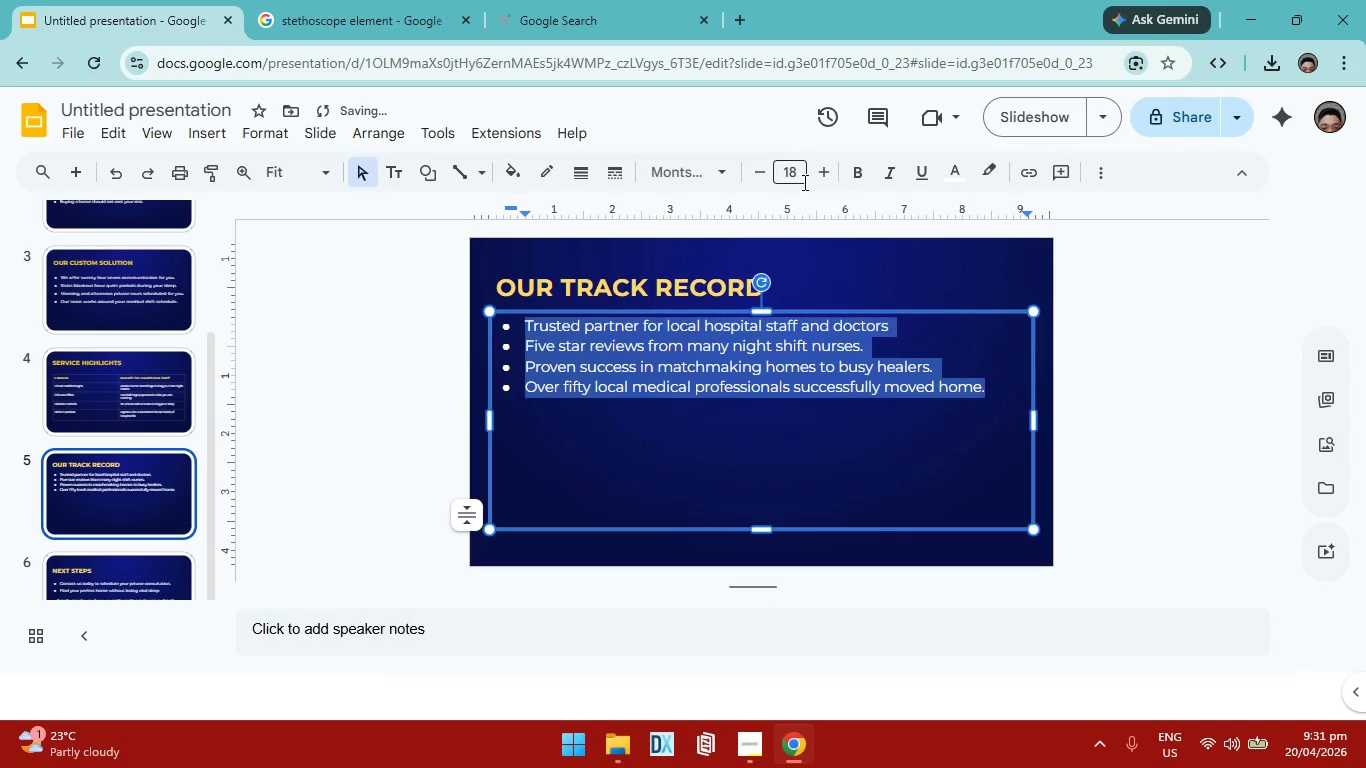 
left_click([819, 172])
 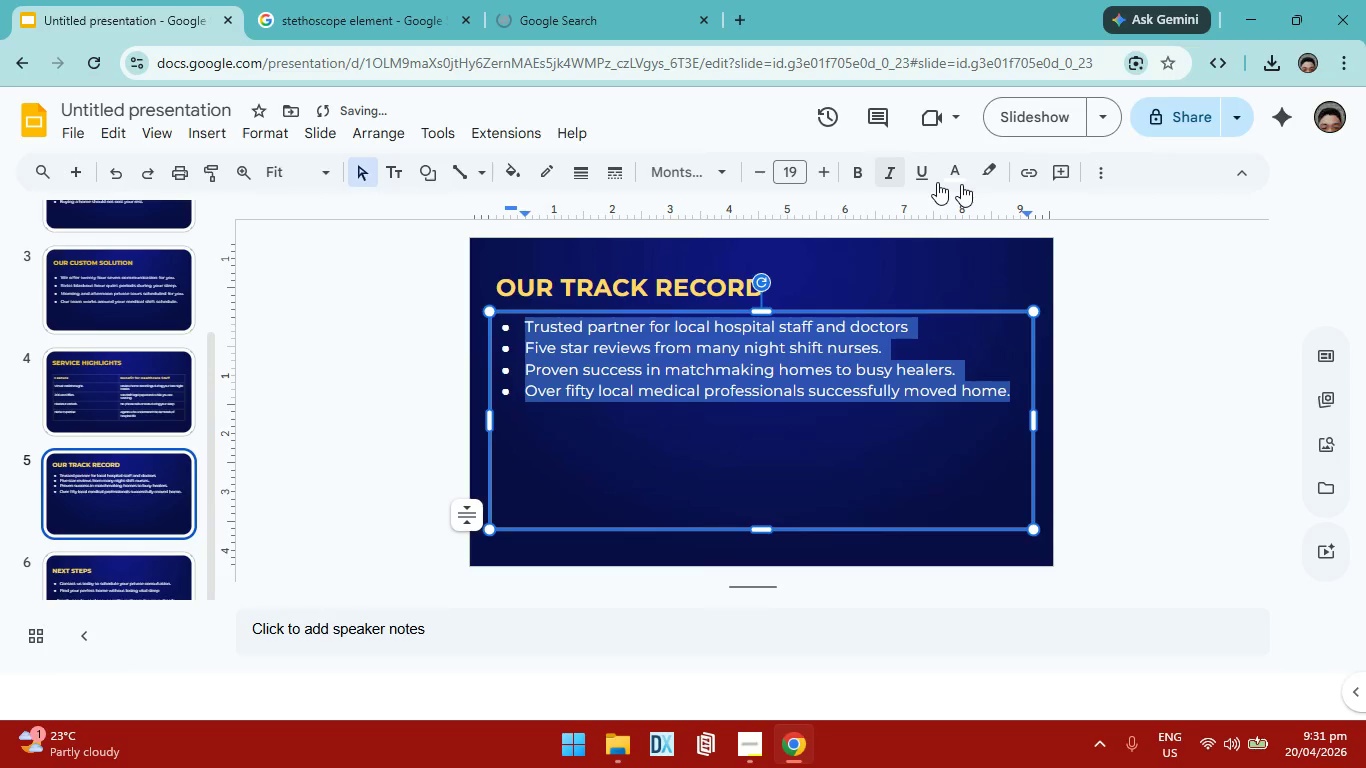 
left_click([1102, 183])
 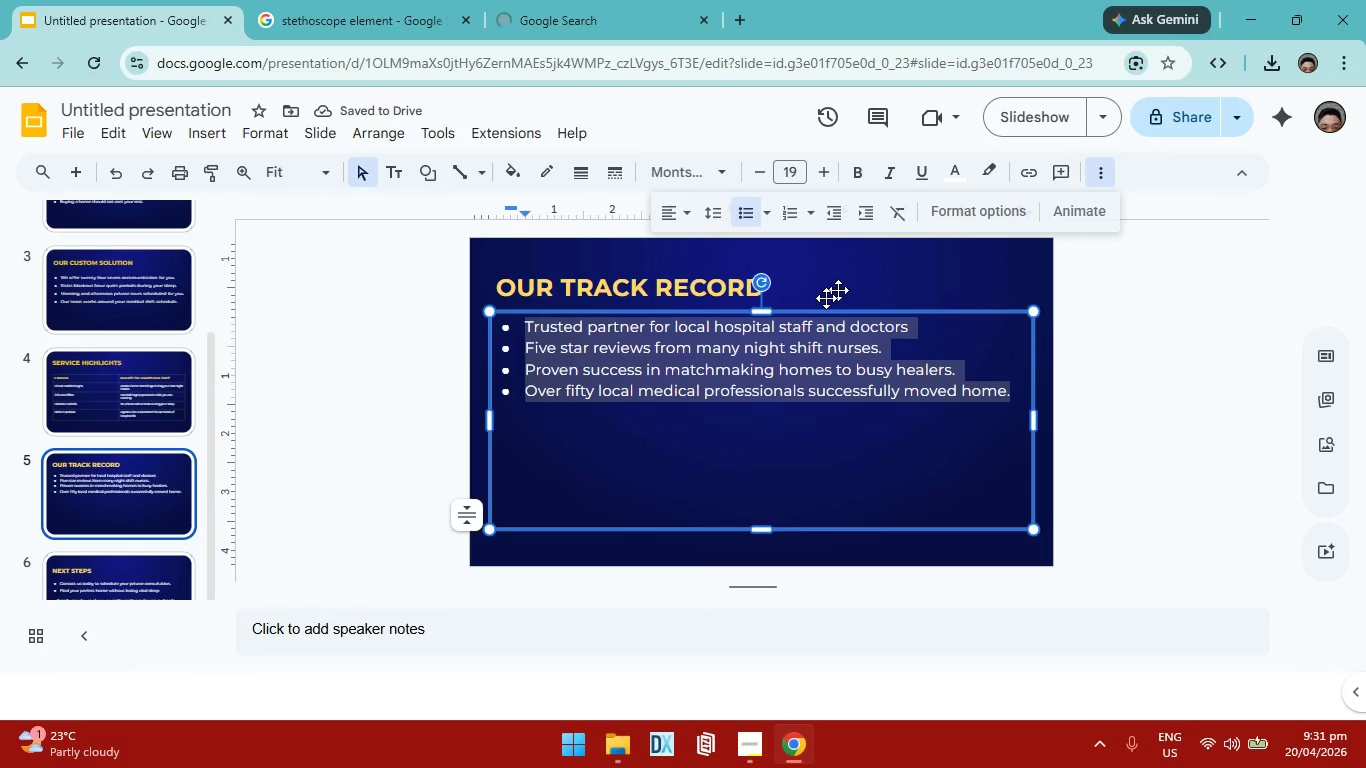 
left_click([711, 216])
 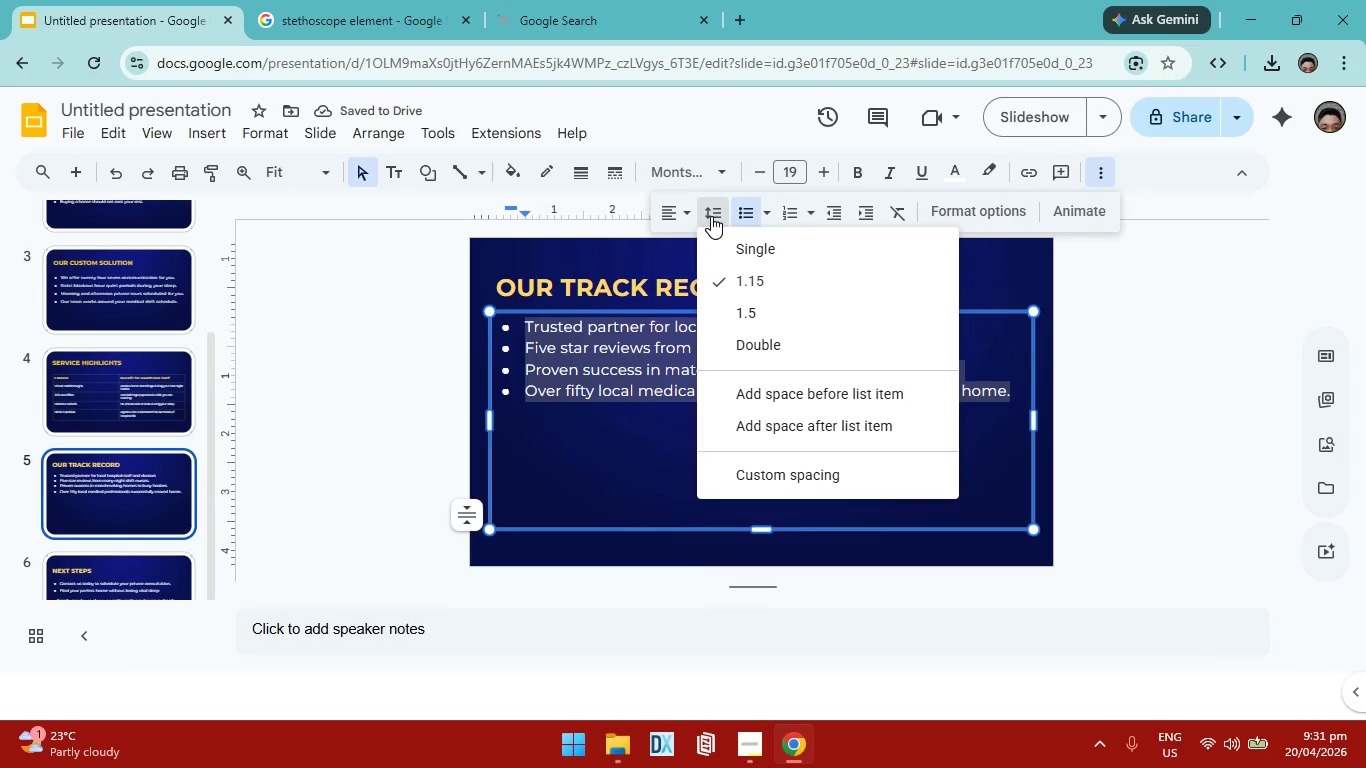 
left_click([746, 305])
 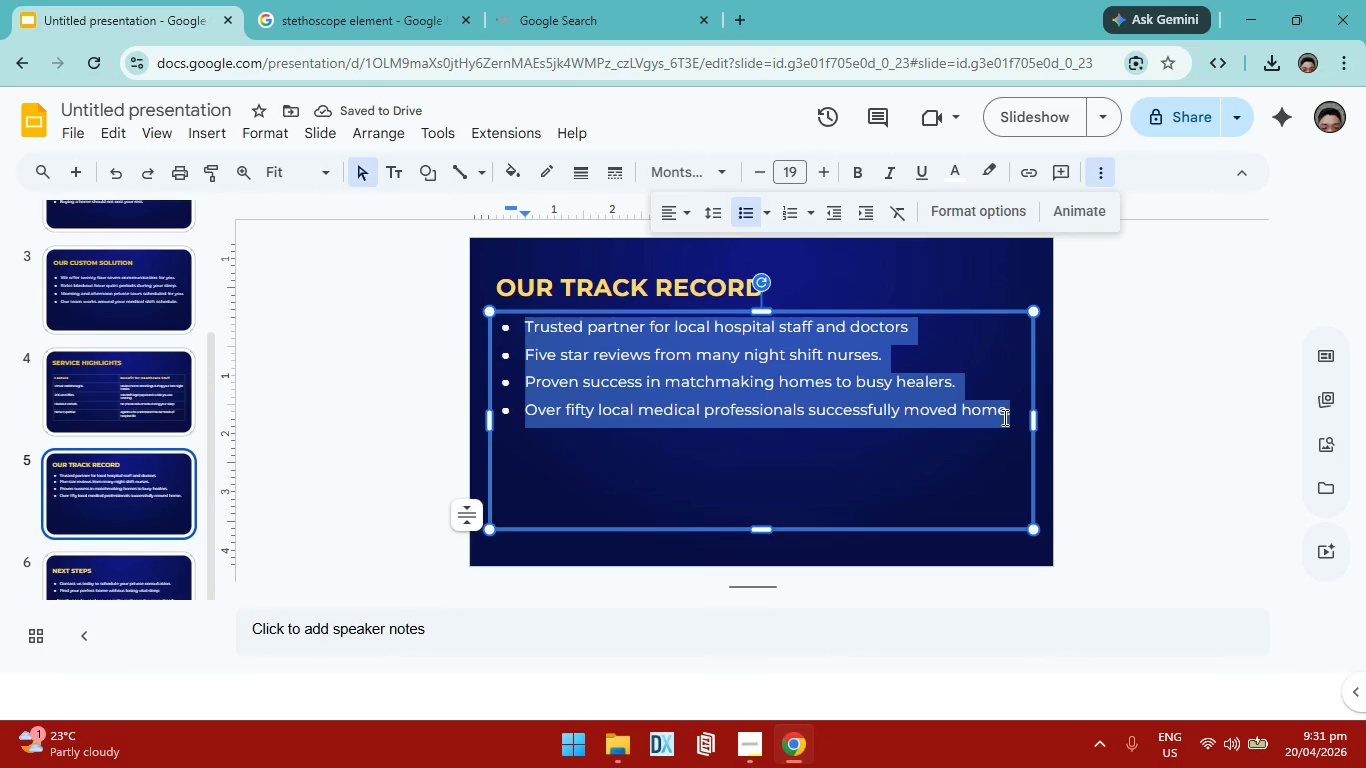 
left_click_drag(start_coordinate=[1031, 421], to_coordinate=[992, 422])
 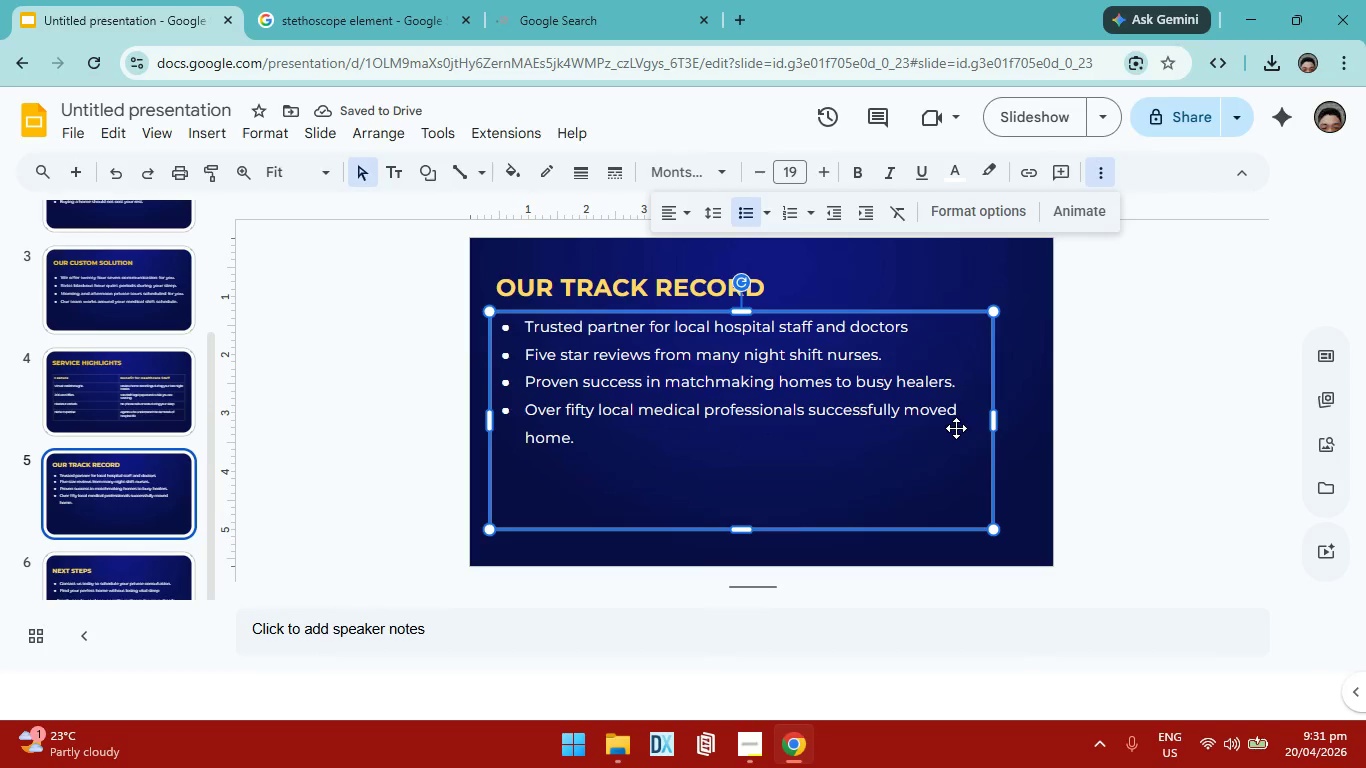 
wait(5.69)
 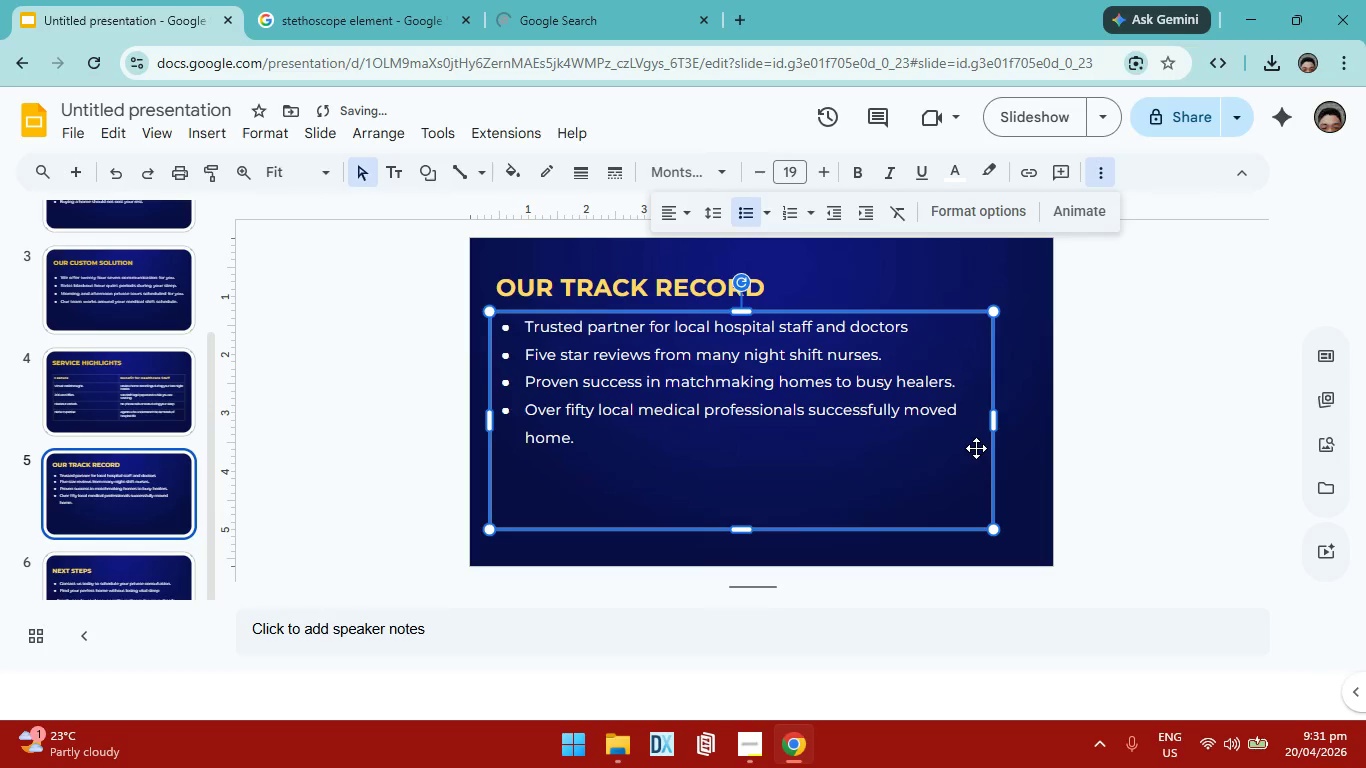 
left_click_drag(start_coordinate=[990, 416], to_coordinate=[894, 410])
 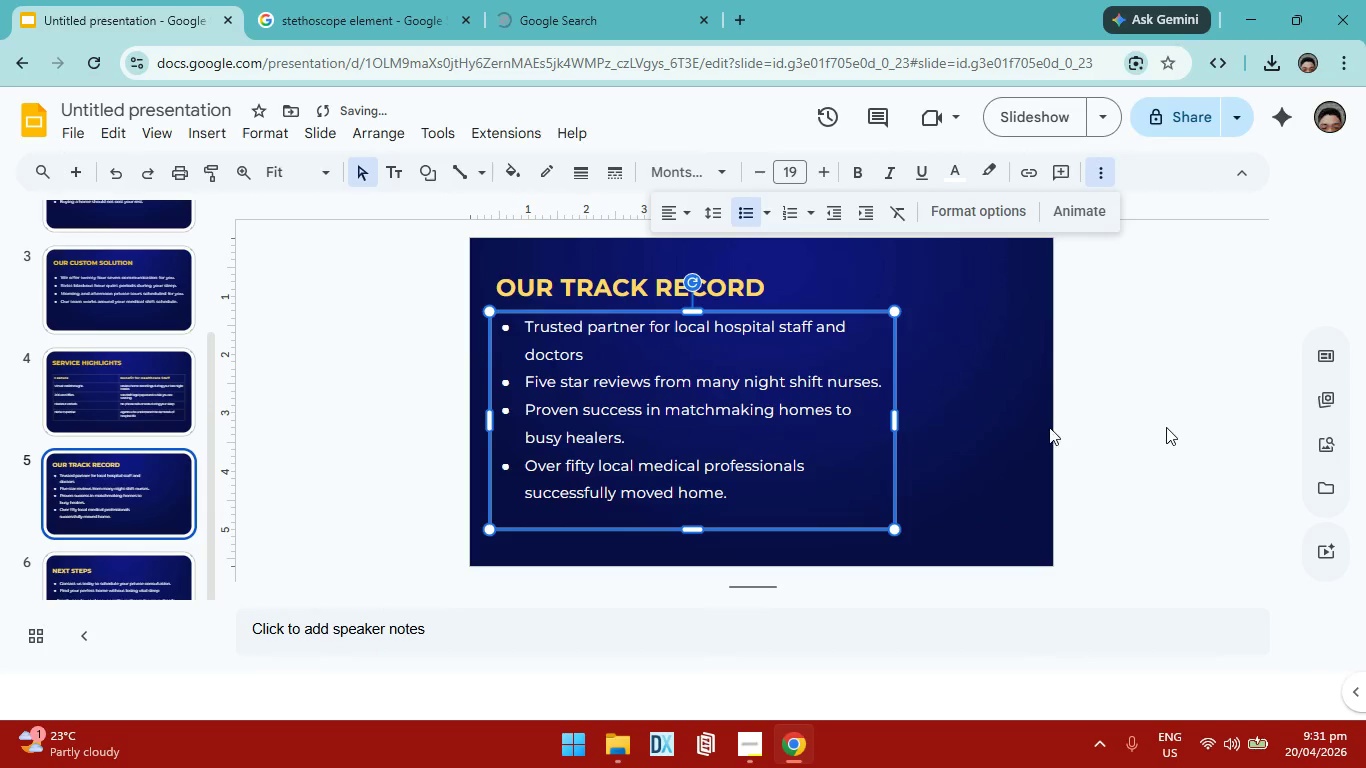 
left_click([1201, 425])
 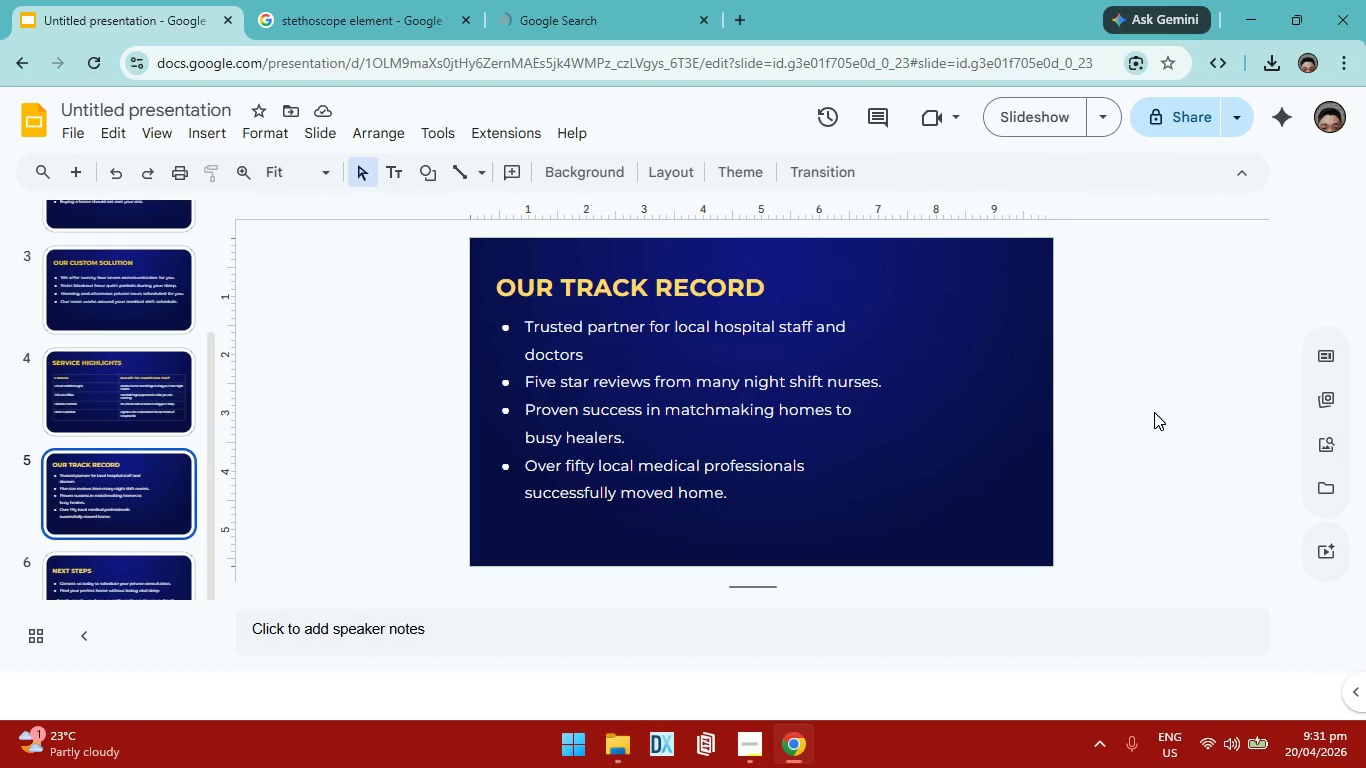 
wait(9.47)
 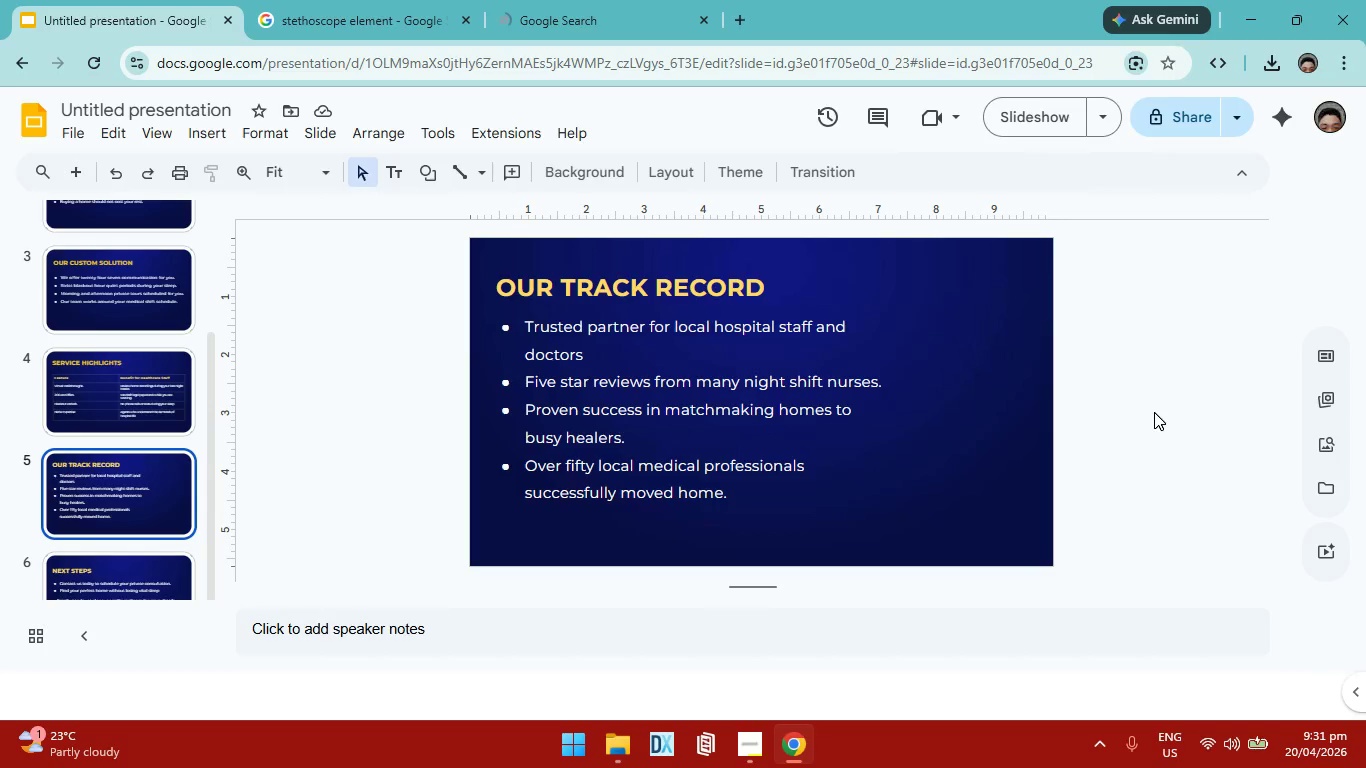 
left_click([523, 5])
 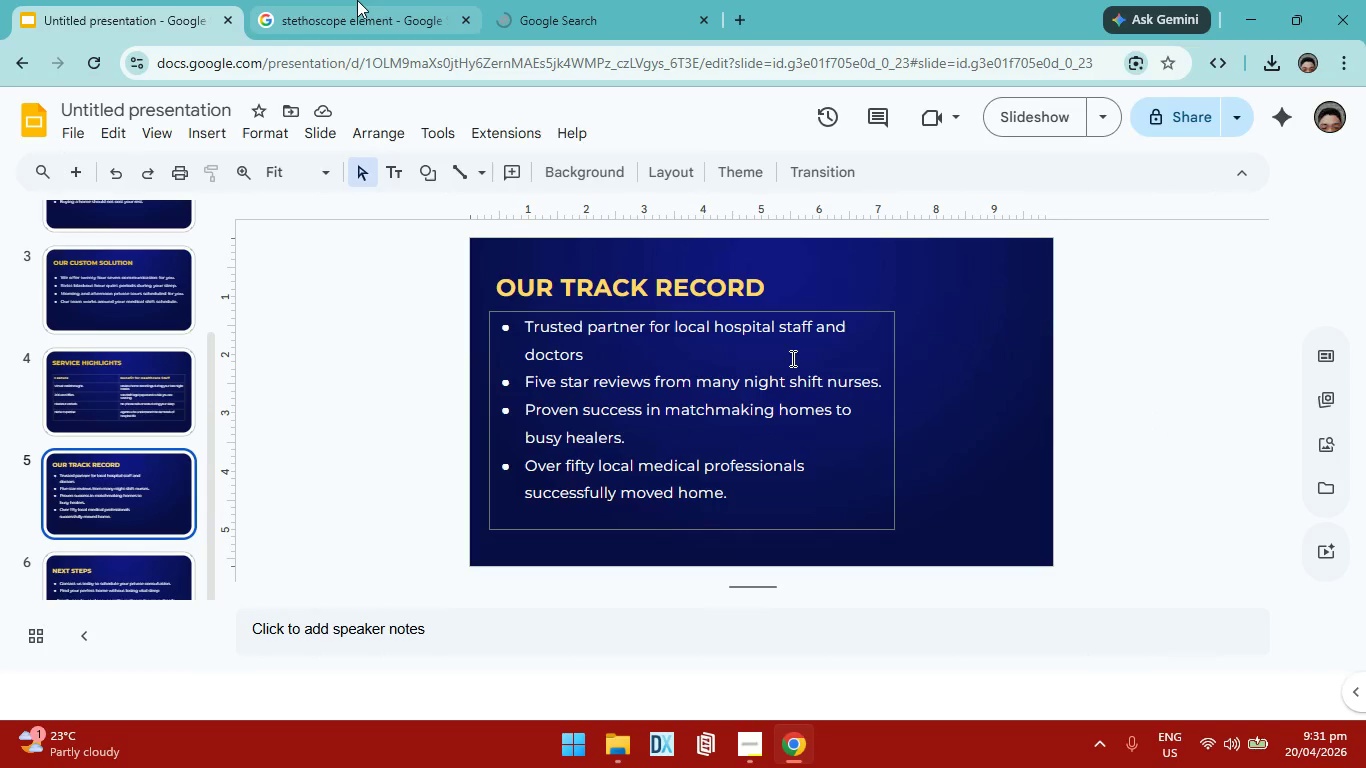 
left_click([648, 141])
 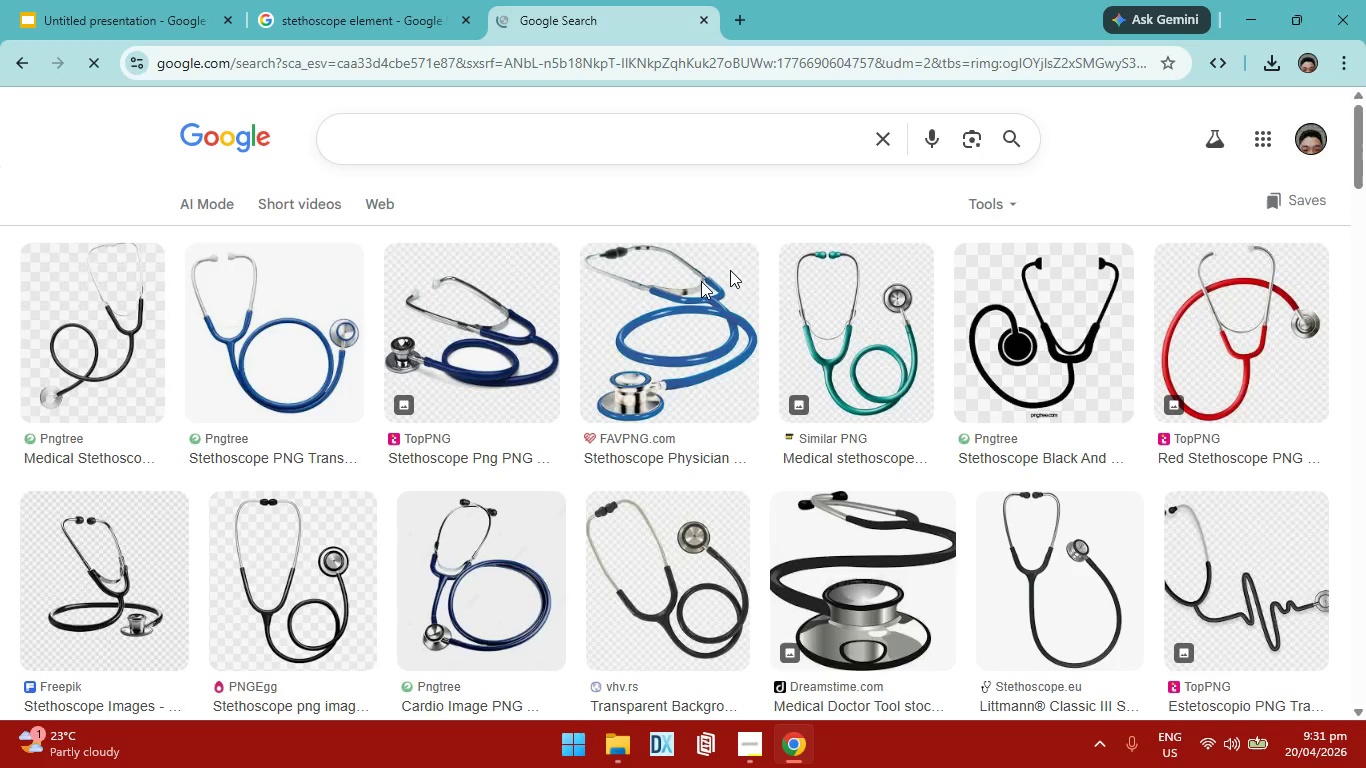 
type(kho)
key(Backspace)
key(Backspace)
key(Backspace)
key(Backspace)
type(hoapital)
key(Backspace)
key(Backspace)
key(Backspace)
key(Backspace)
key(Backspace)
key(Backspace)
type(spital logo)
 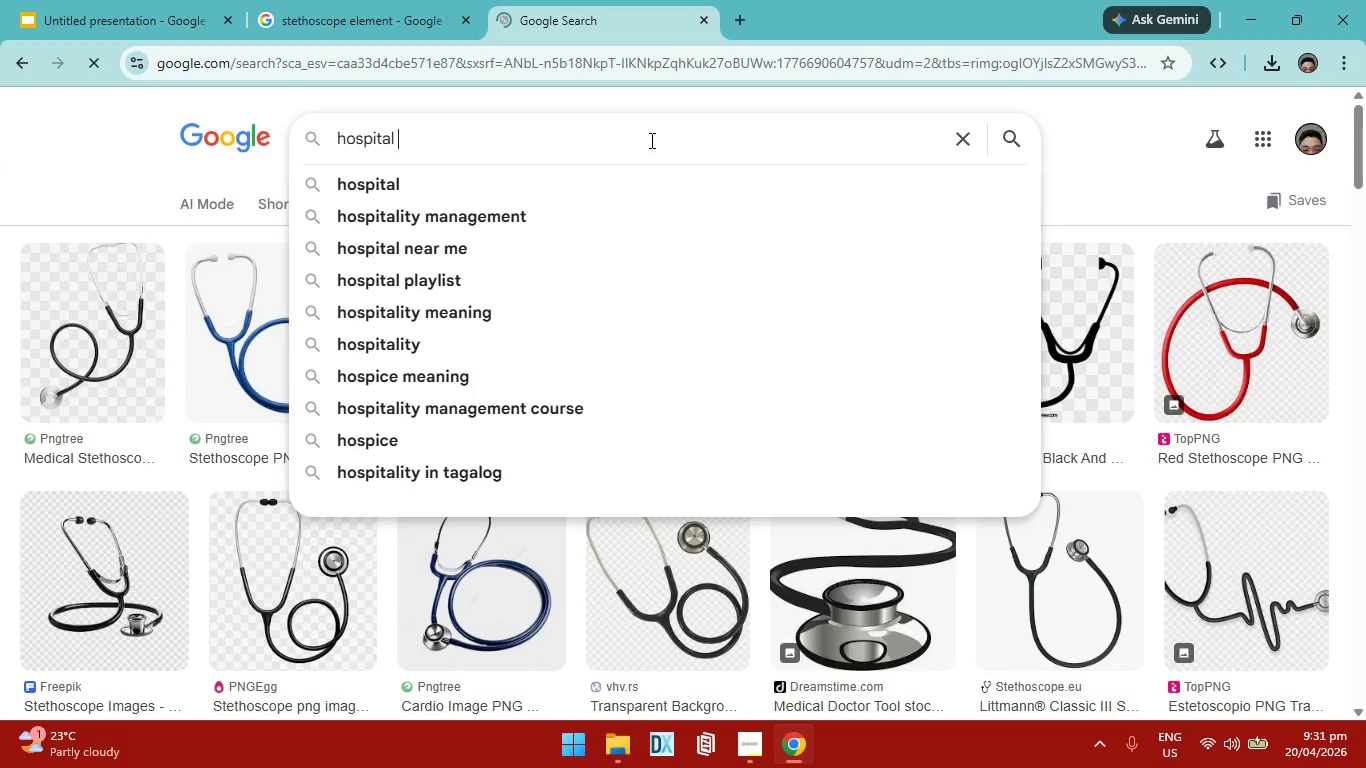 
key(Enter)
 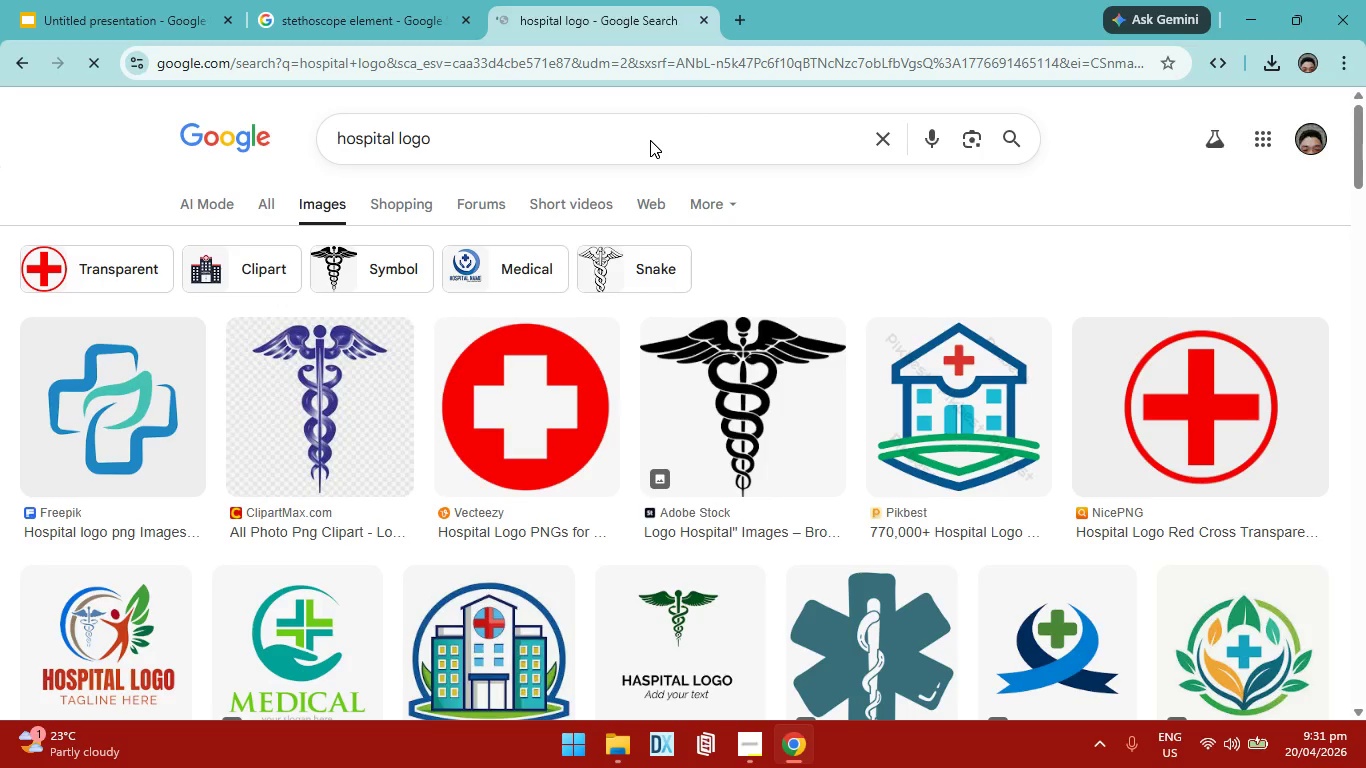 
wait(12.72)
 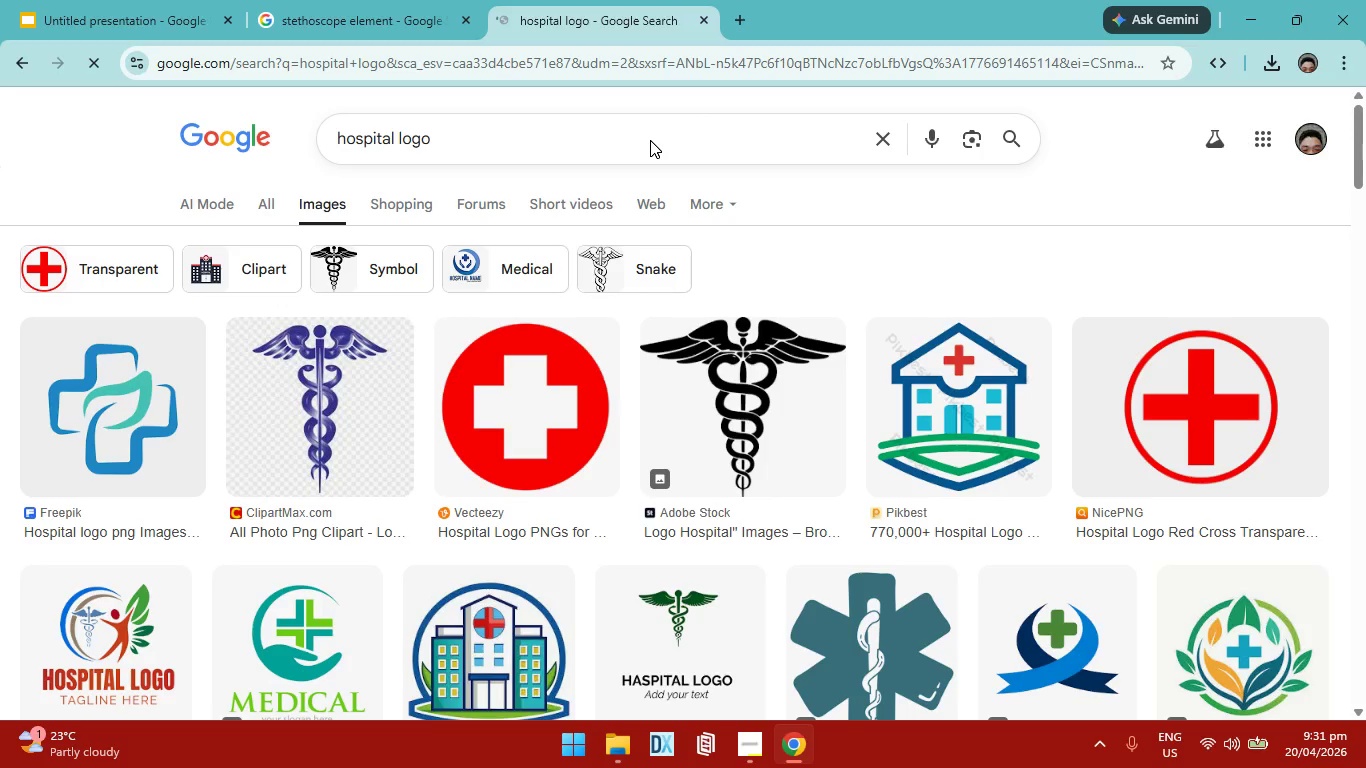 
scroll: coordinate [503, 545], scroll_direction: down, amount: 4.0
 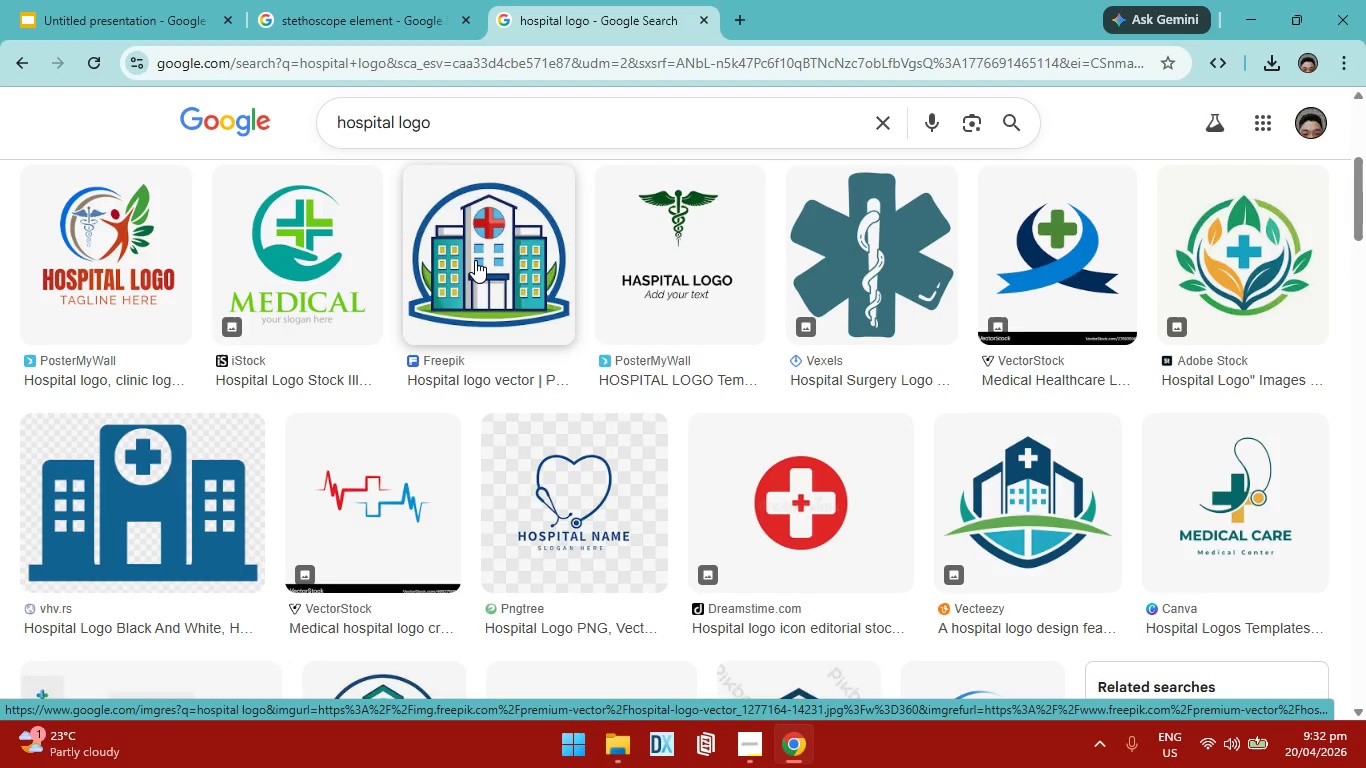 
scroll: coordinate [556, 408], scroll_direction: up, amount: 5.0
 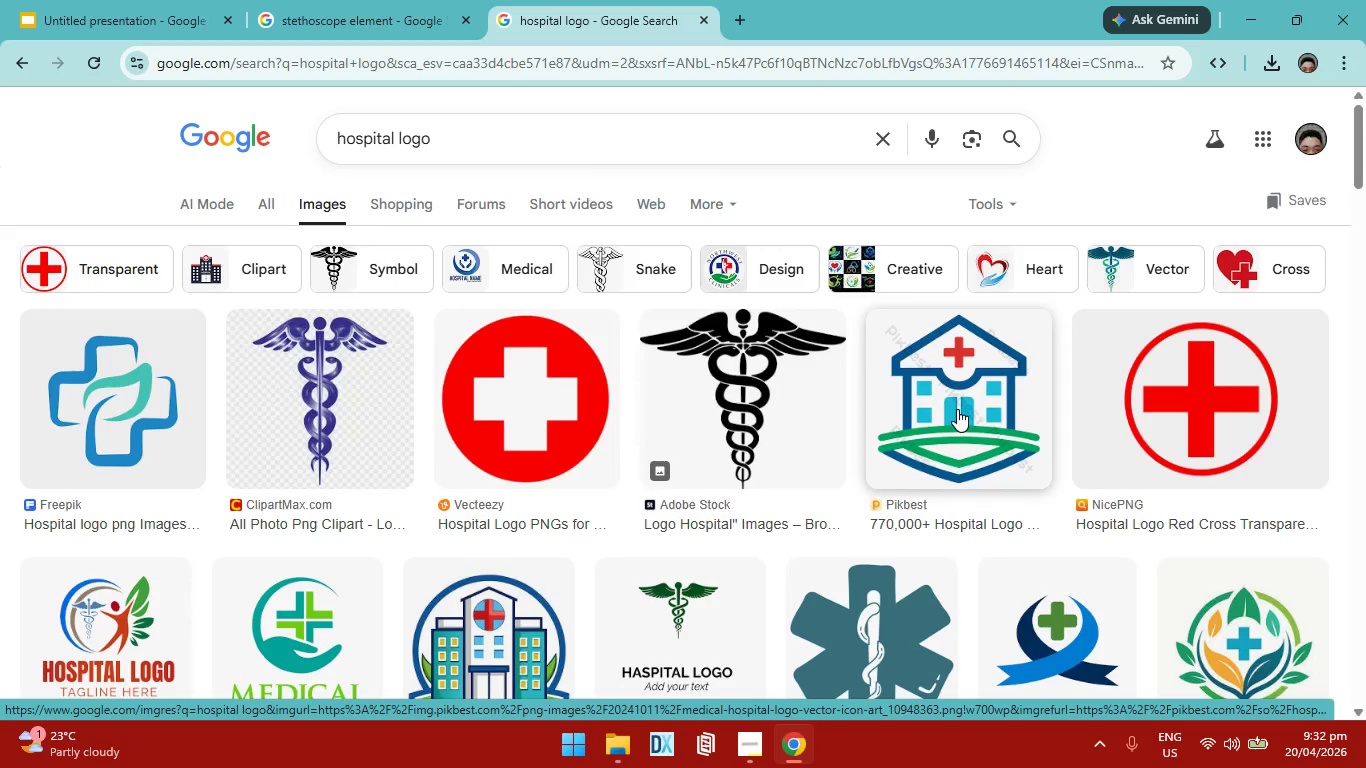 
scroll: coordinate [752, 392], scroll_direction: down, amount: 4.0
 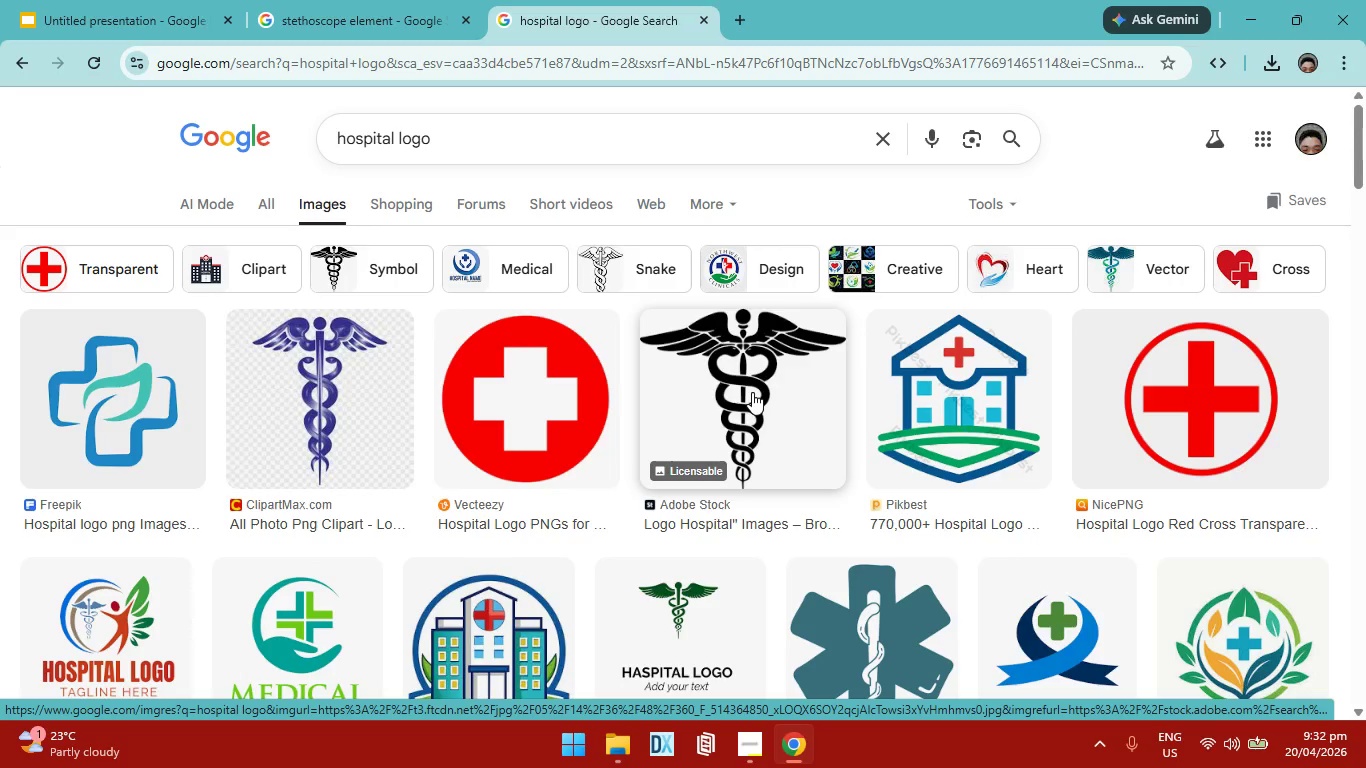 
scroll: coordinate [752, 388], scroll_direction: up, amount: 2.0
 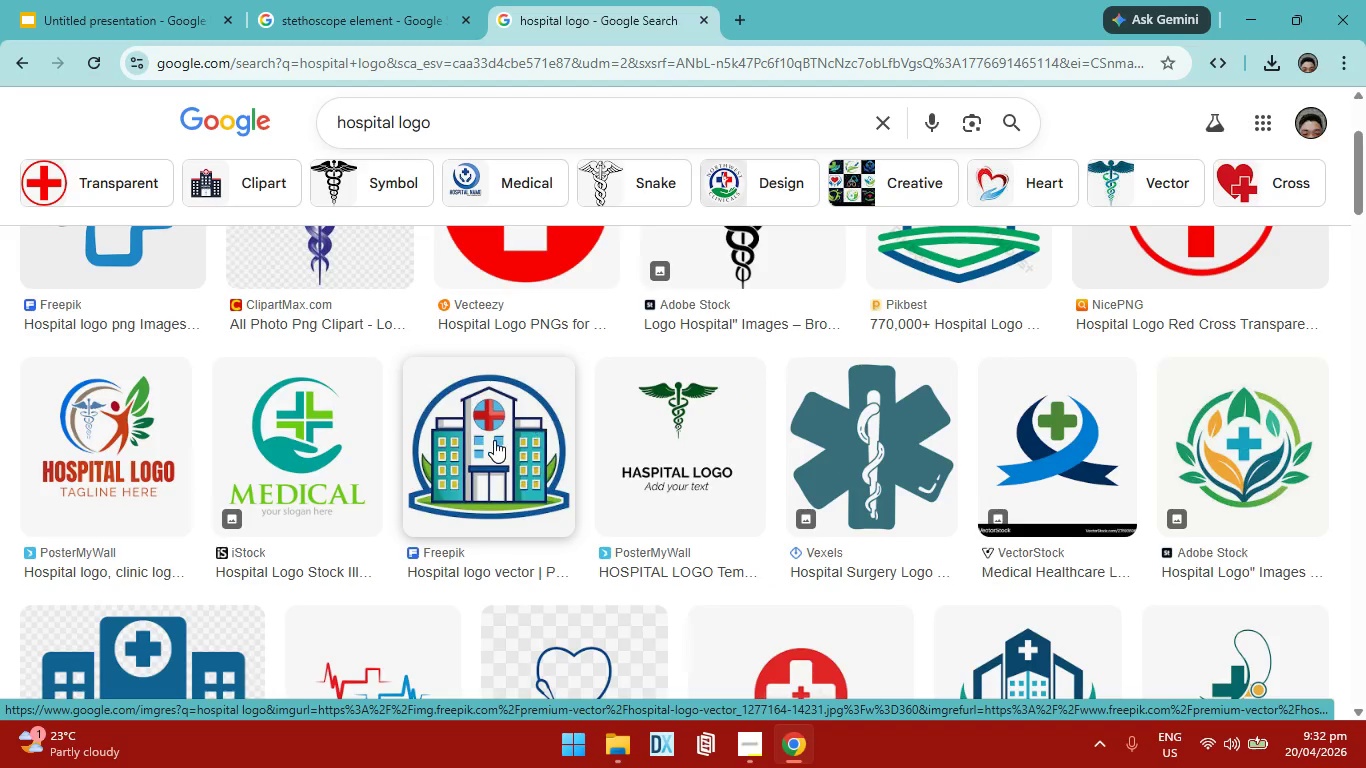 
right_click([494, 440])
 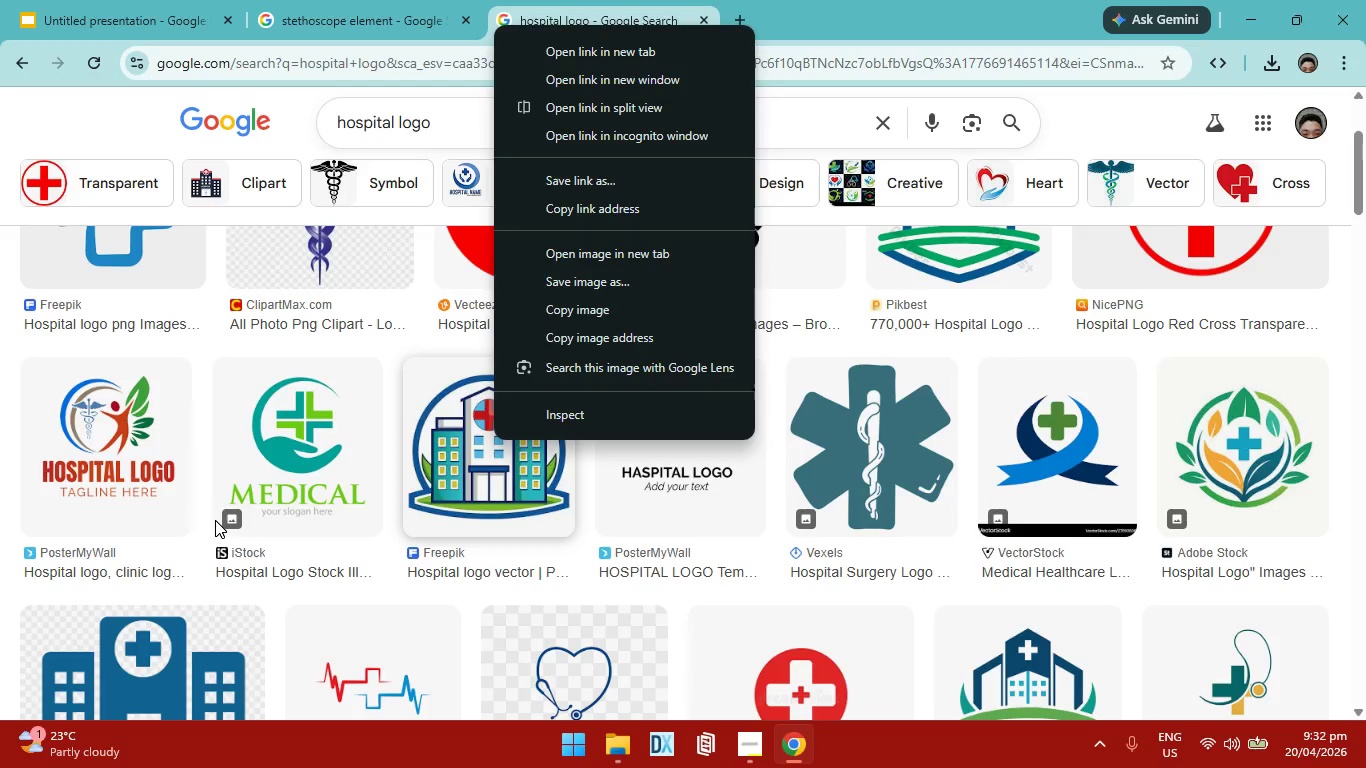 
scroll: coordinate [200, 472], scroll_direction: up, amount: 3.0
 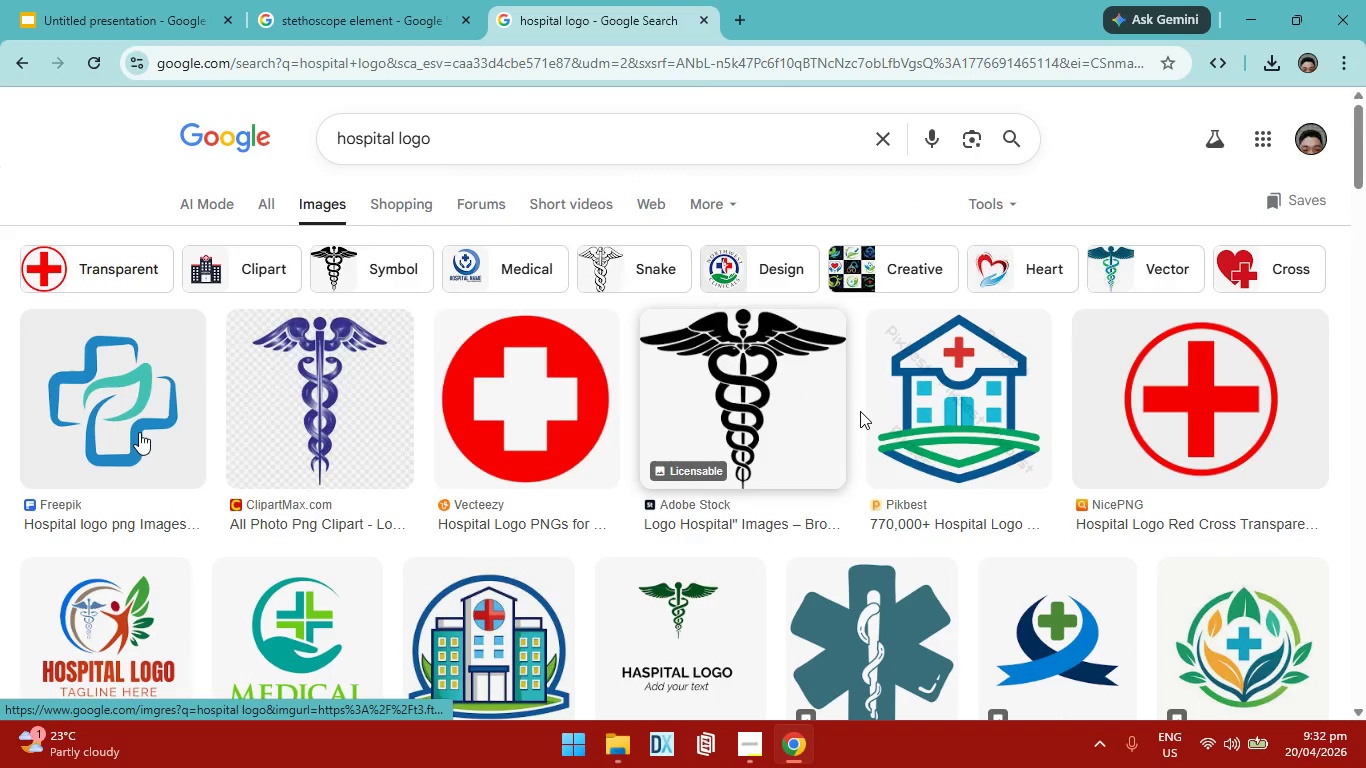 
scroll: coordinate [678, 404], scroll_direction: down, amount: 4.0
 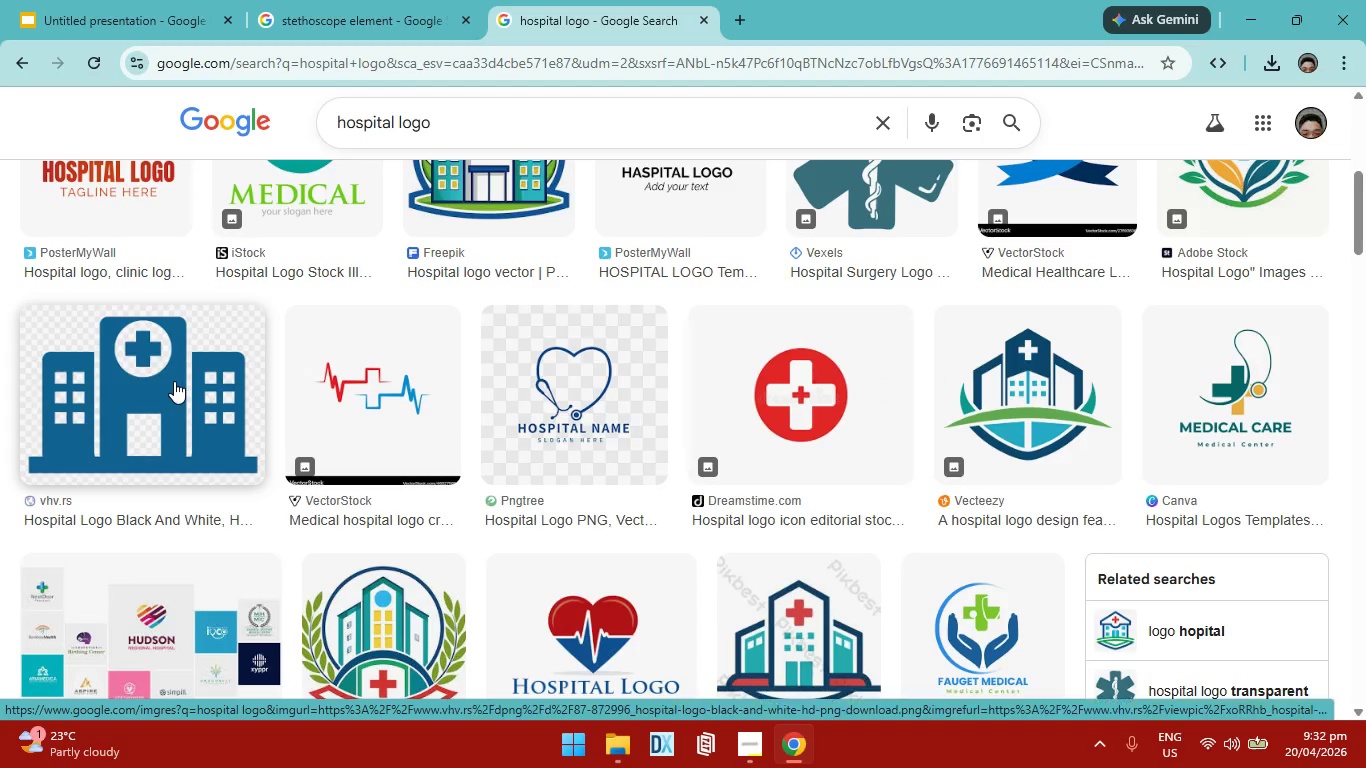 
wait(5.6)
 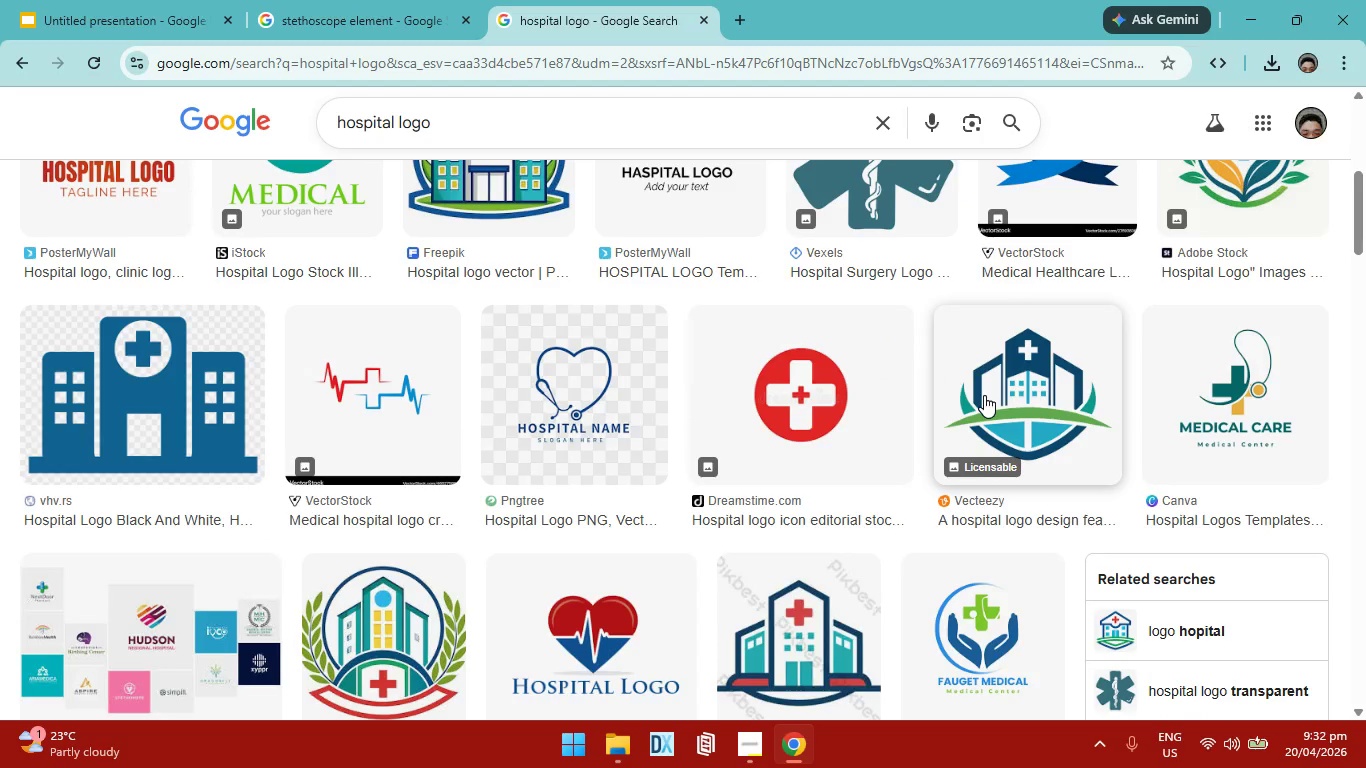 
scroll: coordinate [630, 430], scroll_direction: up, amount: 5.0
 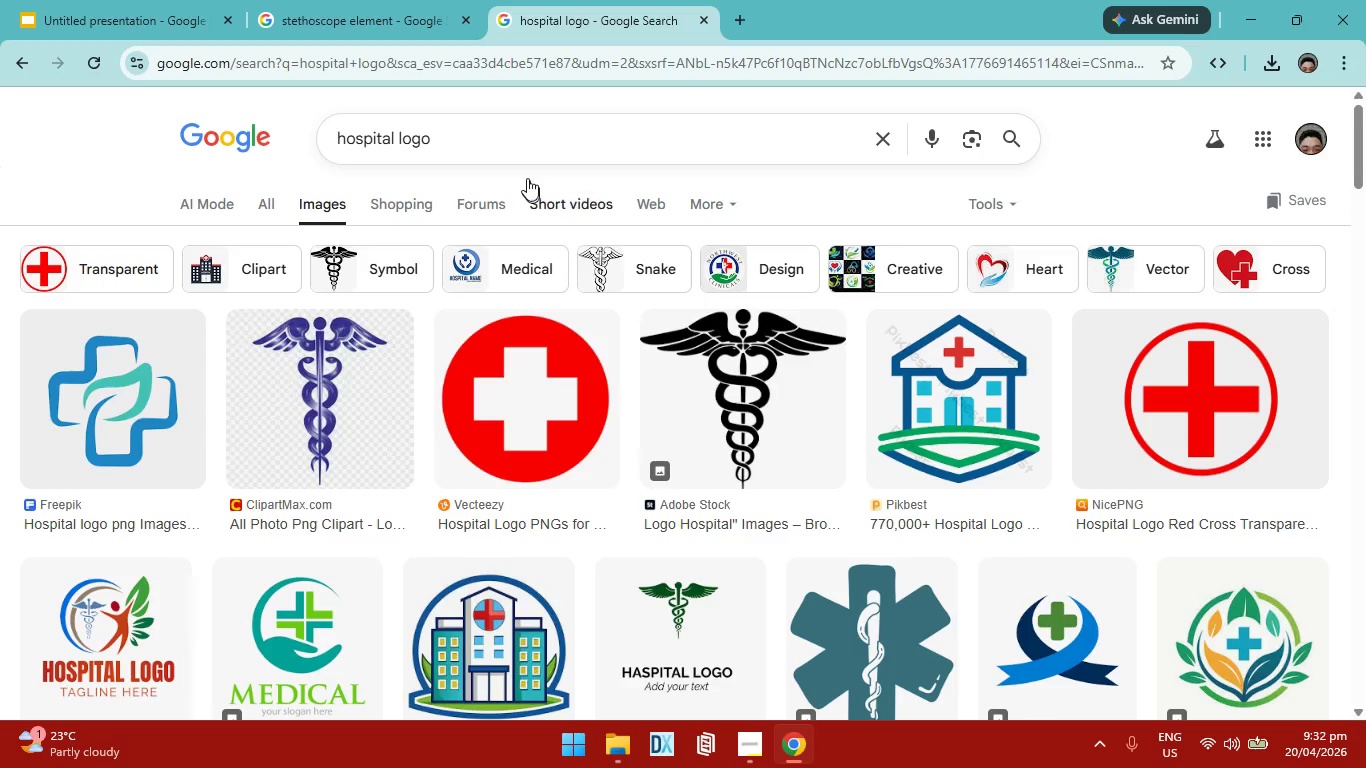 
left_click([480, 142])
 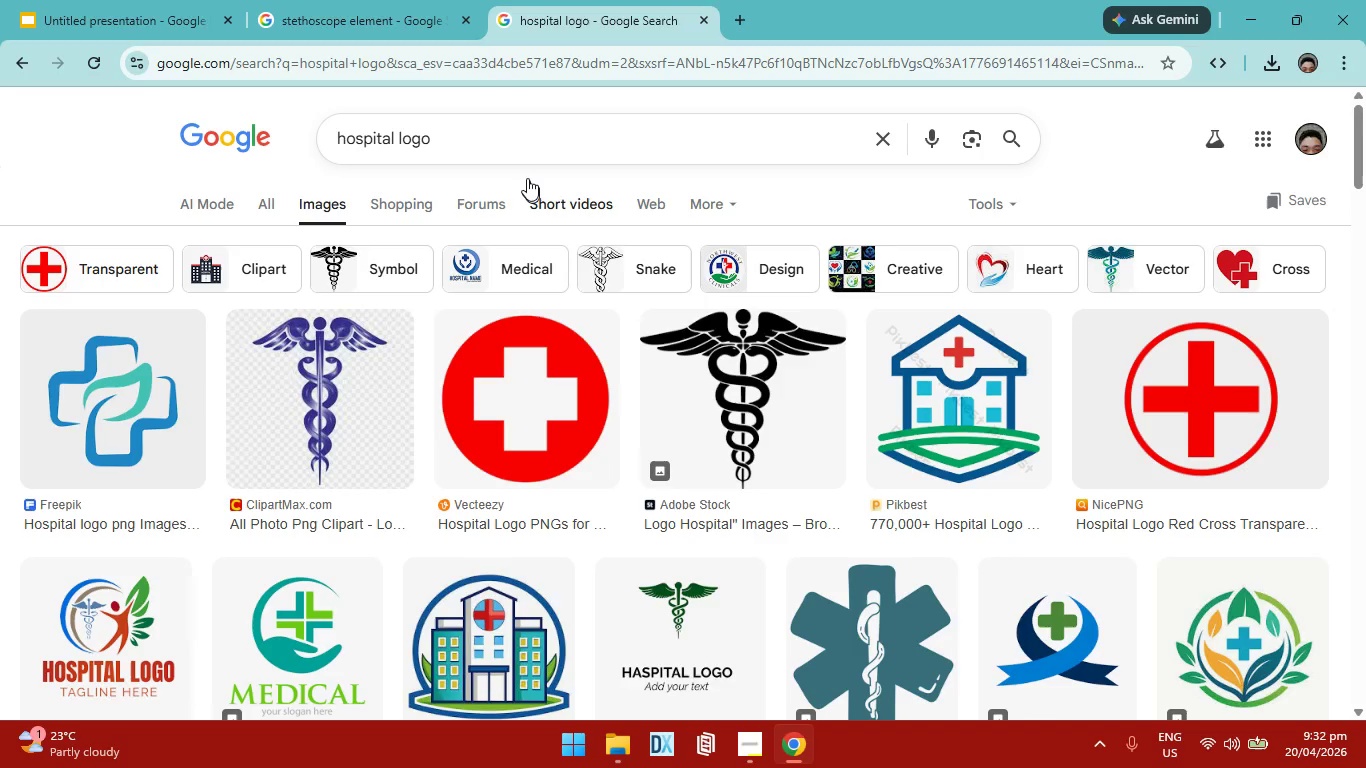 
type( white)
 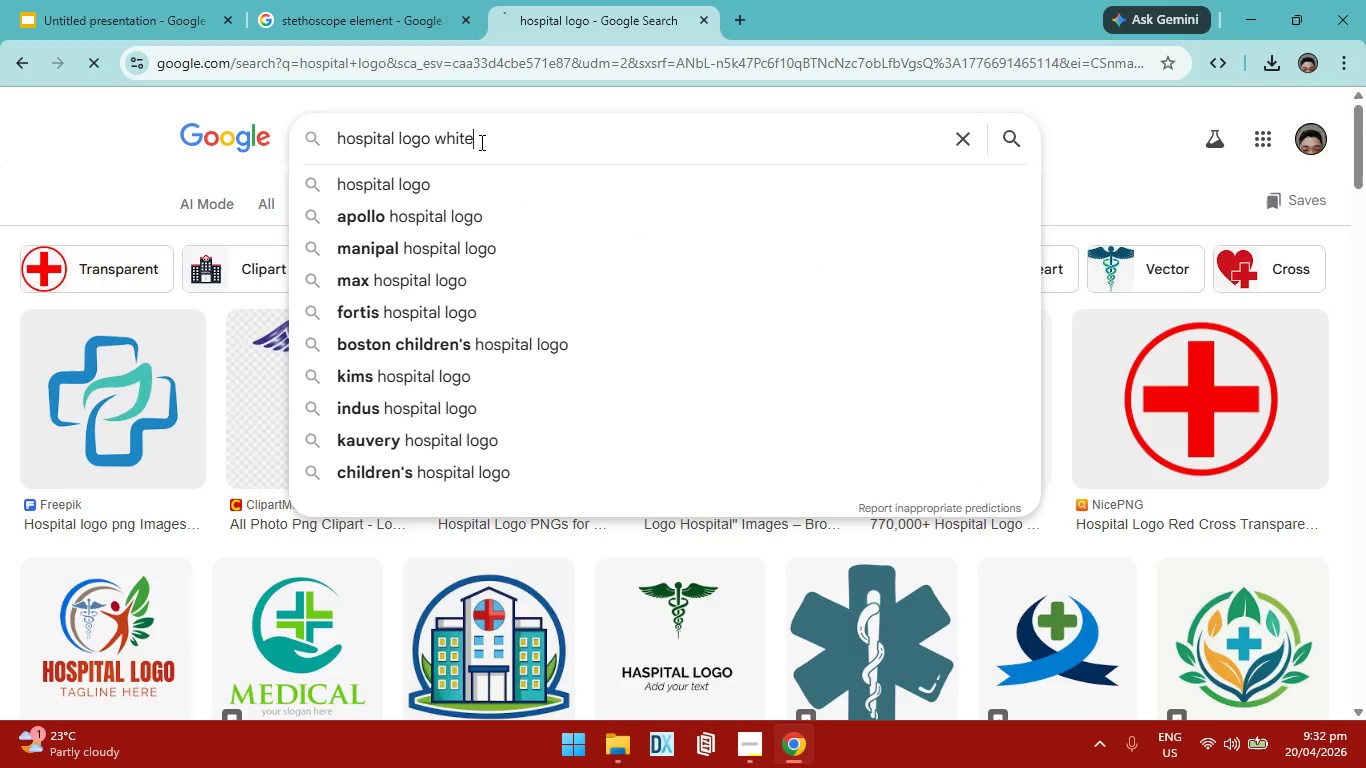 
key(Enter)
 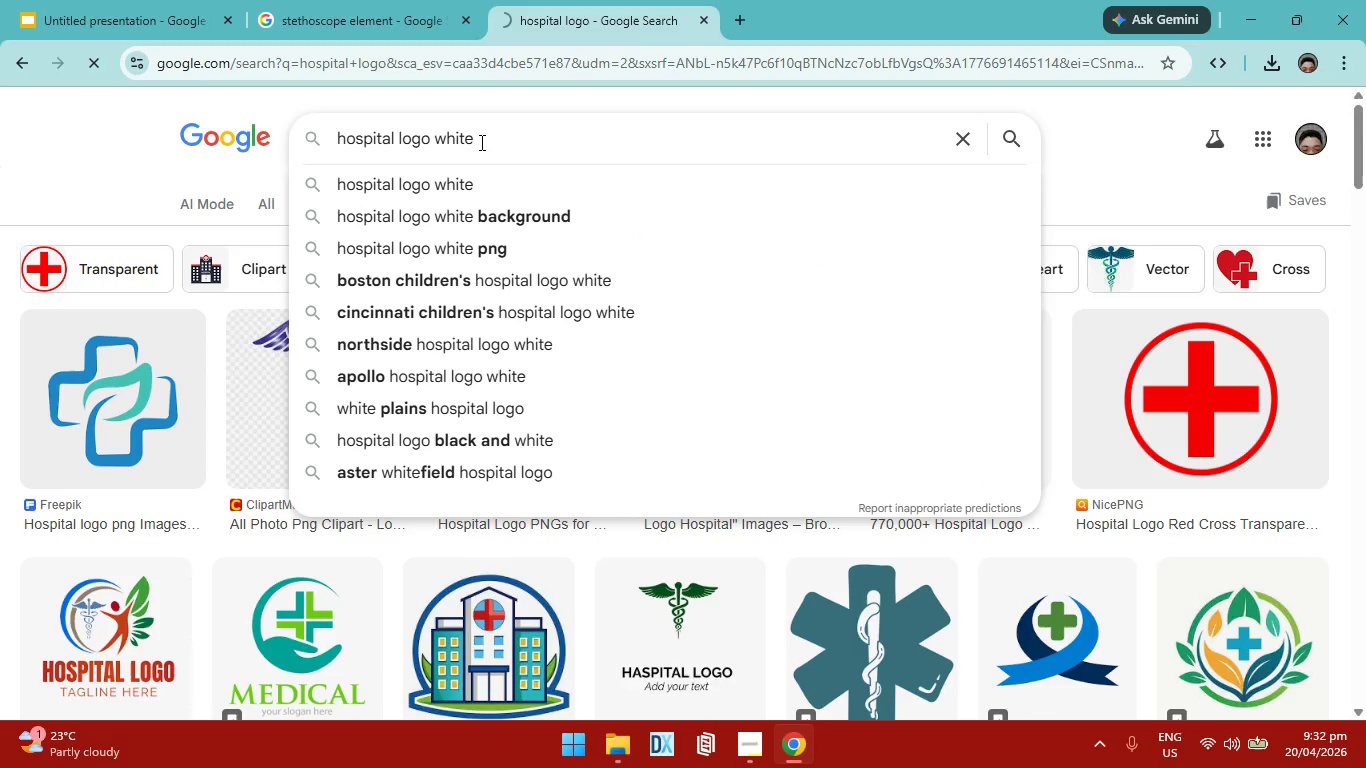 
wait(6.34)
 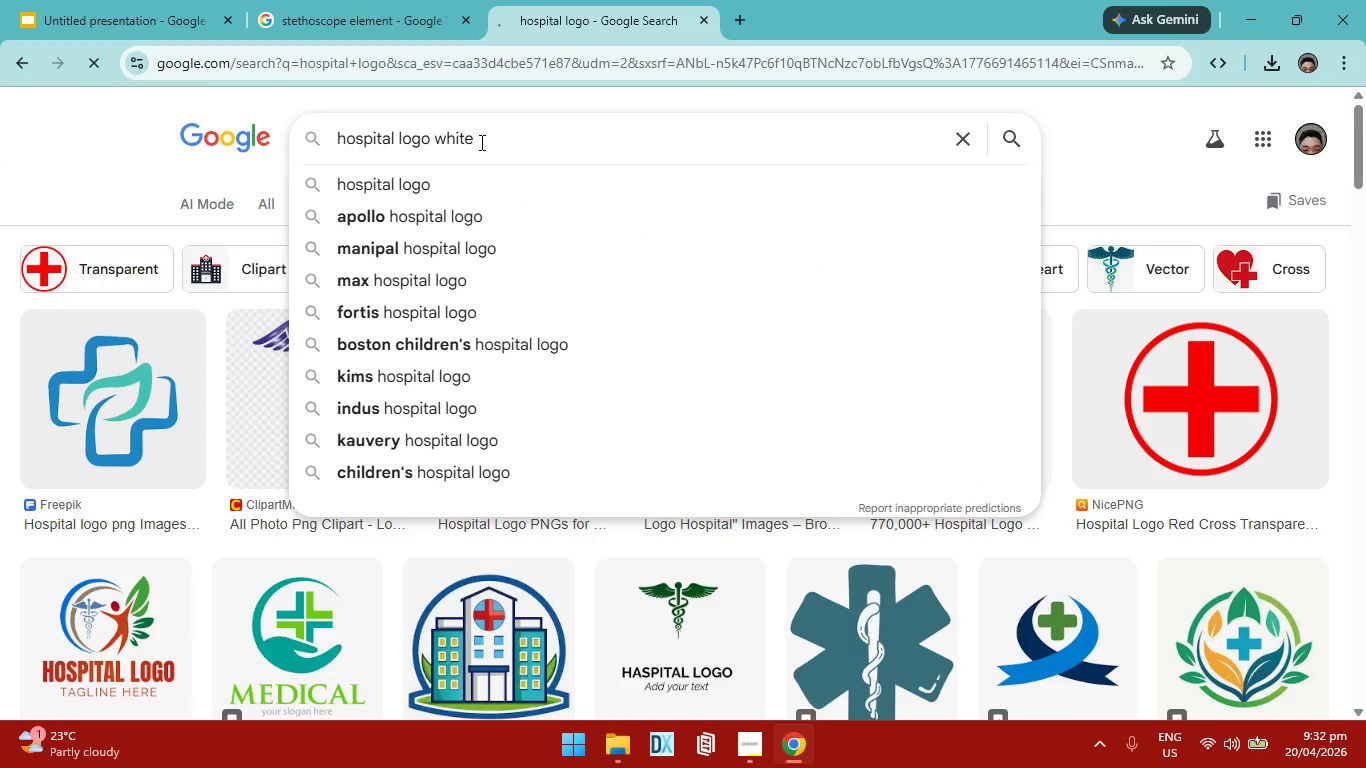 
mouse_move([501, 418])
 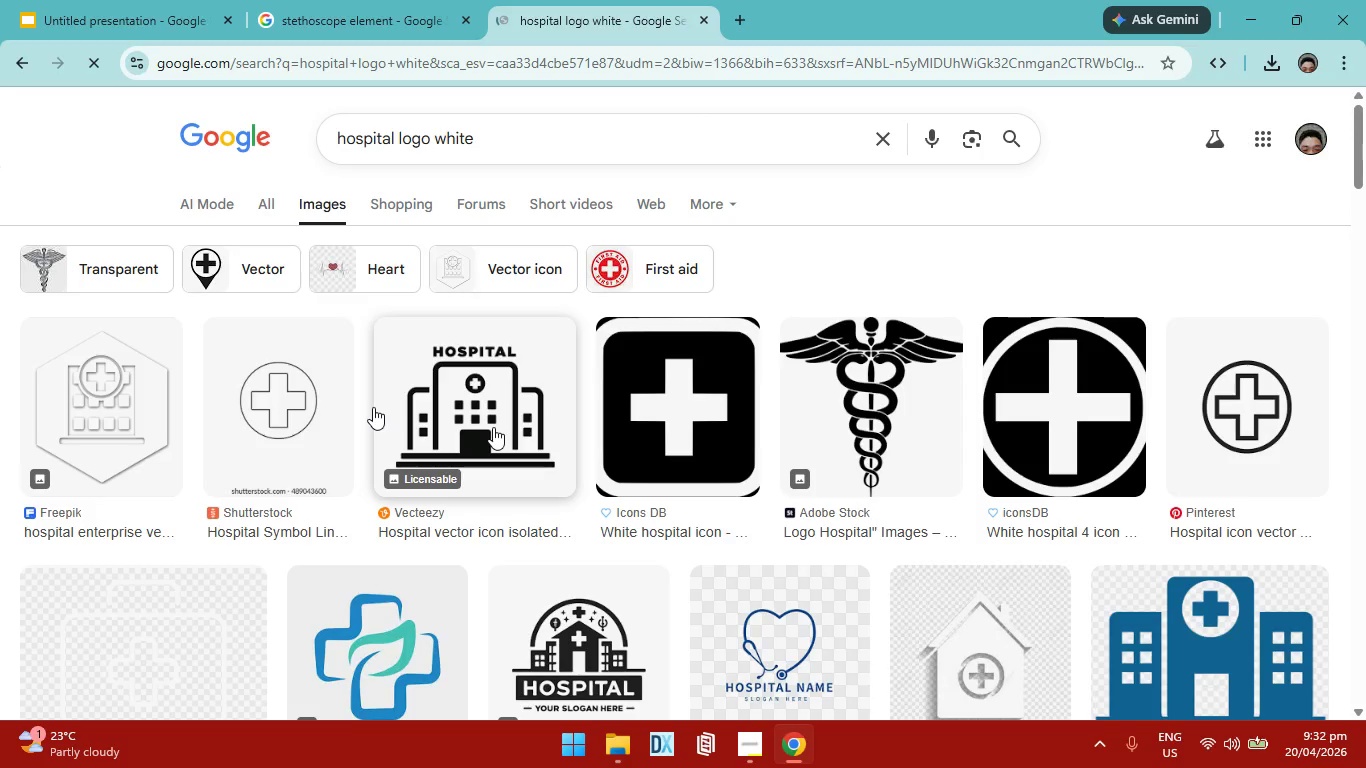 
scroll: coordinate [873, 431], scroll_direction: down, amount: 1.0
 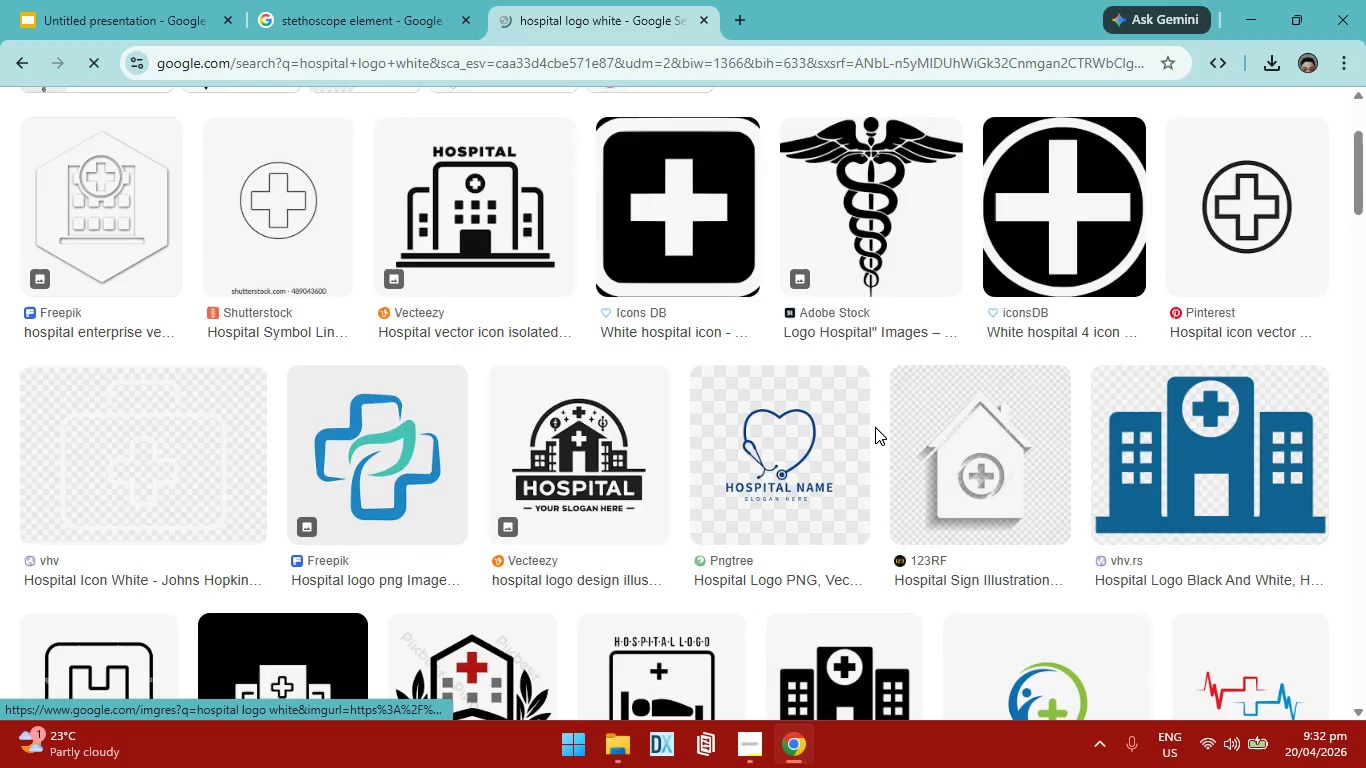 
scroll: coordinate [781, 385], scroll_direction: up, amount: 1.0
 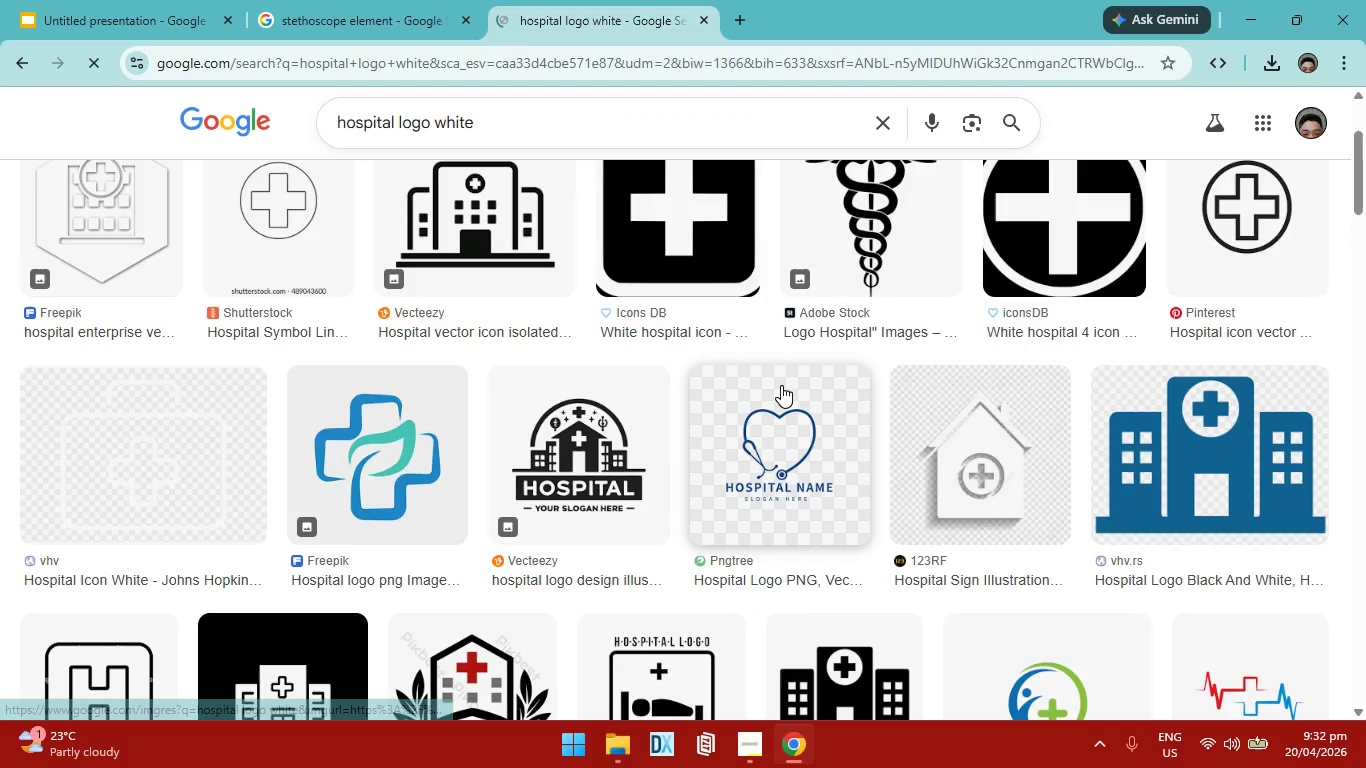 
scroll: coordinate [781, 385], scroll_direction: down, amount: 2.0
 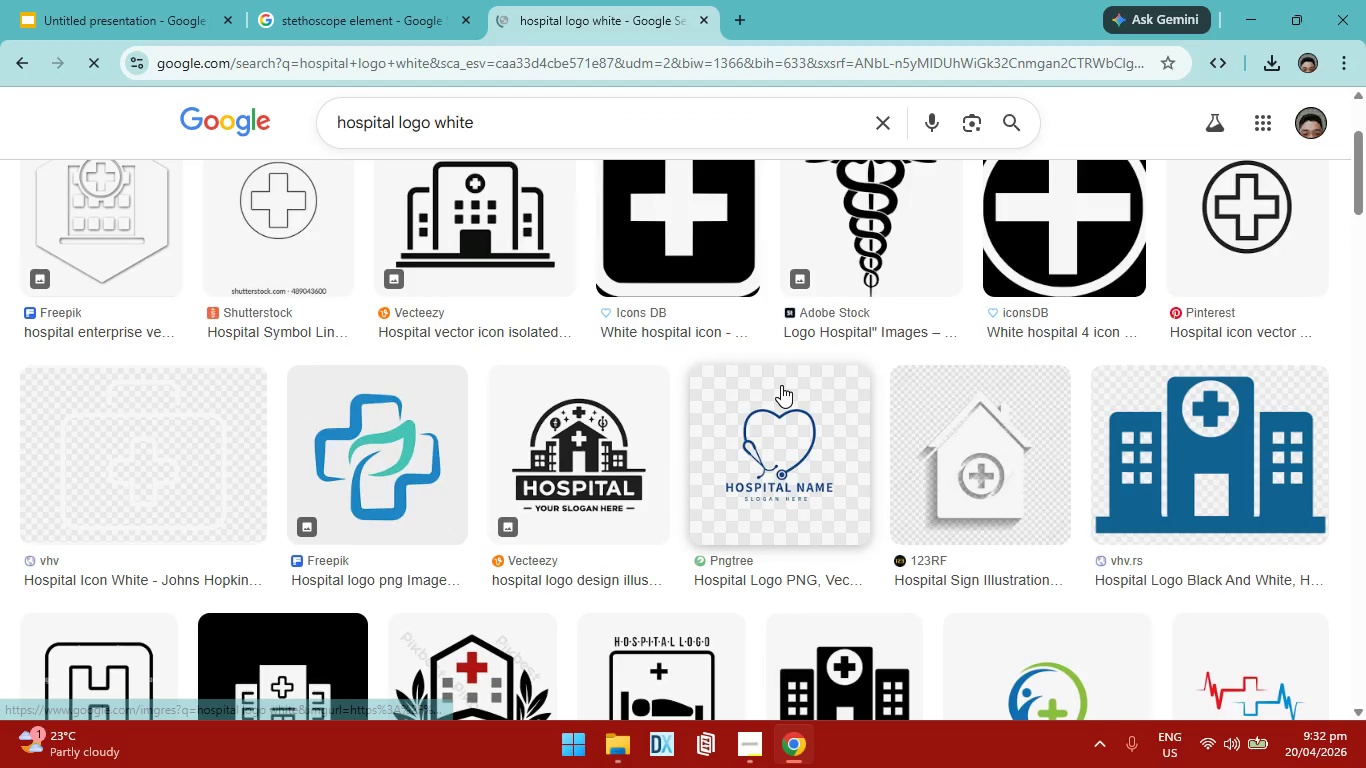 
scroll: coordinate [781, 385], scroll_direction: none, amount: 0.0
 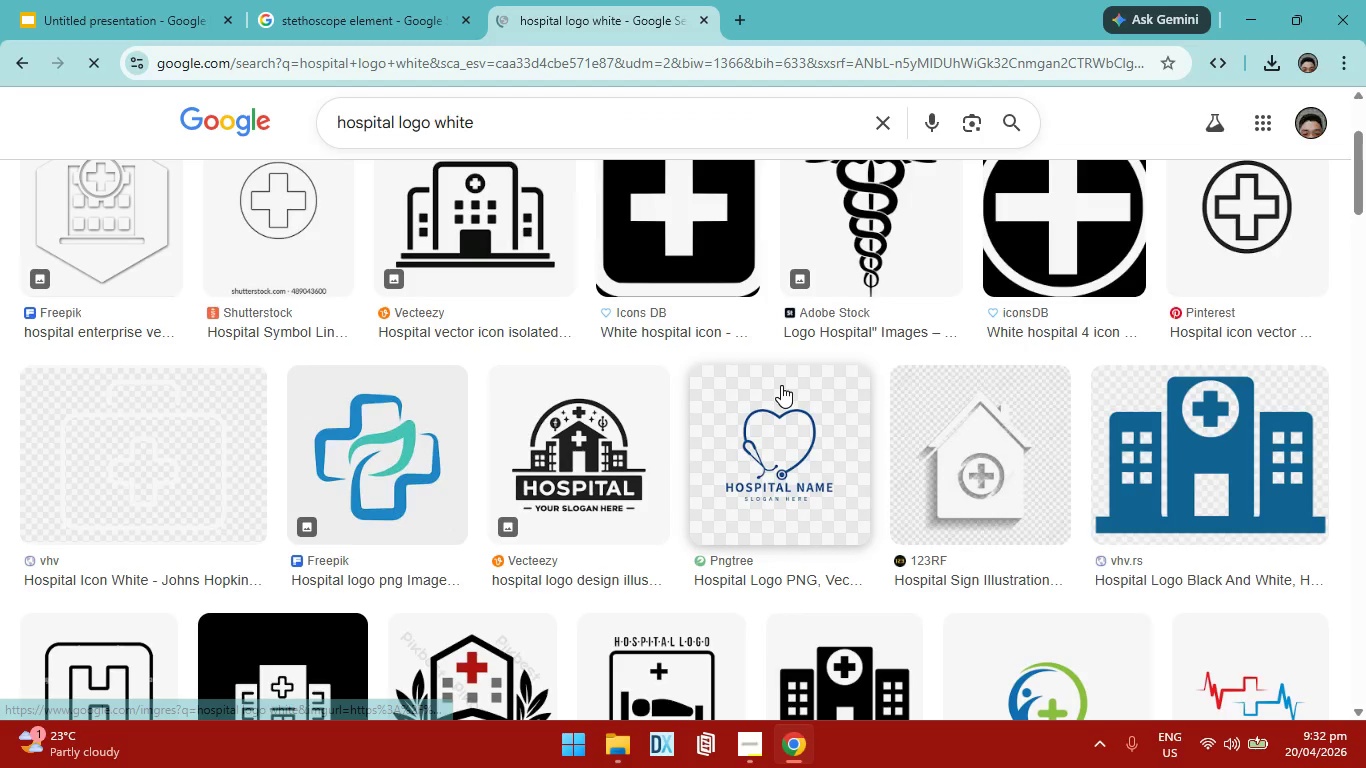 
scroll: coordinate [505, 340], scroll_direction: up, amount: 3.0
 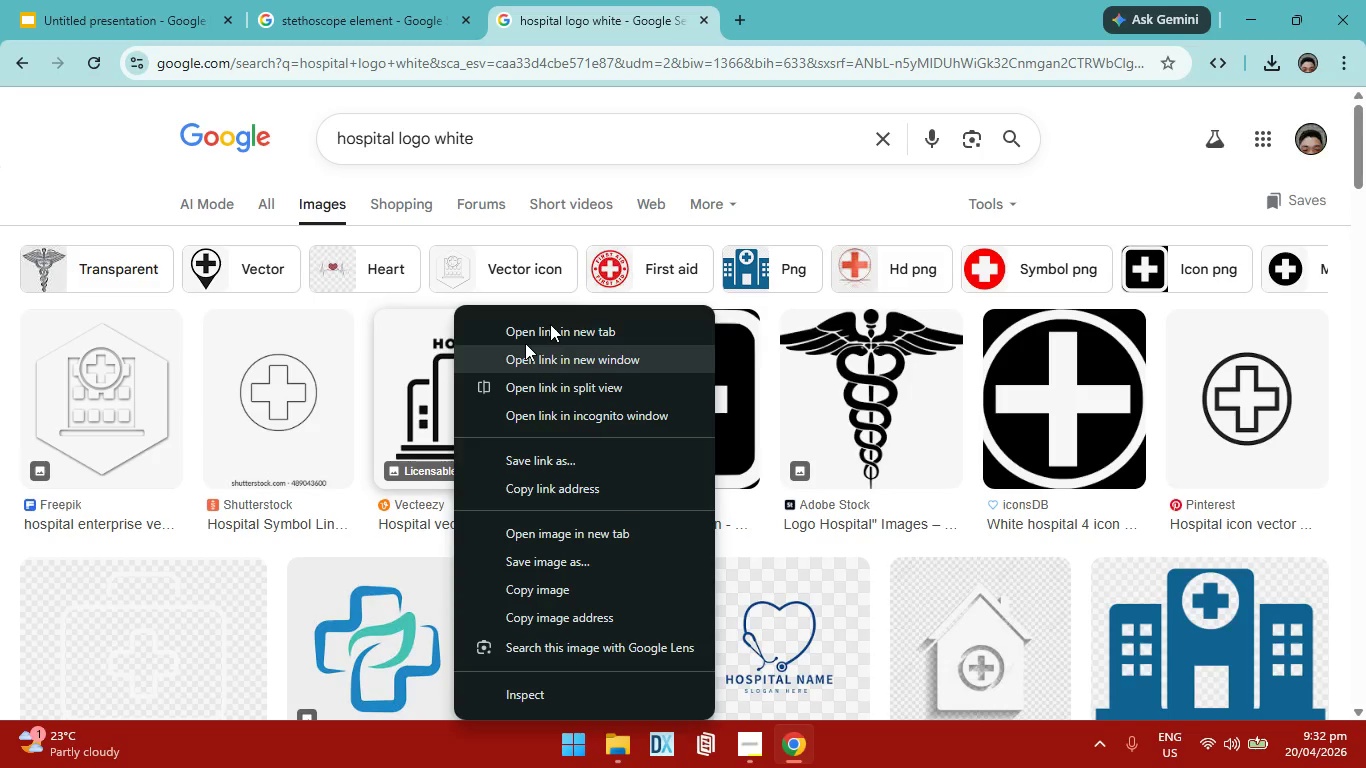 
wait(5.23)
 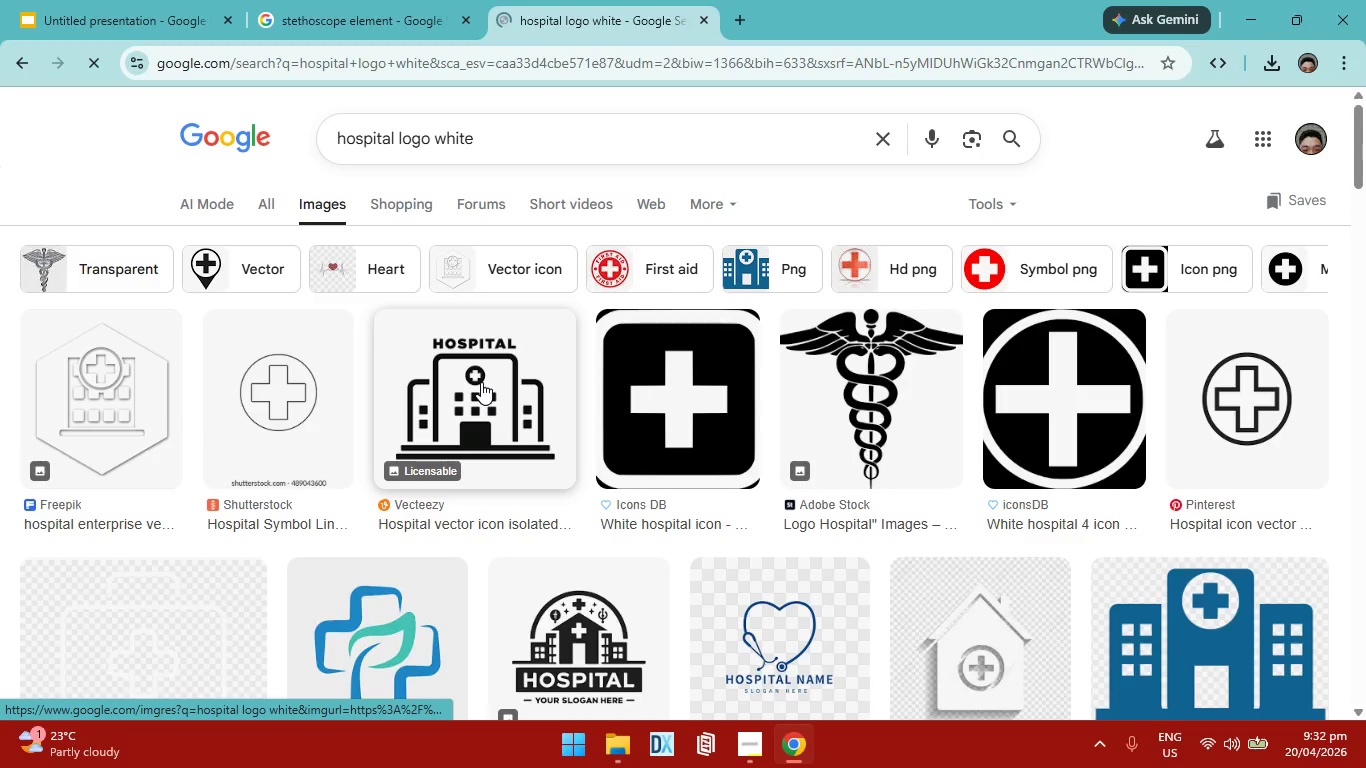 
left_click([874, 194])
 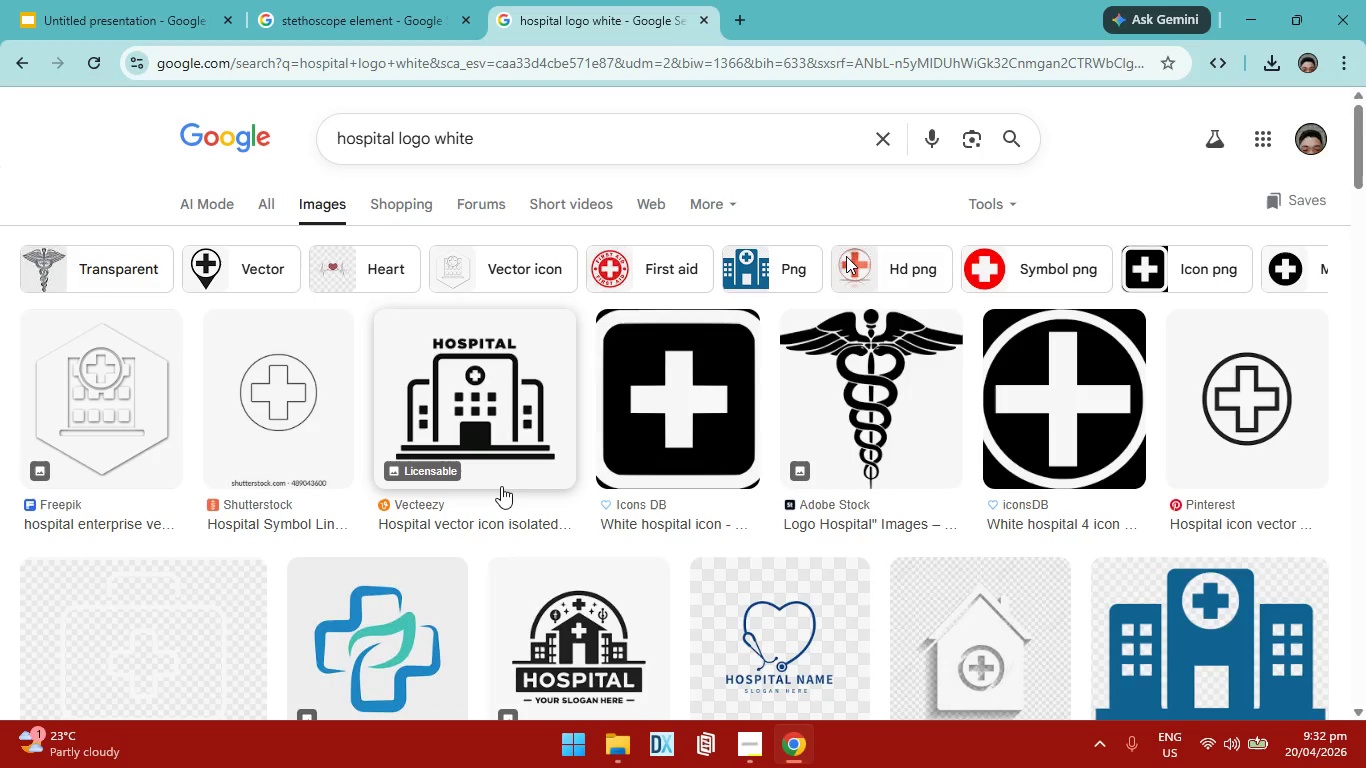 
scroll: coordinate [559, 463], scroll_direction: down, amount: 8.0
 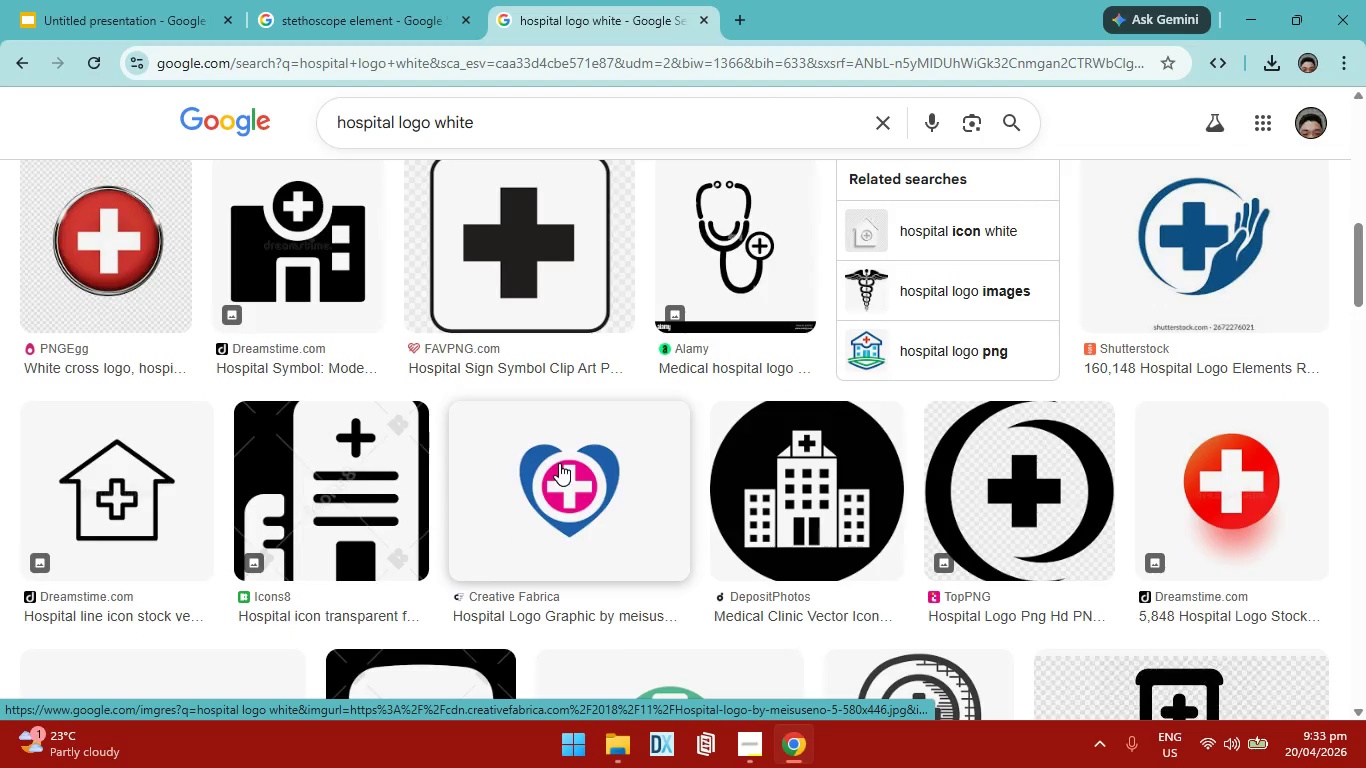 
scroll: coordinate [559, 463], scroll_direction: none, amount: 0.0
 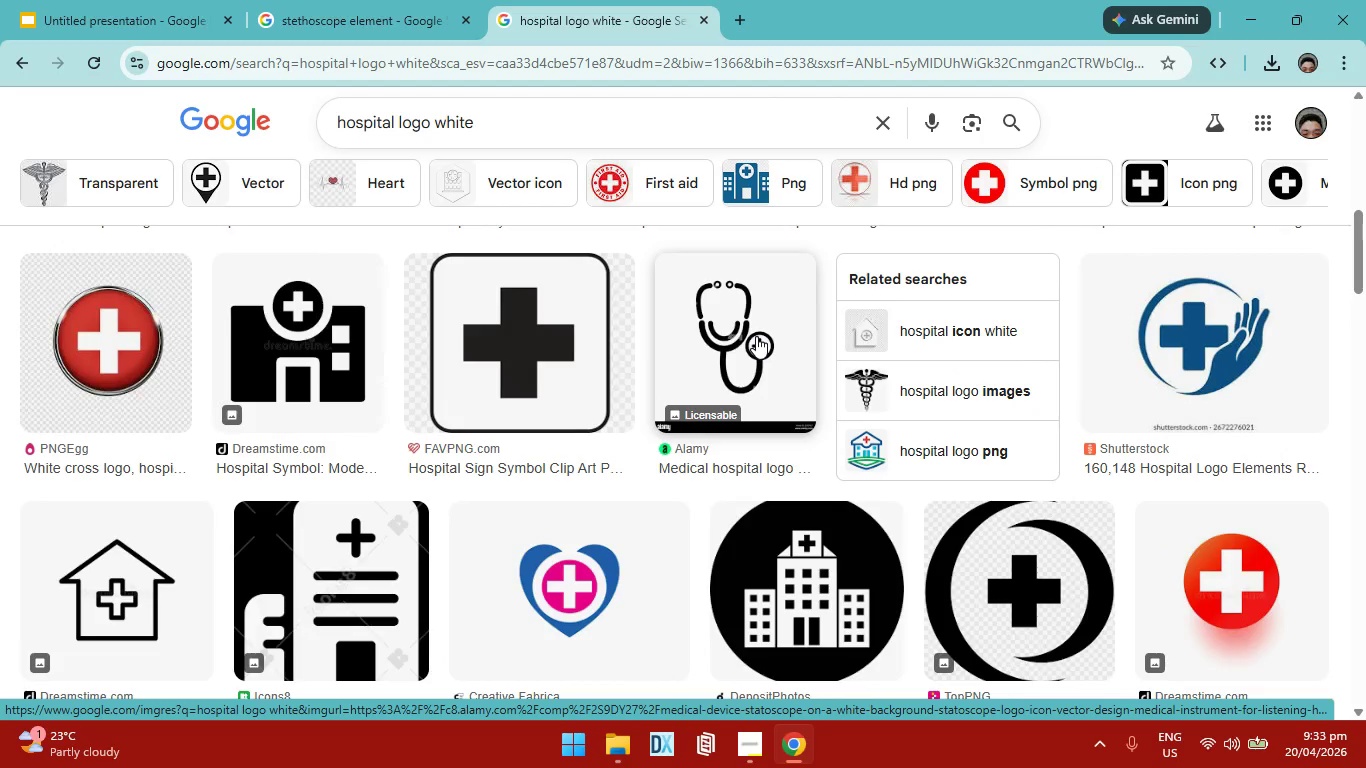 
scroll: coordinate [549, 426], scroll_direction: down, amount: 1.0
 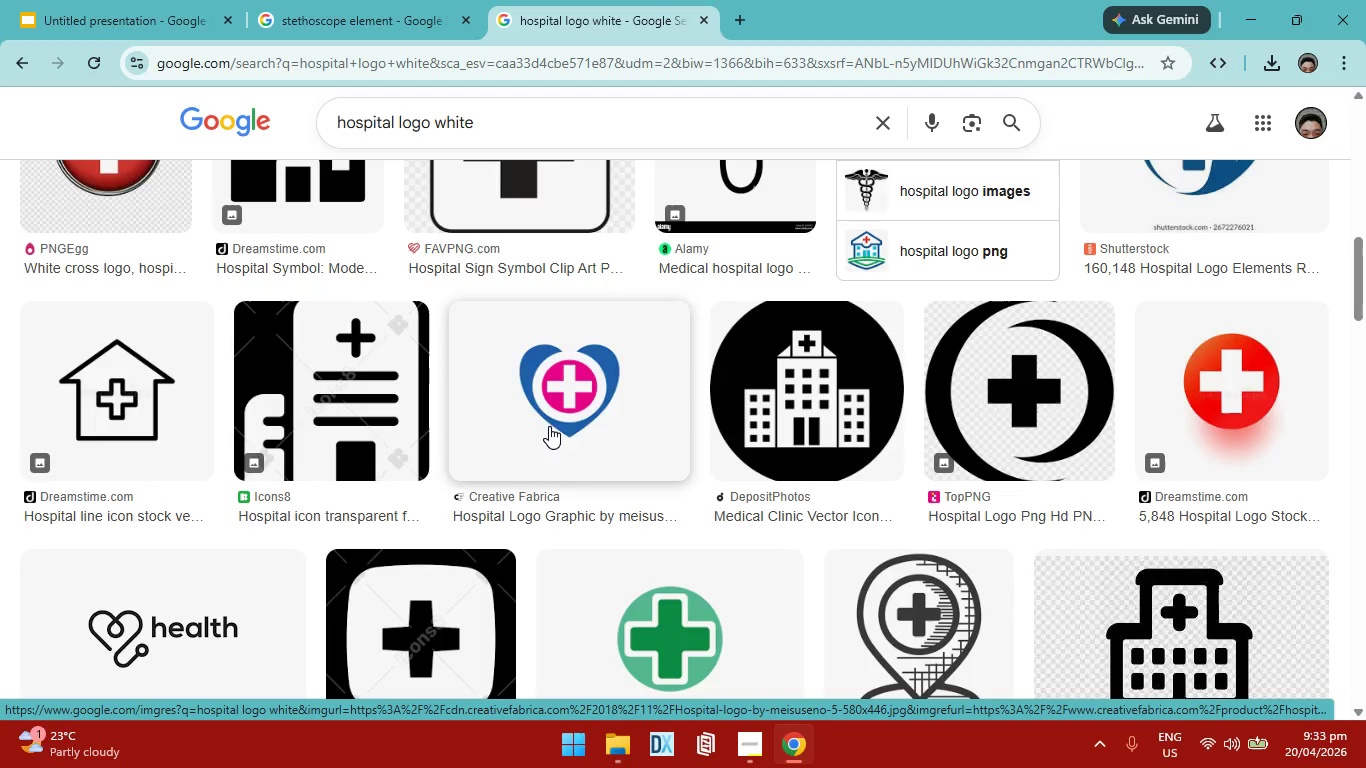 
scroll: coordinate [537, 449], scroll_direction: up, amount: 7.0
 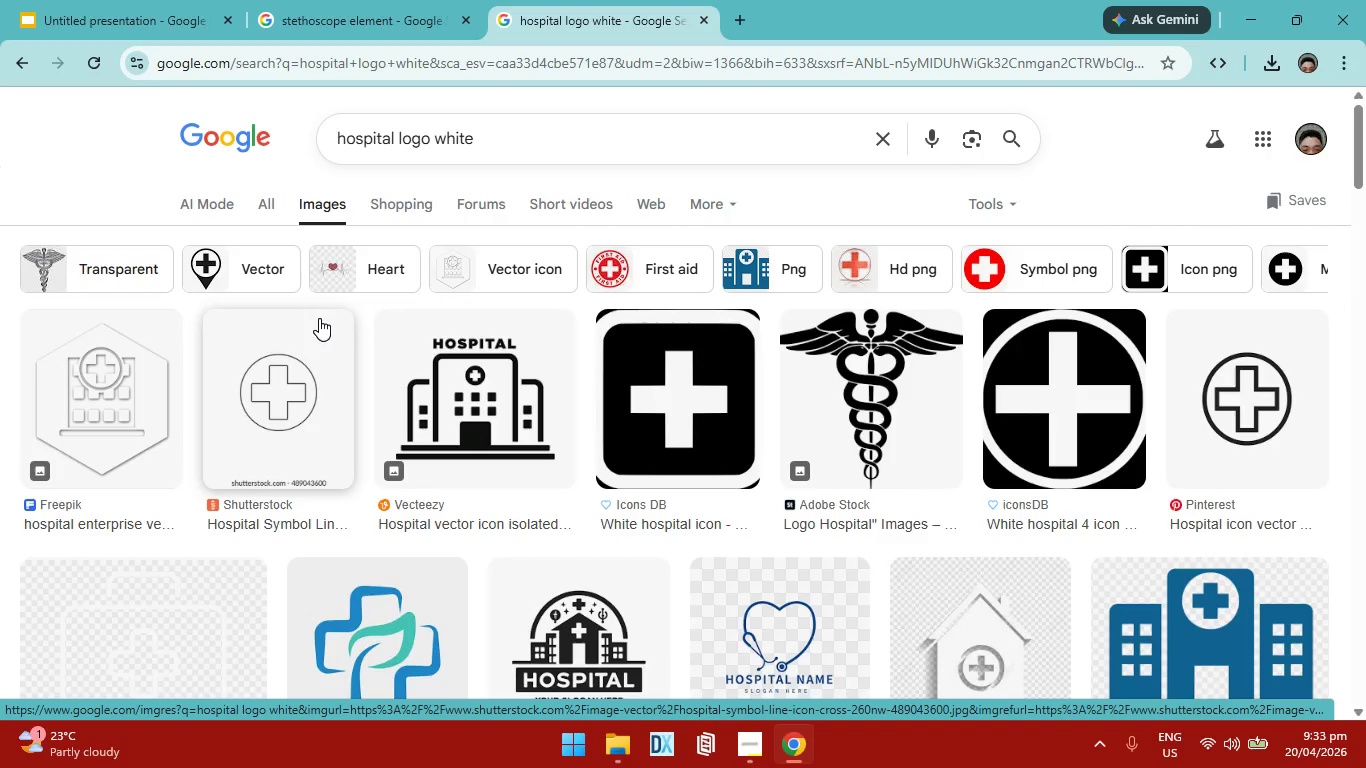 
left_click([107, 257])
 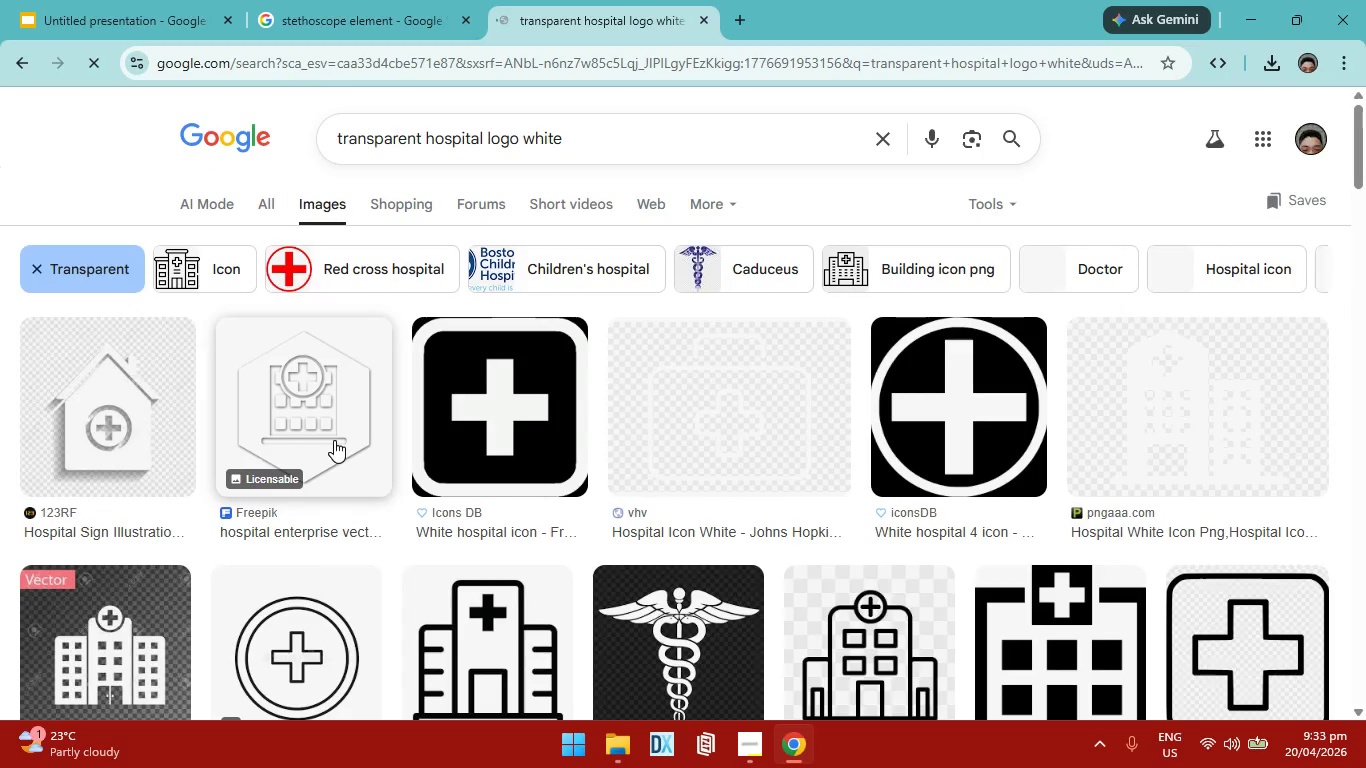 
wait(5.42)
 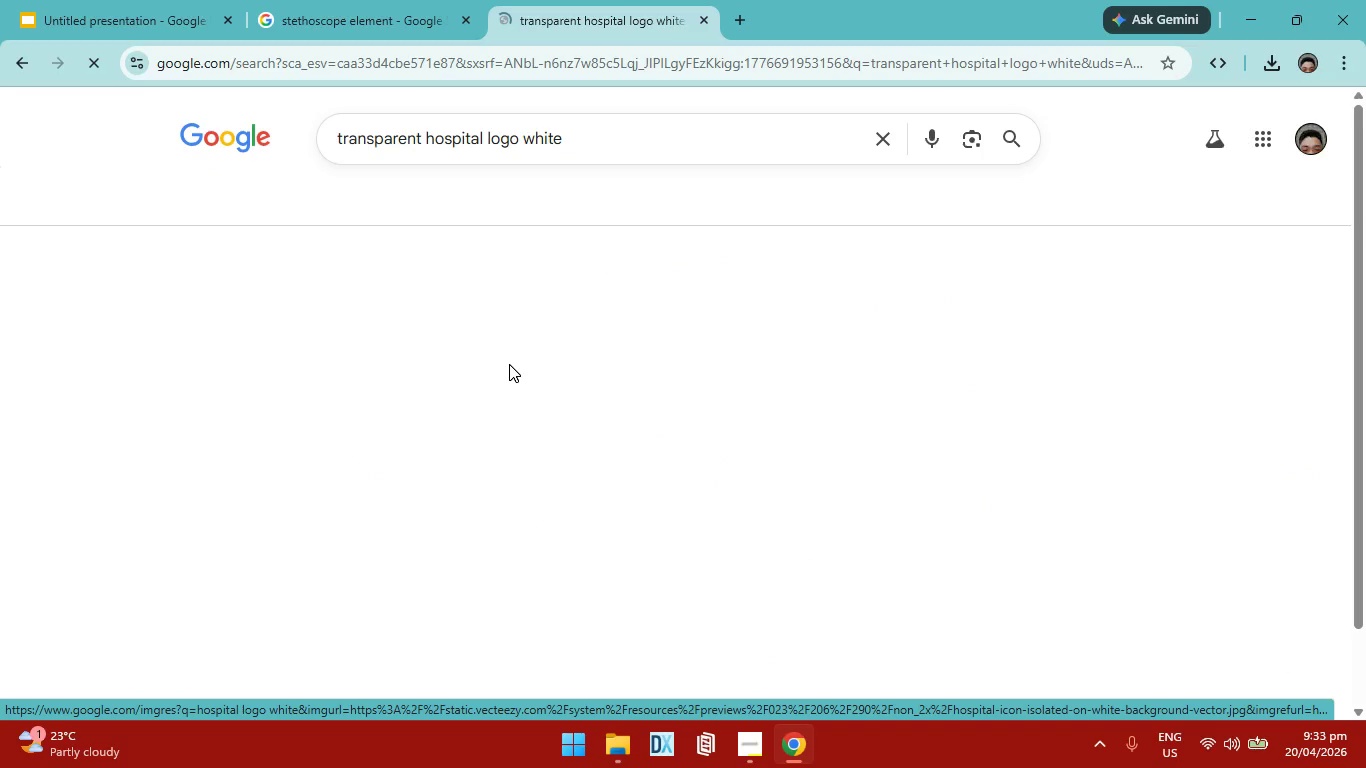 
scroll: coordinate [289, 472], scroll_direction: down, amount: 1.0
 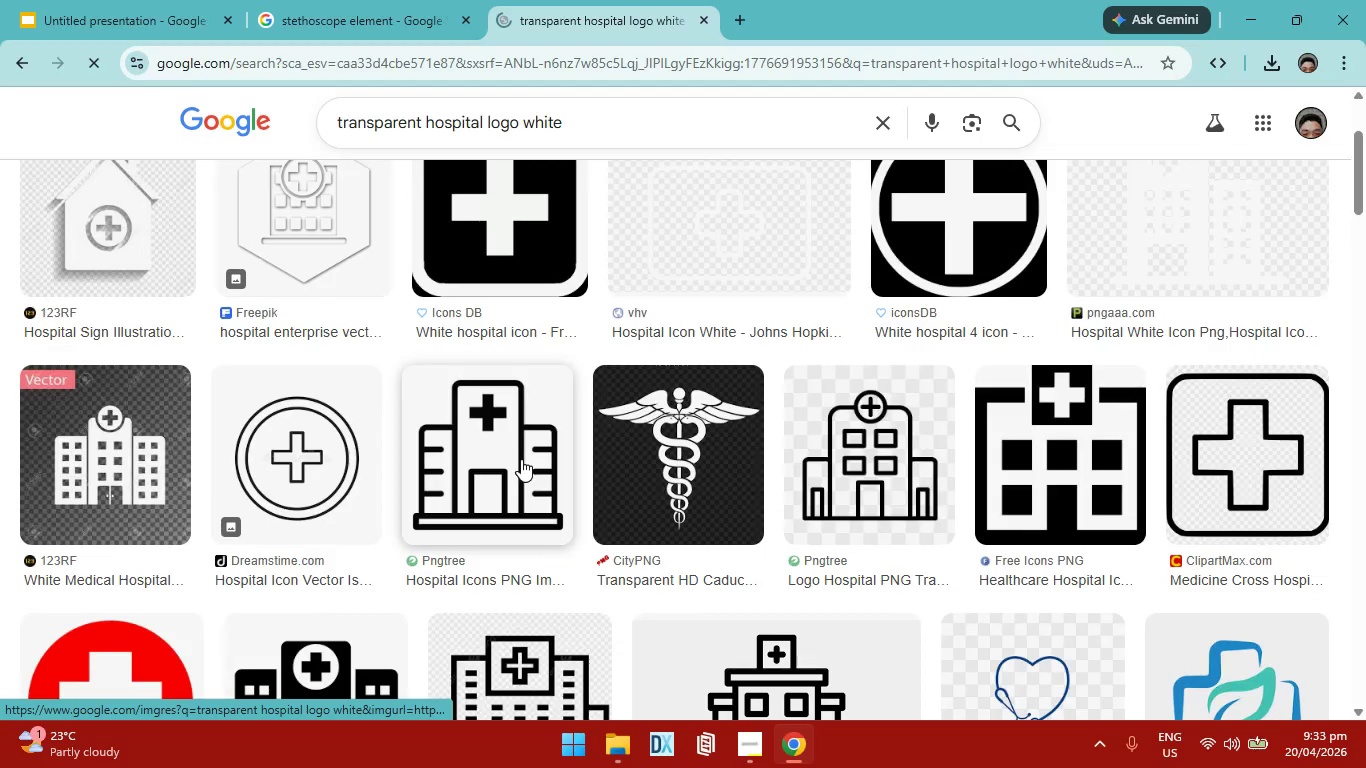 
right_click([521, 459])
 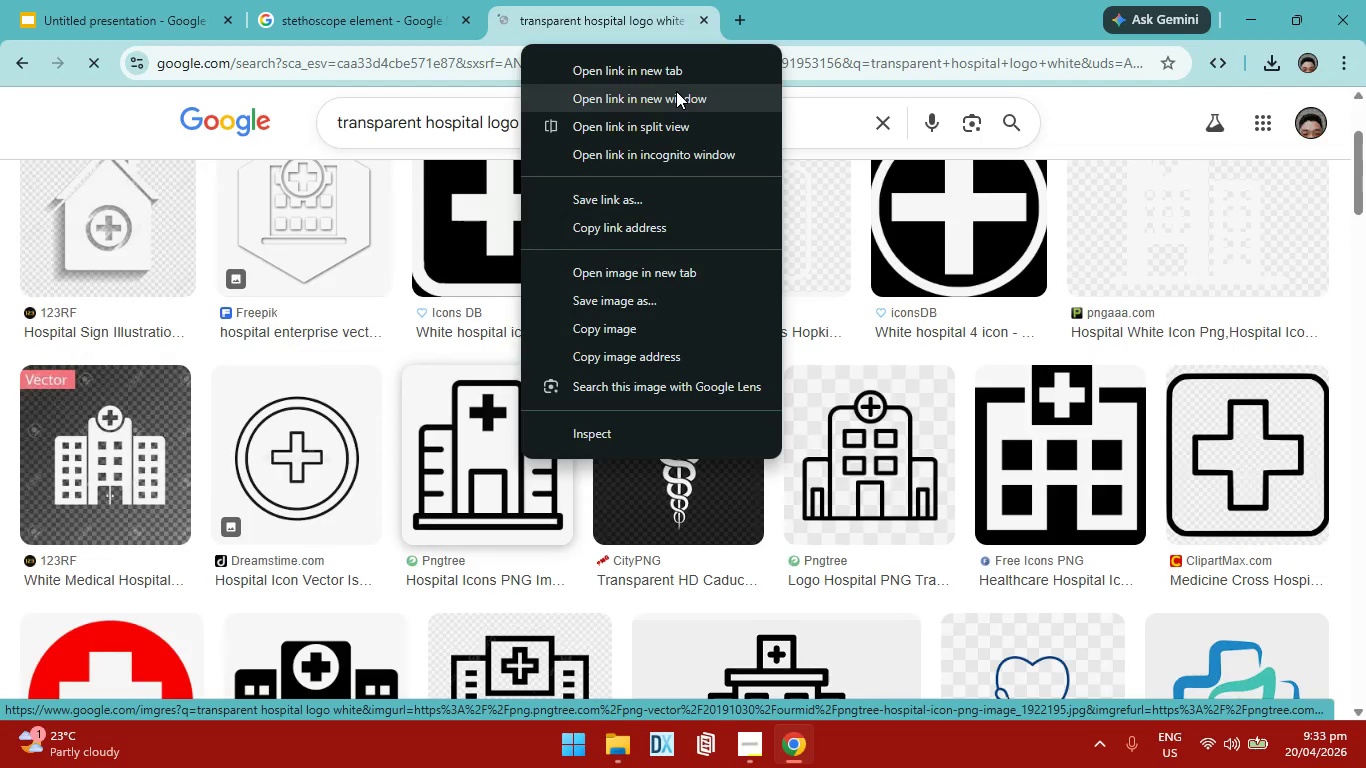 
left_click([681, 63])
 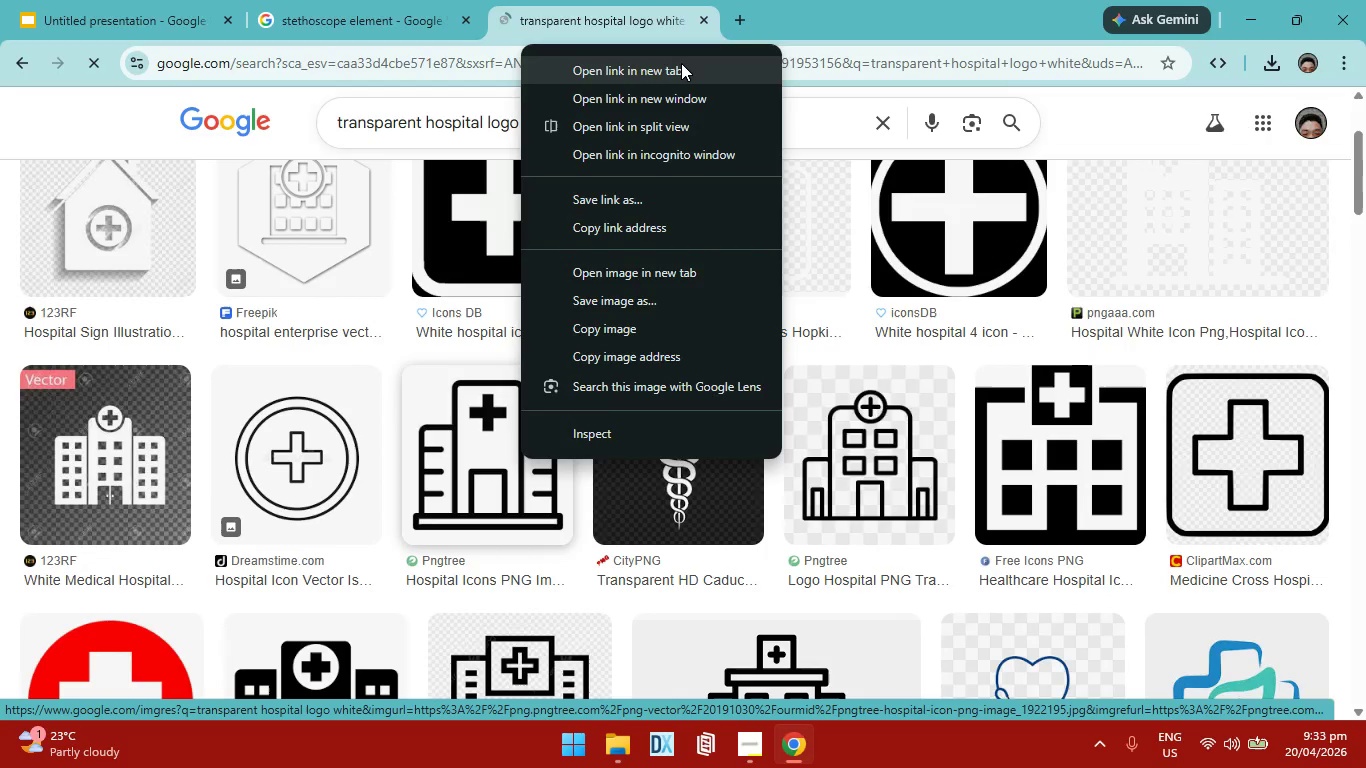 
left_click([774, 16])
 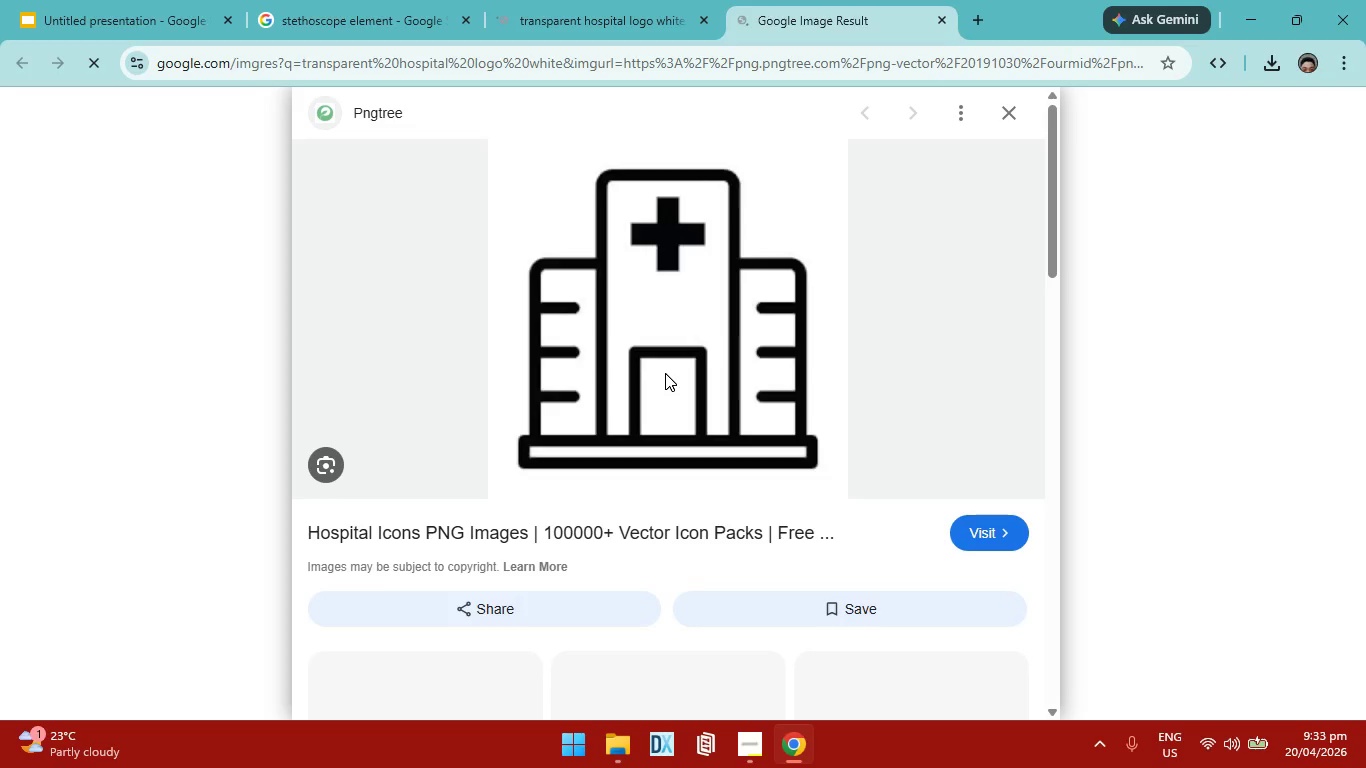 
wait(9.38)
 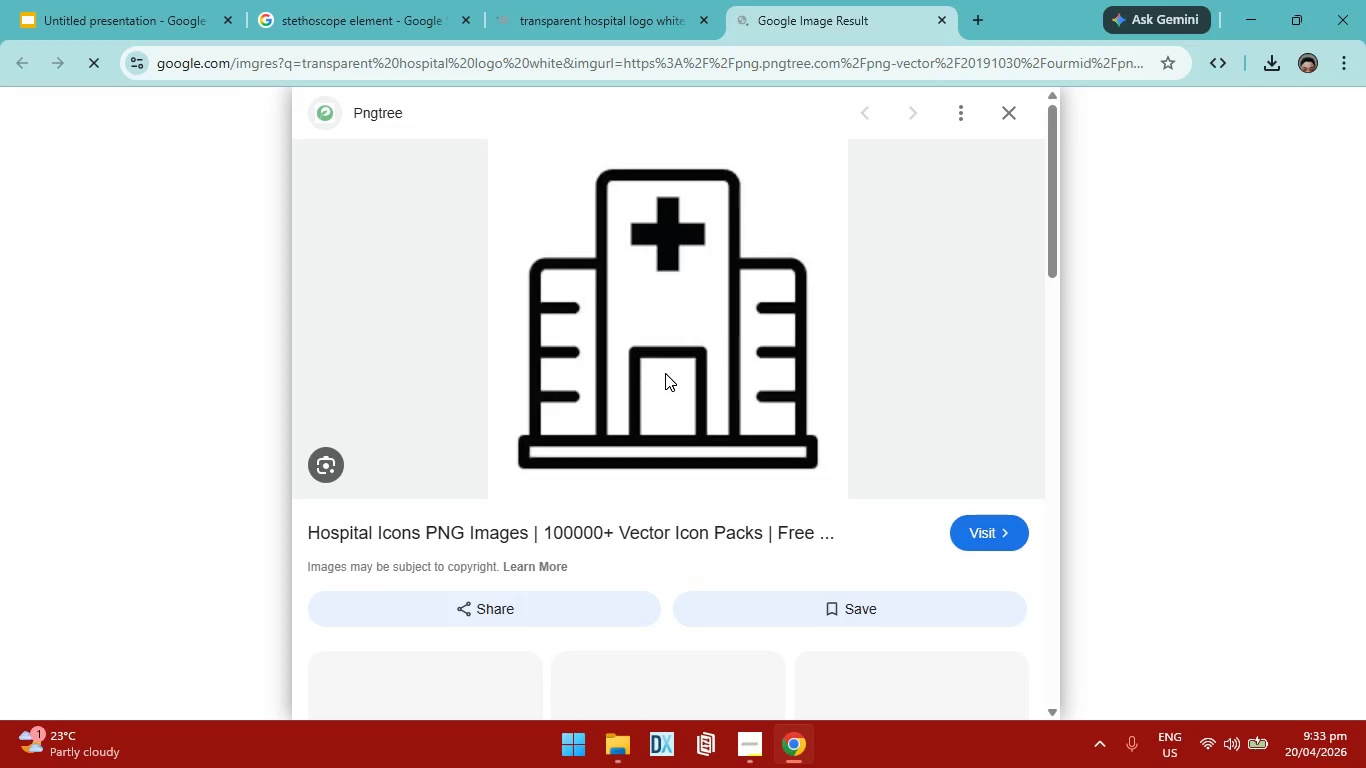 
right_click([670, 340])
 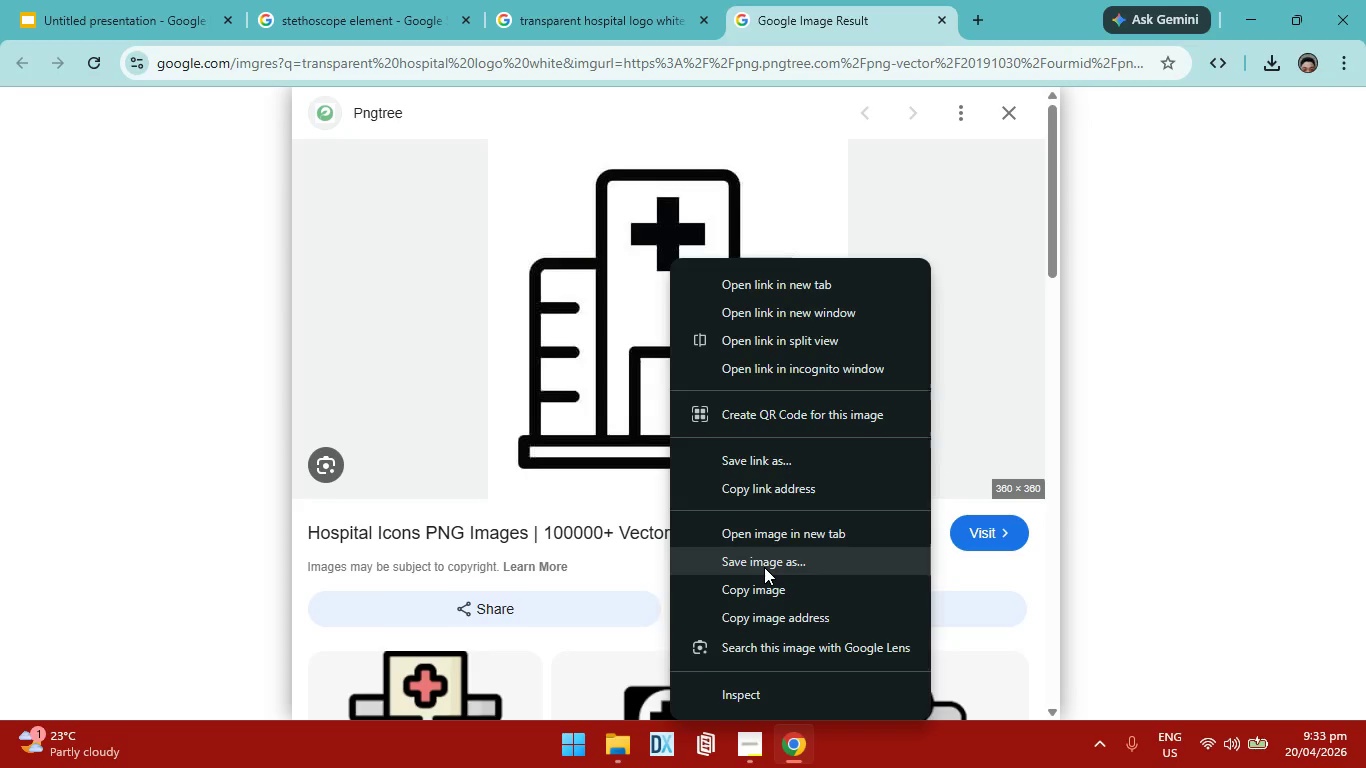 
wait(8.88)
 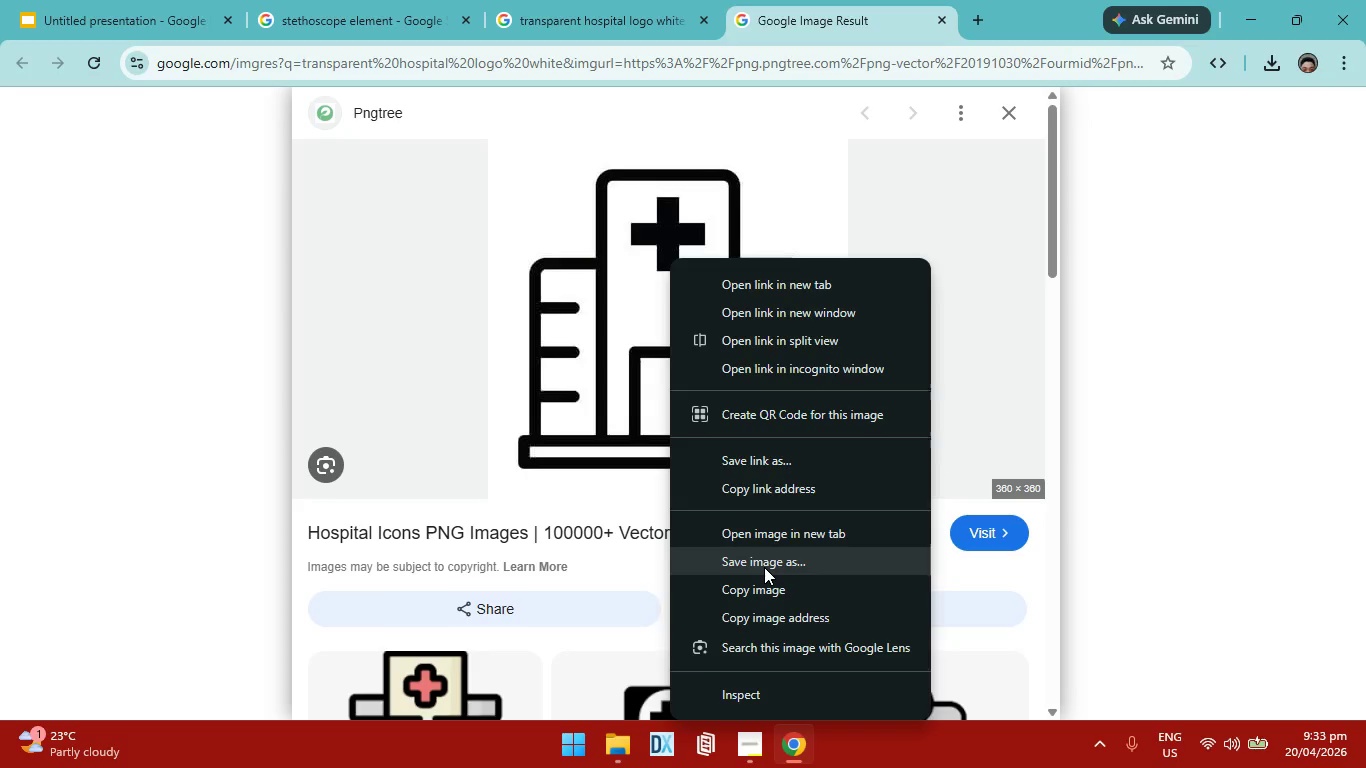 
left_click([763, 585])
 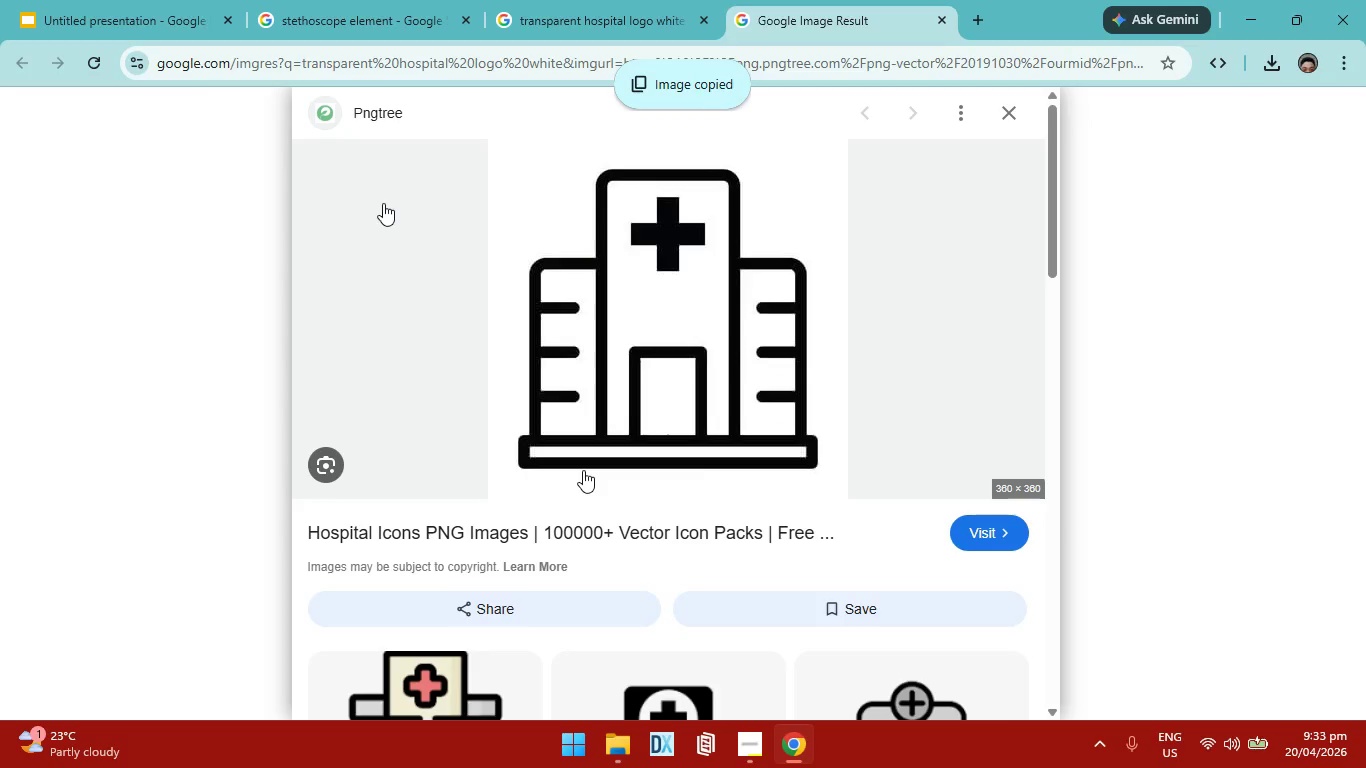 
left_click([147, 0])
 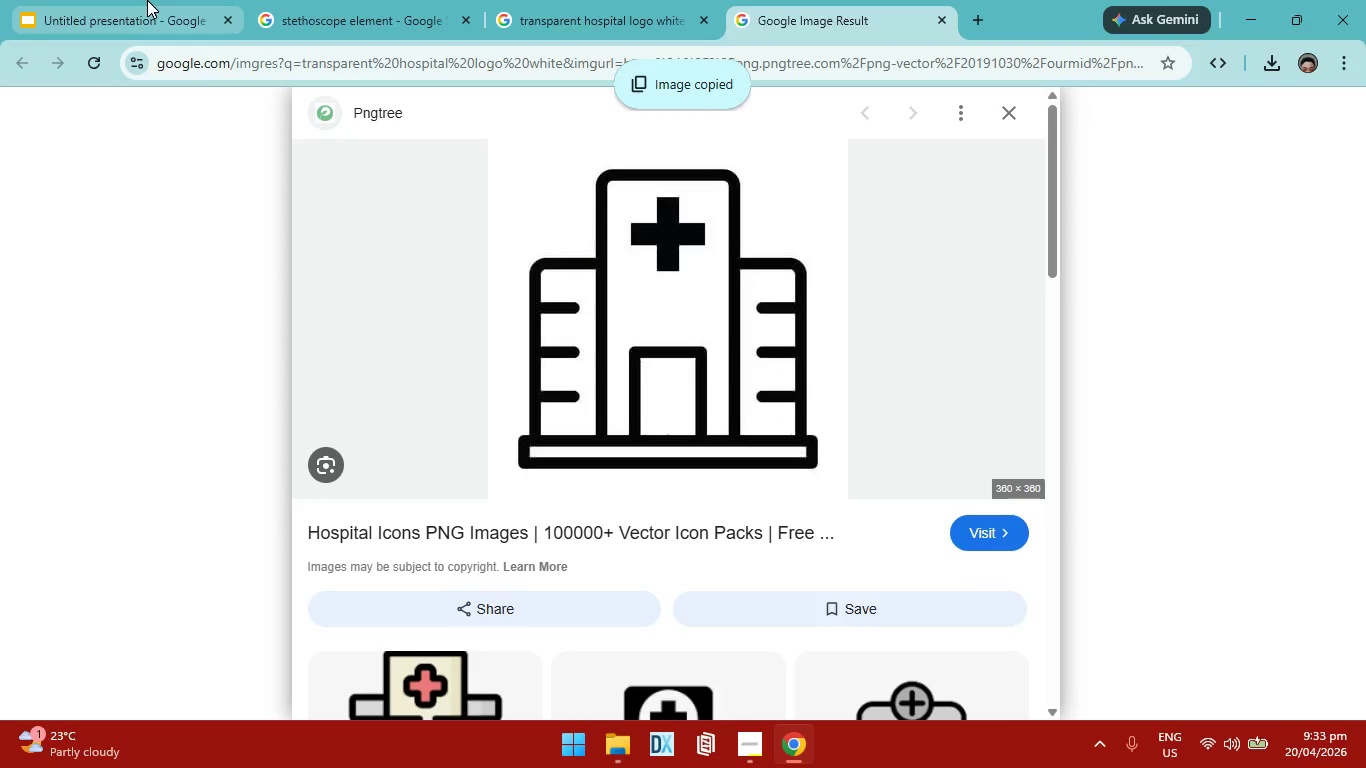 
left_click([962, 460])
 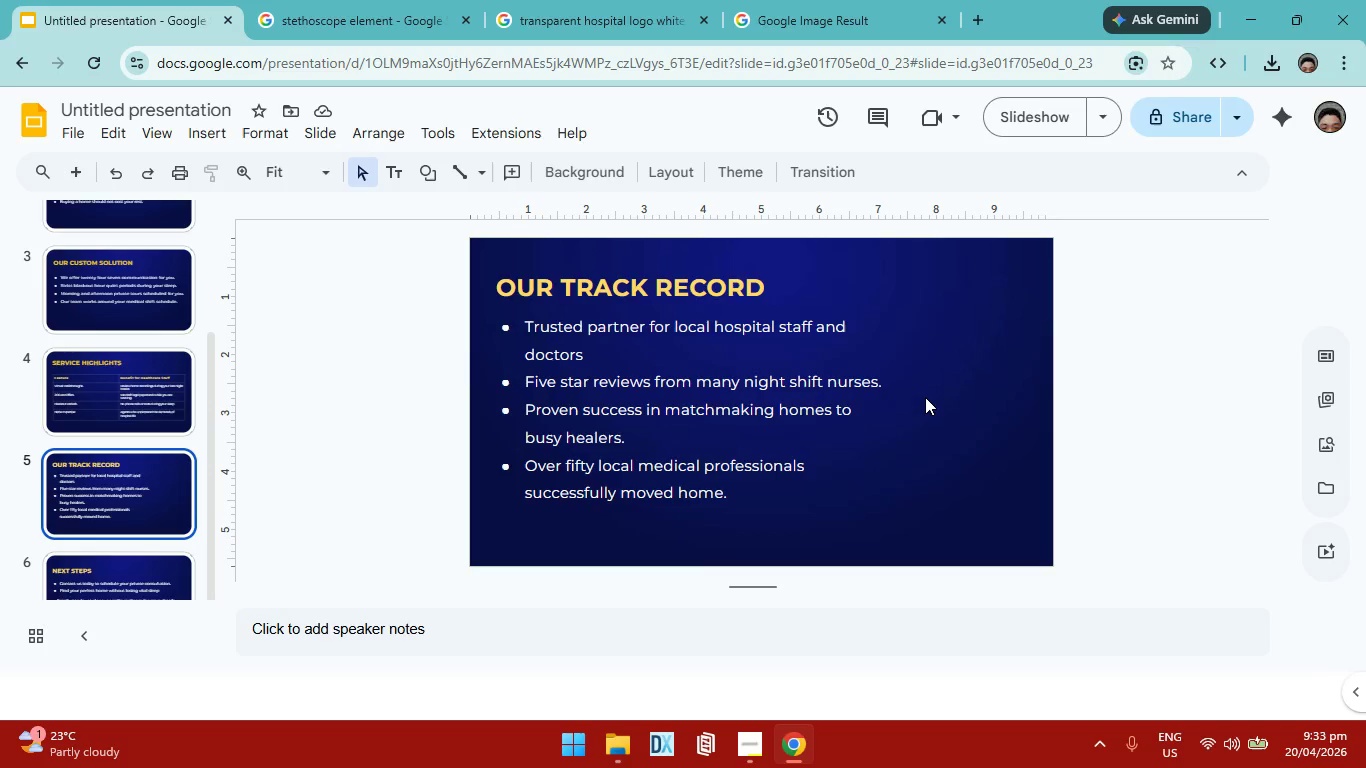 
right_click([985, 435])
 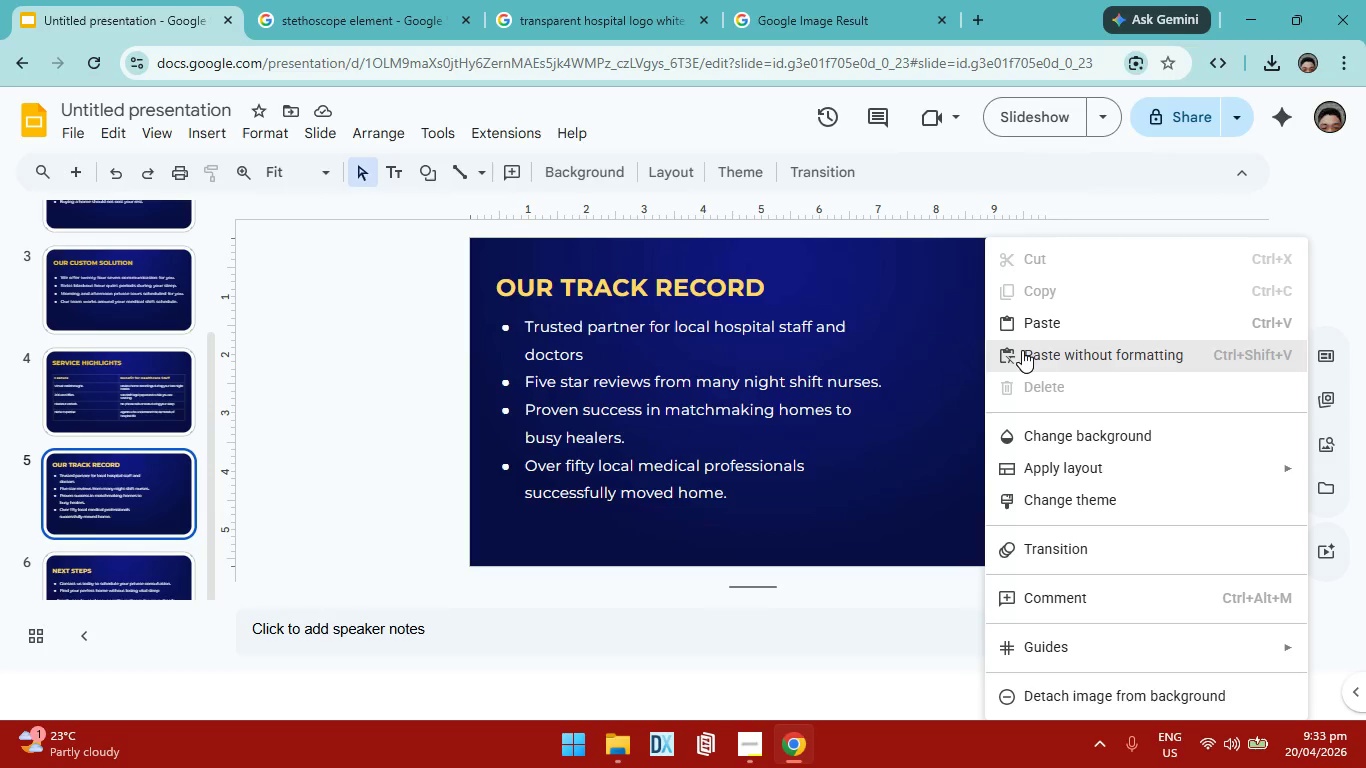 
left_click([1027, 330])
 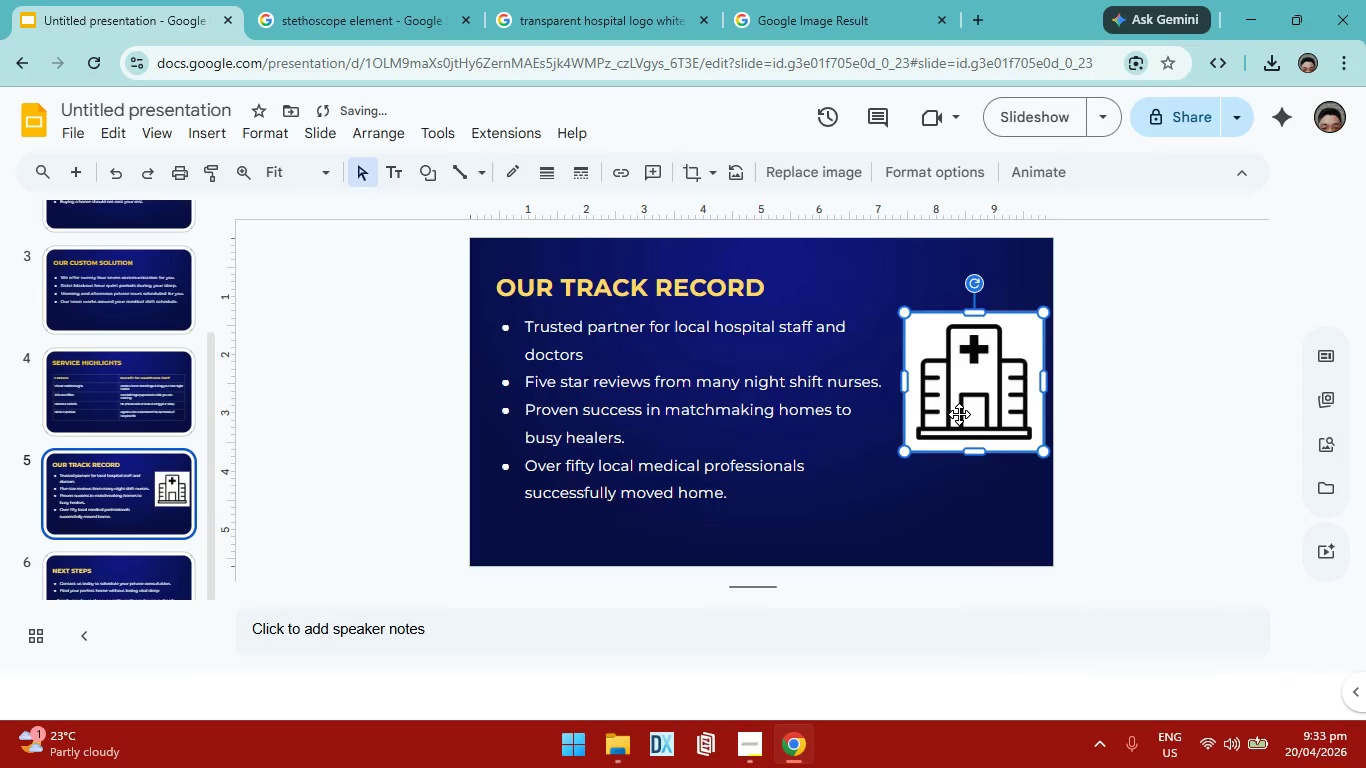 
left_click_drag(start_coordinate=[963, 396], to_coordinate=[932, 457])
 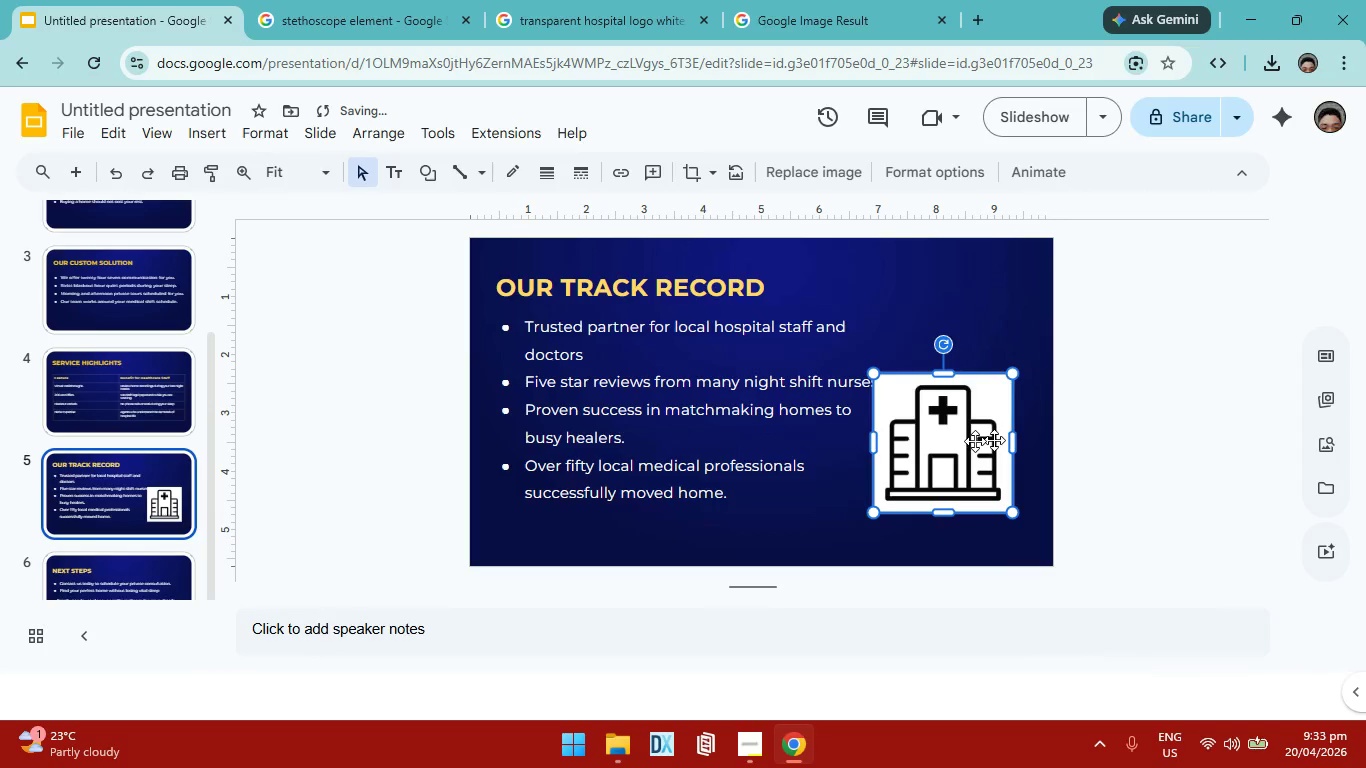 
left_click([1121, 447])
 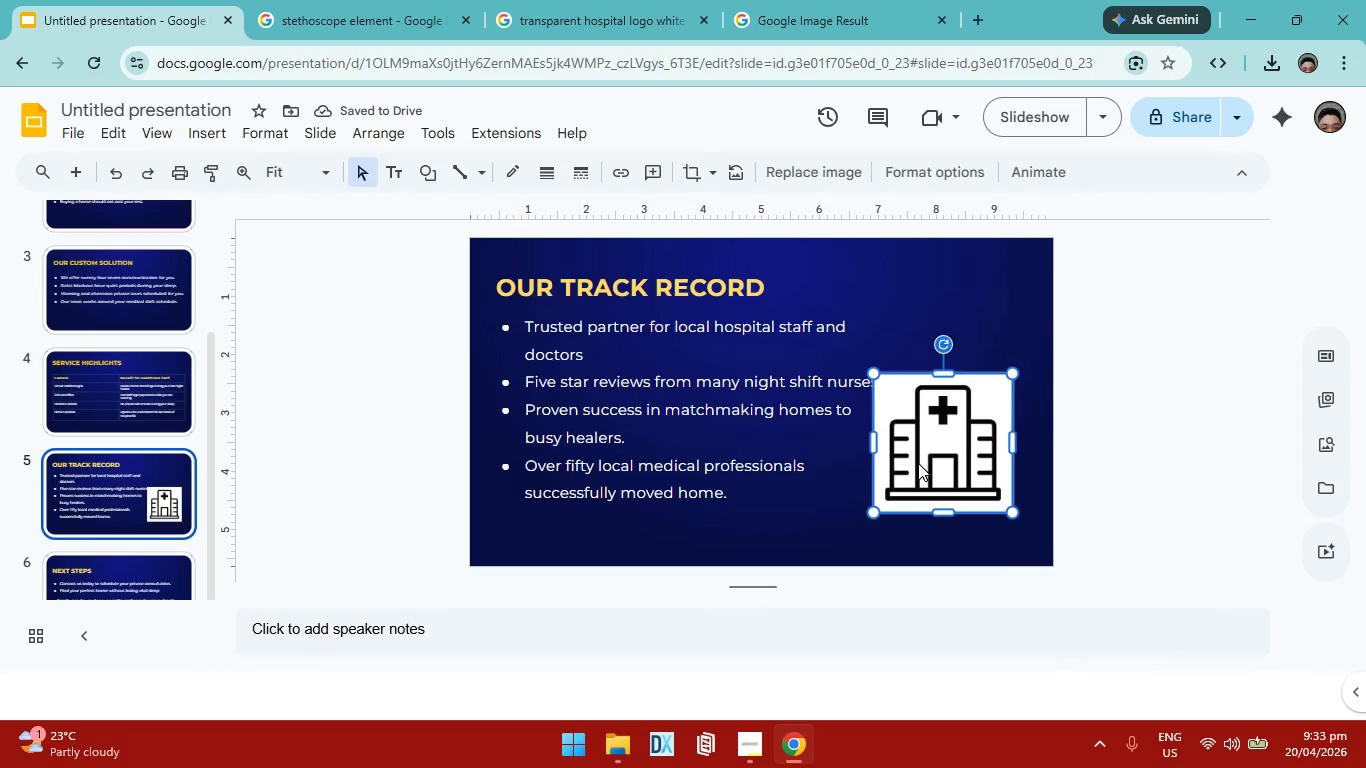 
left_click_drag(start_coordinate=[918, 463], to_coordinate=[928, 405])
 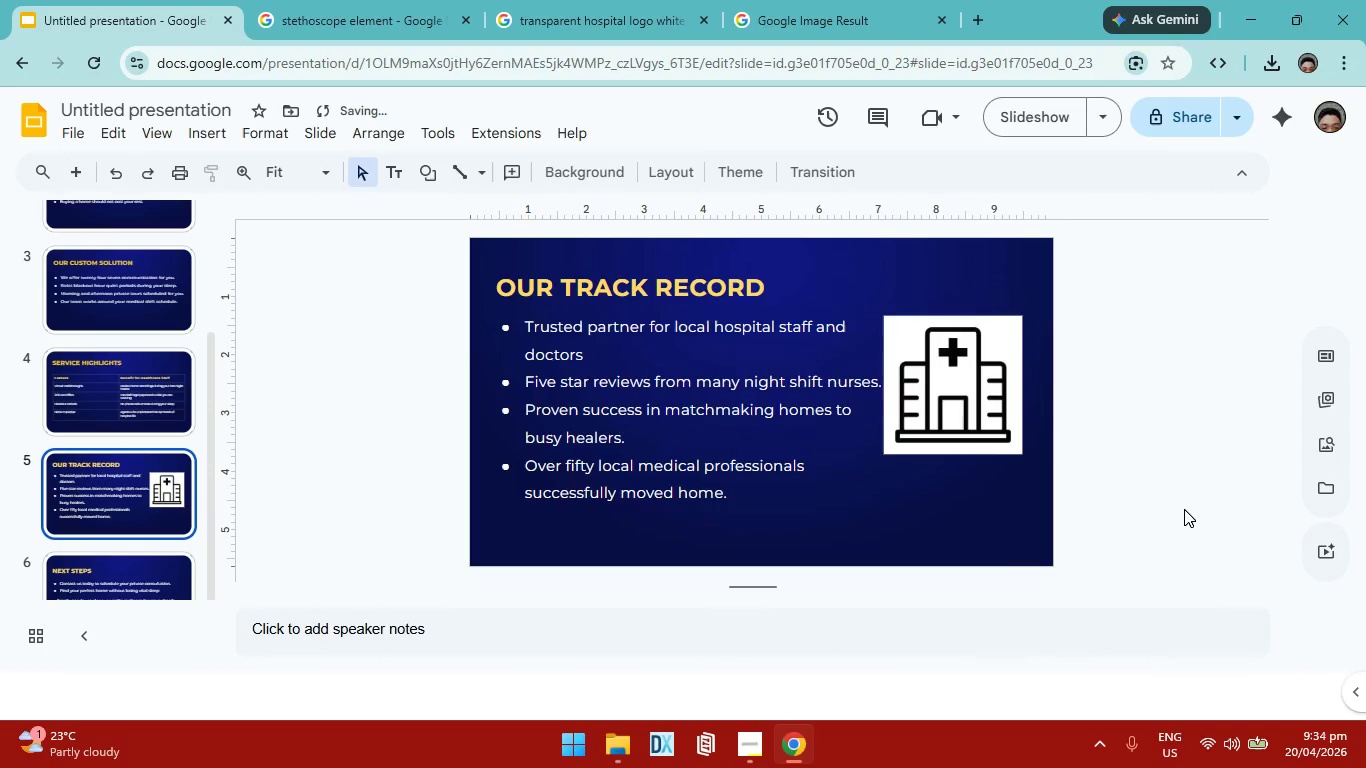 
left_click([1184, 509])
 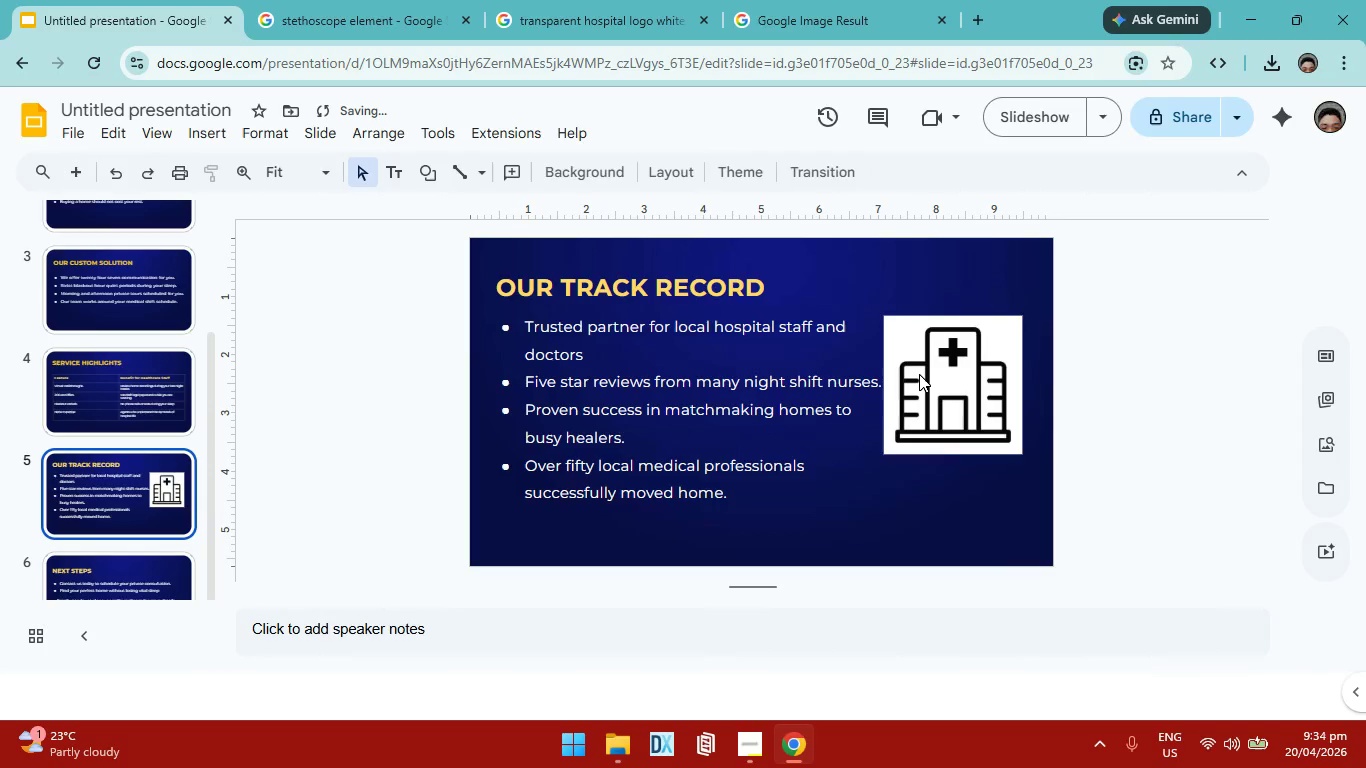 
left_click([919, 374])
 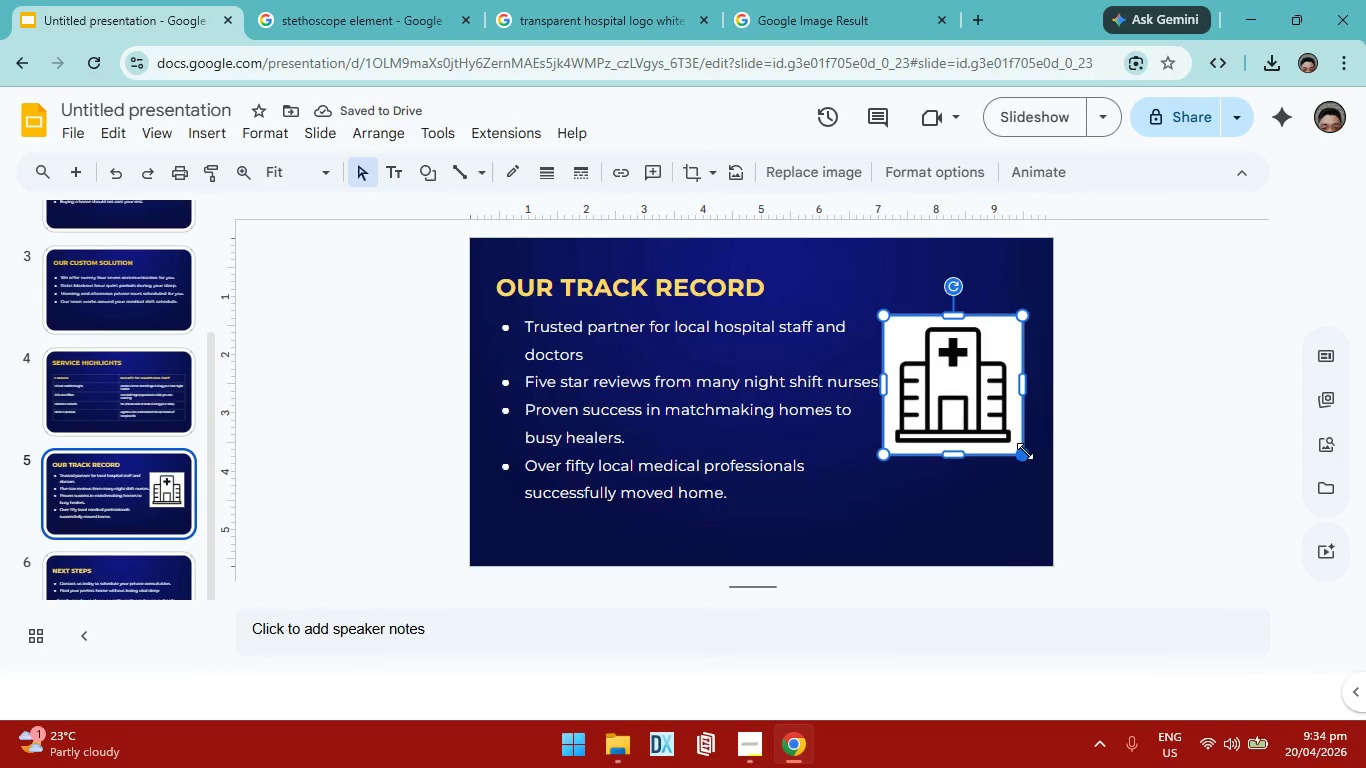 
left_click_drag(start_coordinate=[1025, 451], to_coordinate=[1008, 426])
 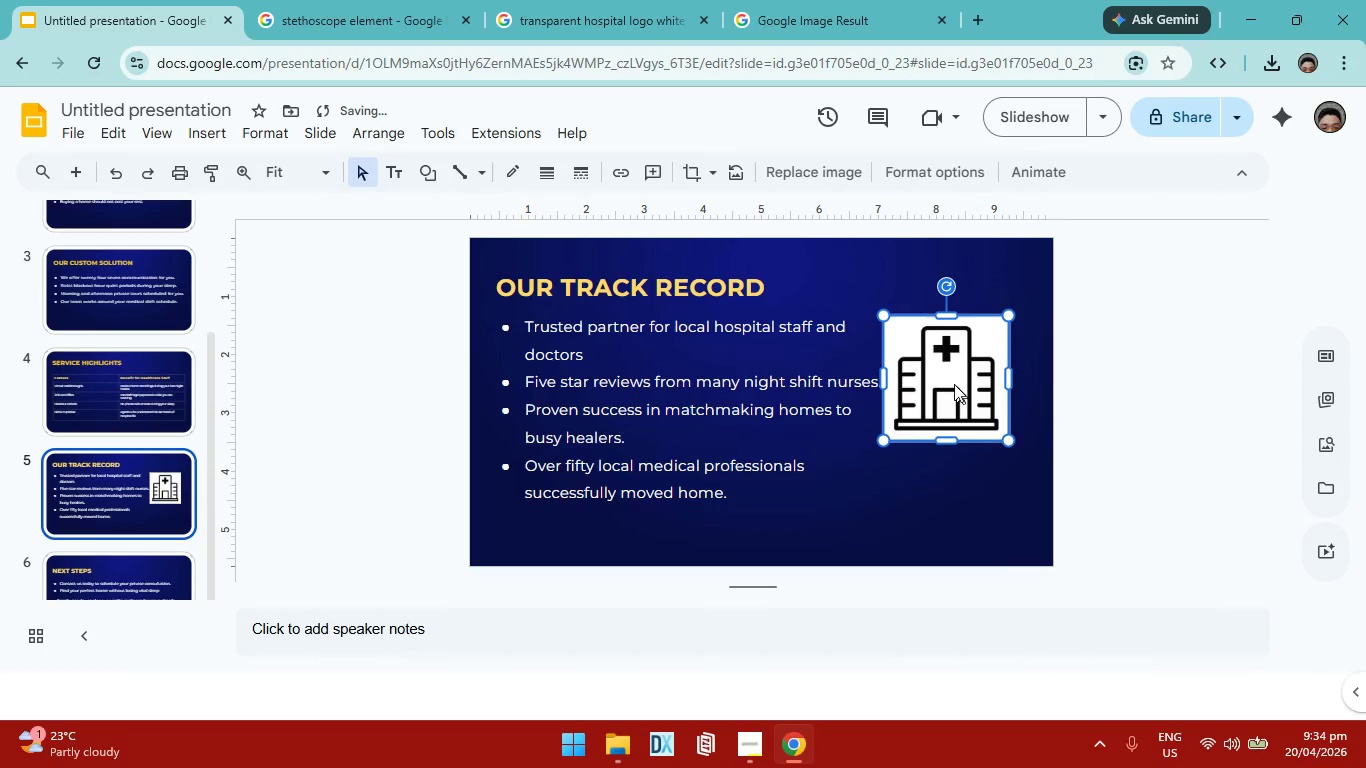 
left_click_drag(start_coordinate=[940, 364], to_coordinate=[951, 384])
 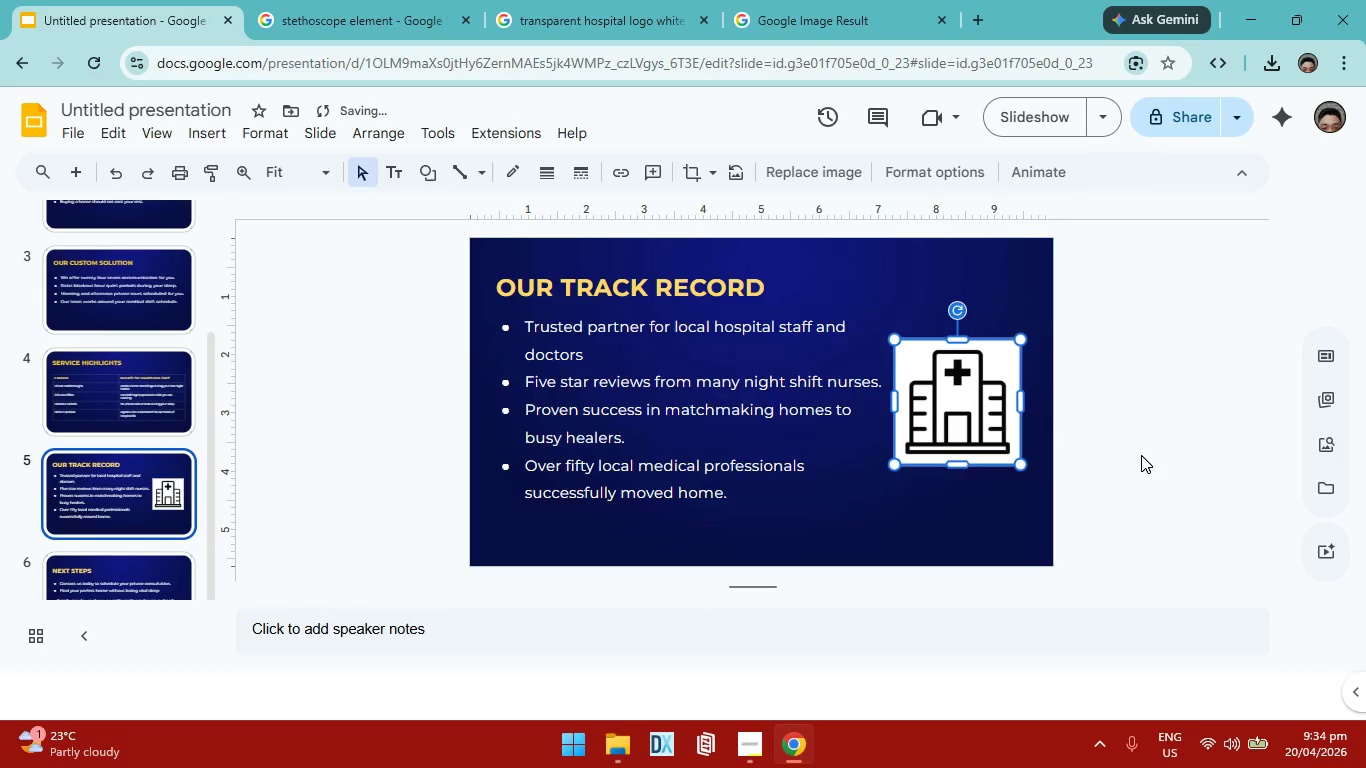 
left_click([1179, 470])
 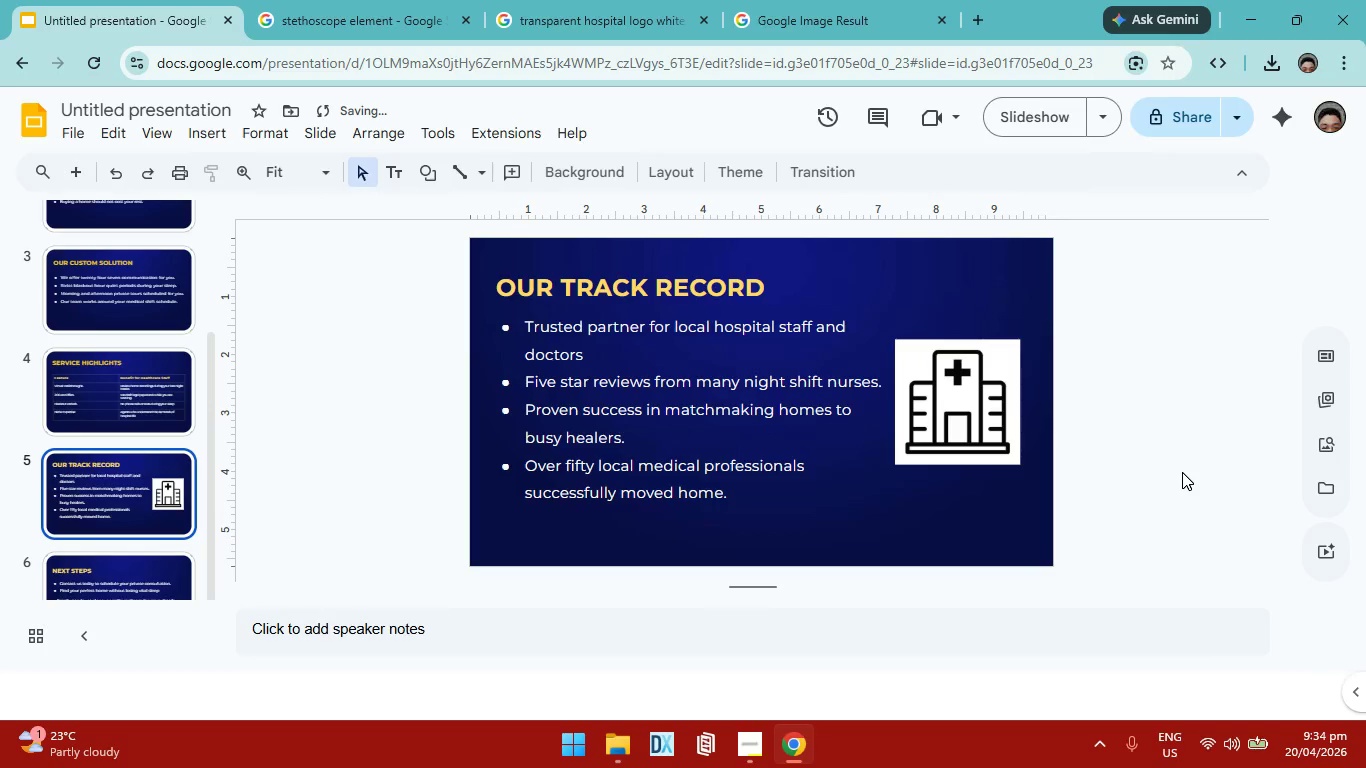 
left_click([946, 408])
 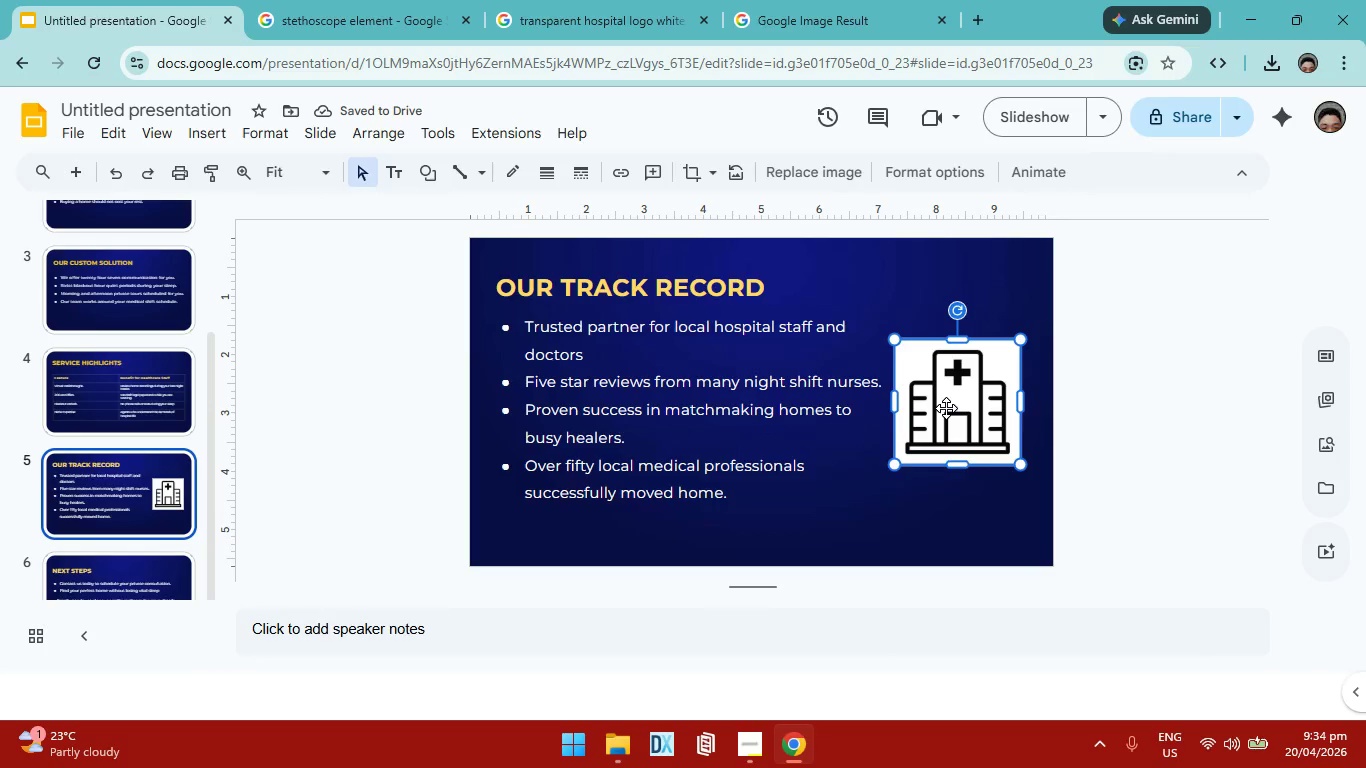 
right_click([946, 408])
 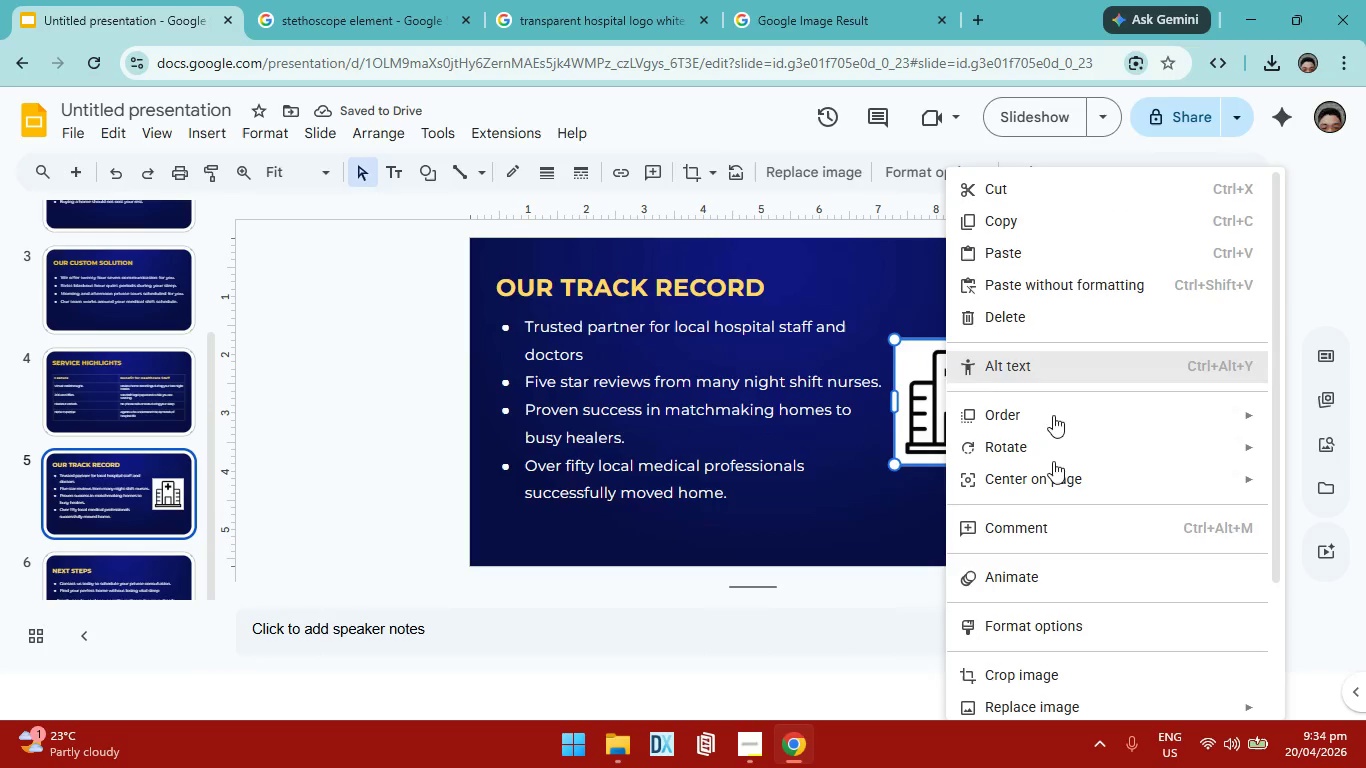 
scroll: coordinate [1053, 536], scroll_direction: down, amount: 8.0
 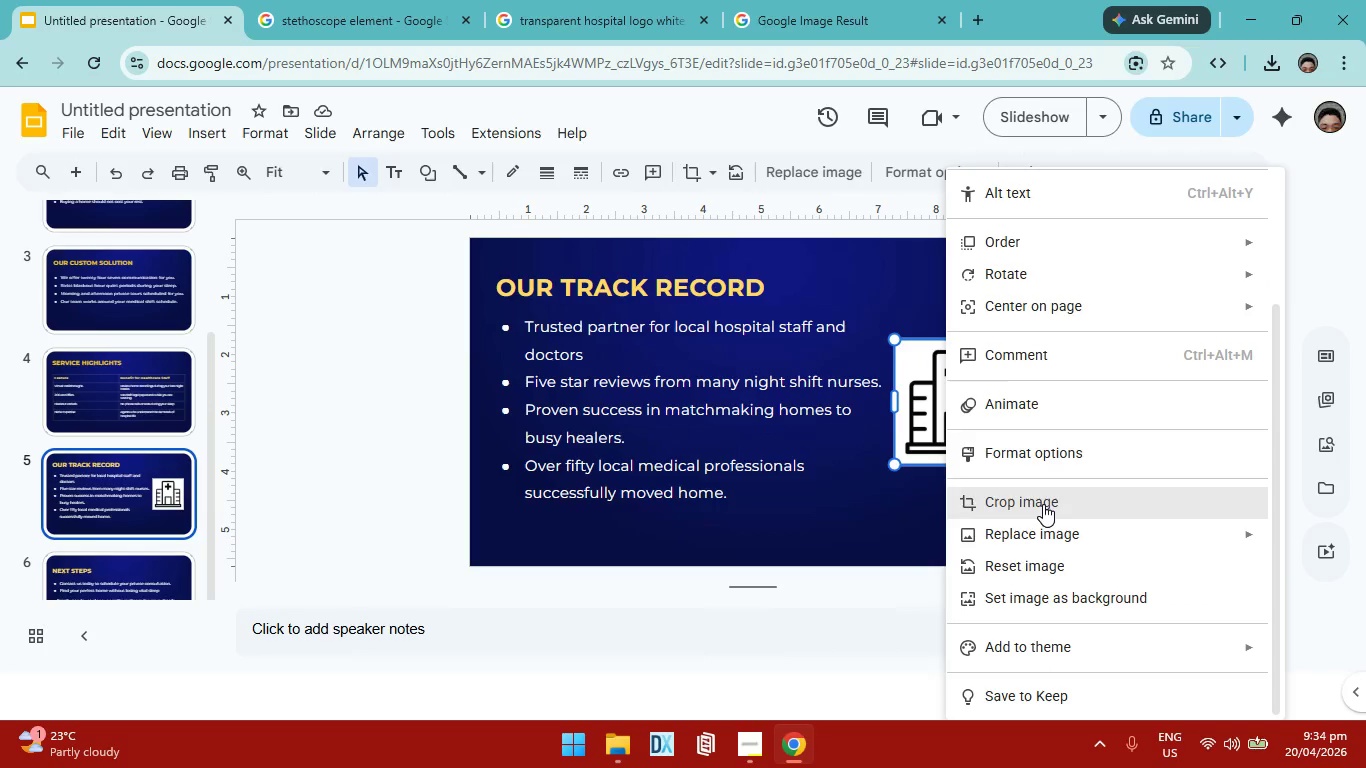 
left_click([1057, 498])
 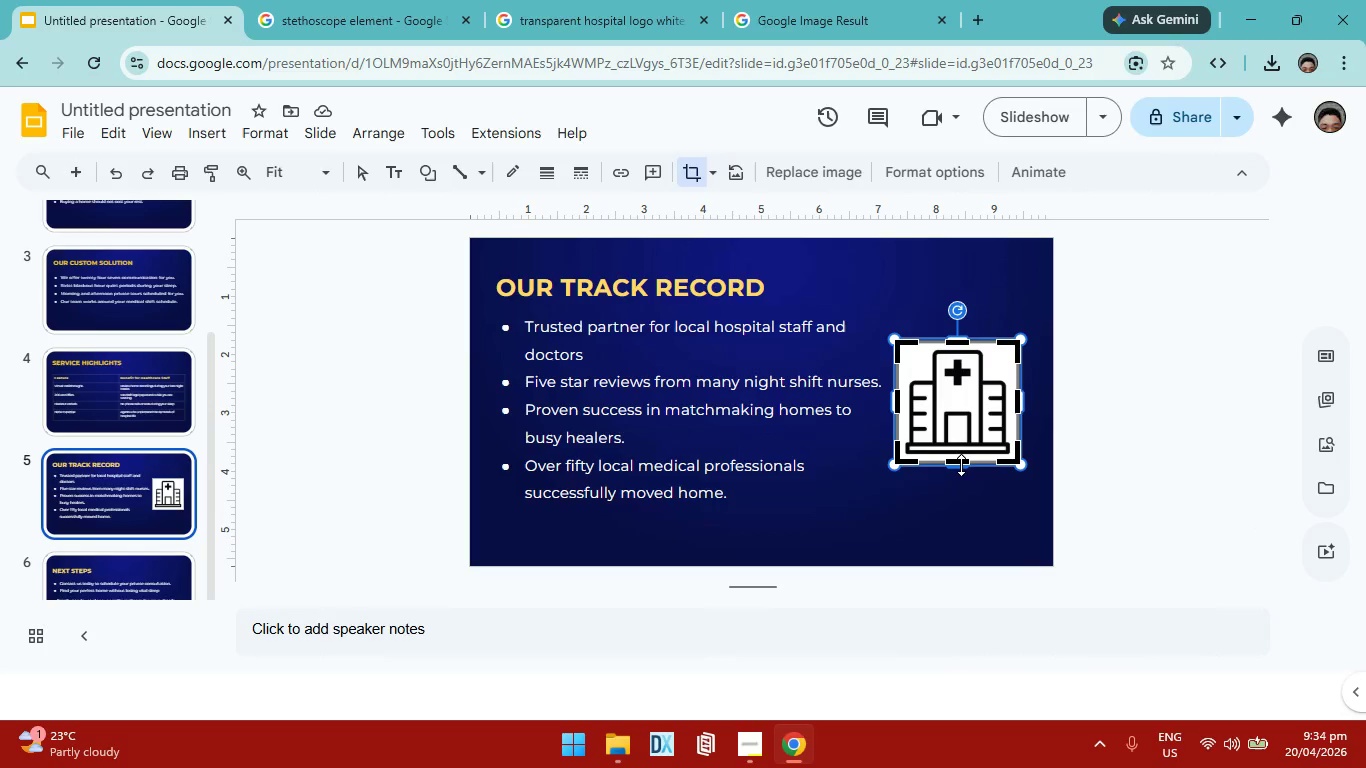 
left_click_drag(start_coordinate=[961, 465], to_coordinate=[964, 457])
 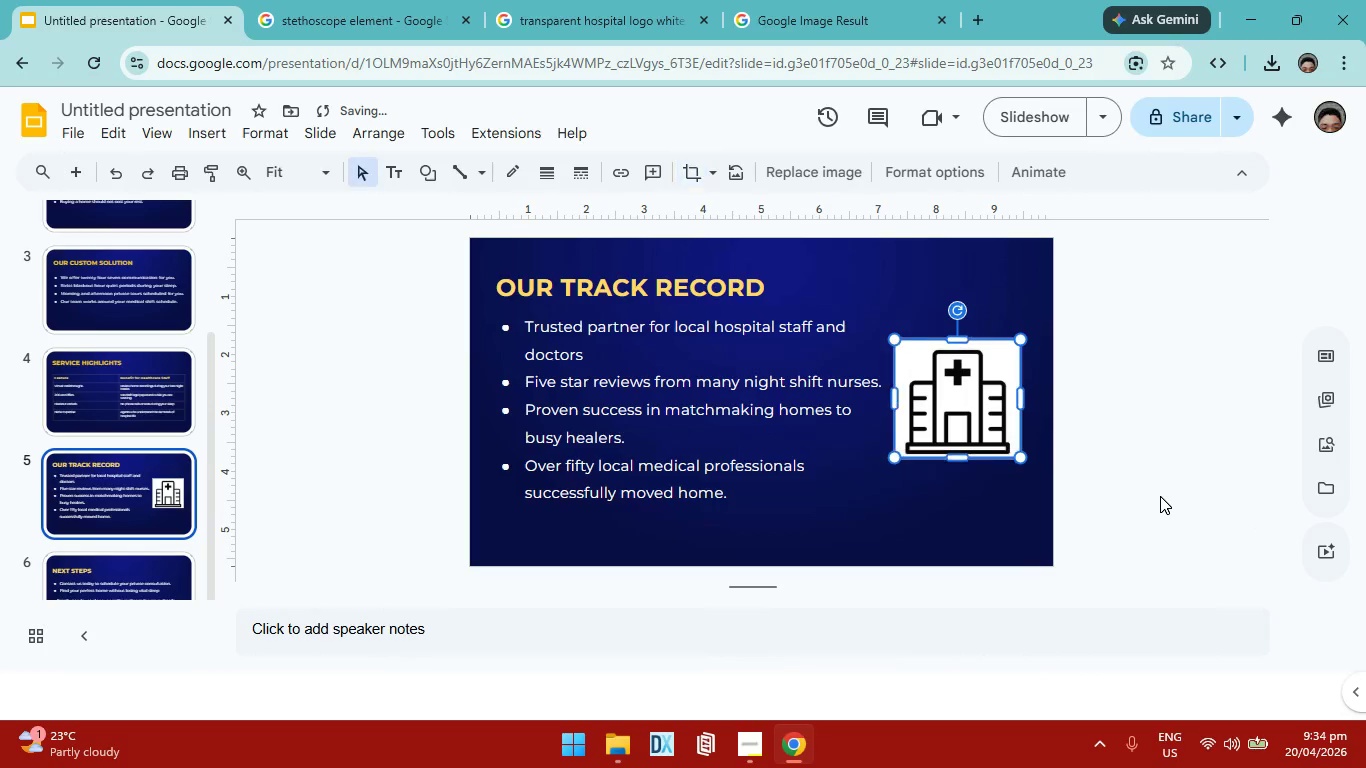 
left_click([1160, 496])
 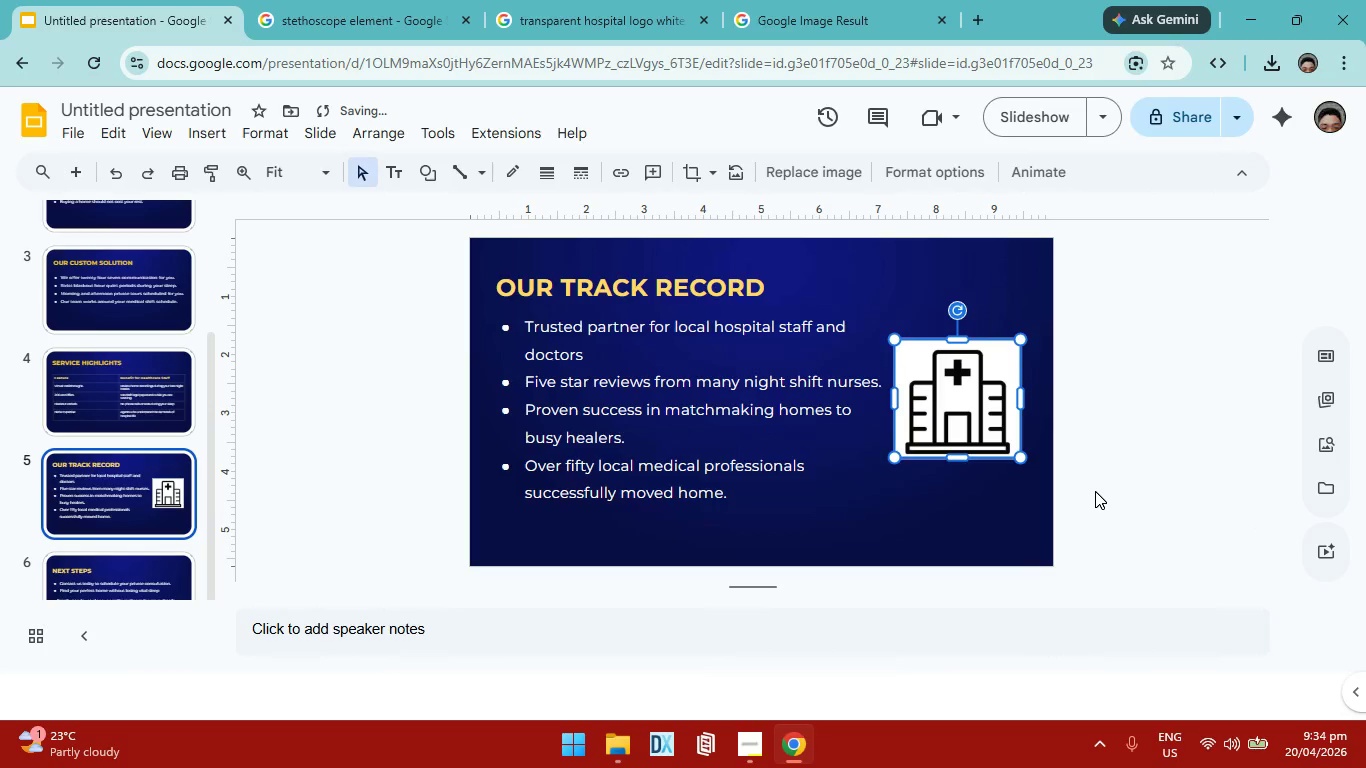 
left_click([1095, 491])
 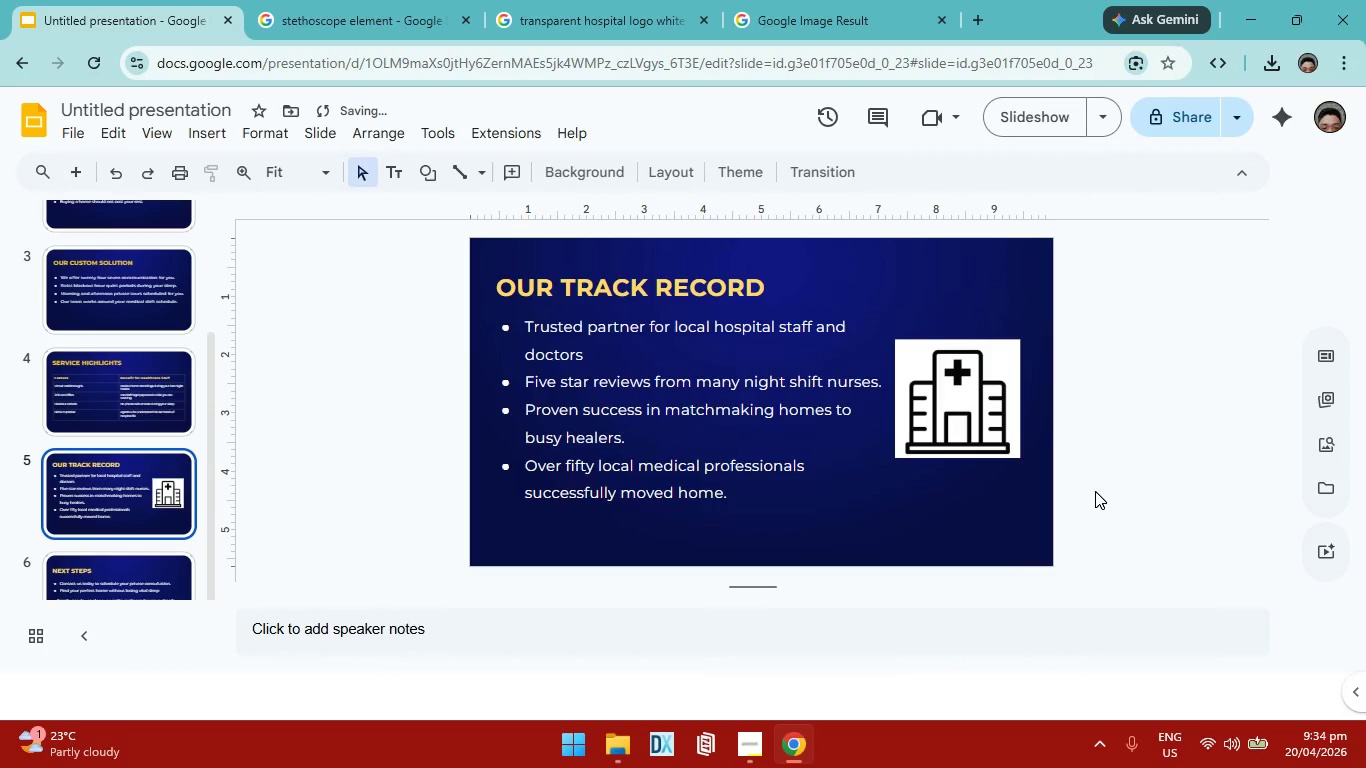 
left_click([978, 409])
 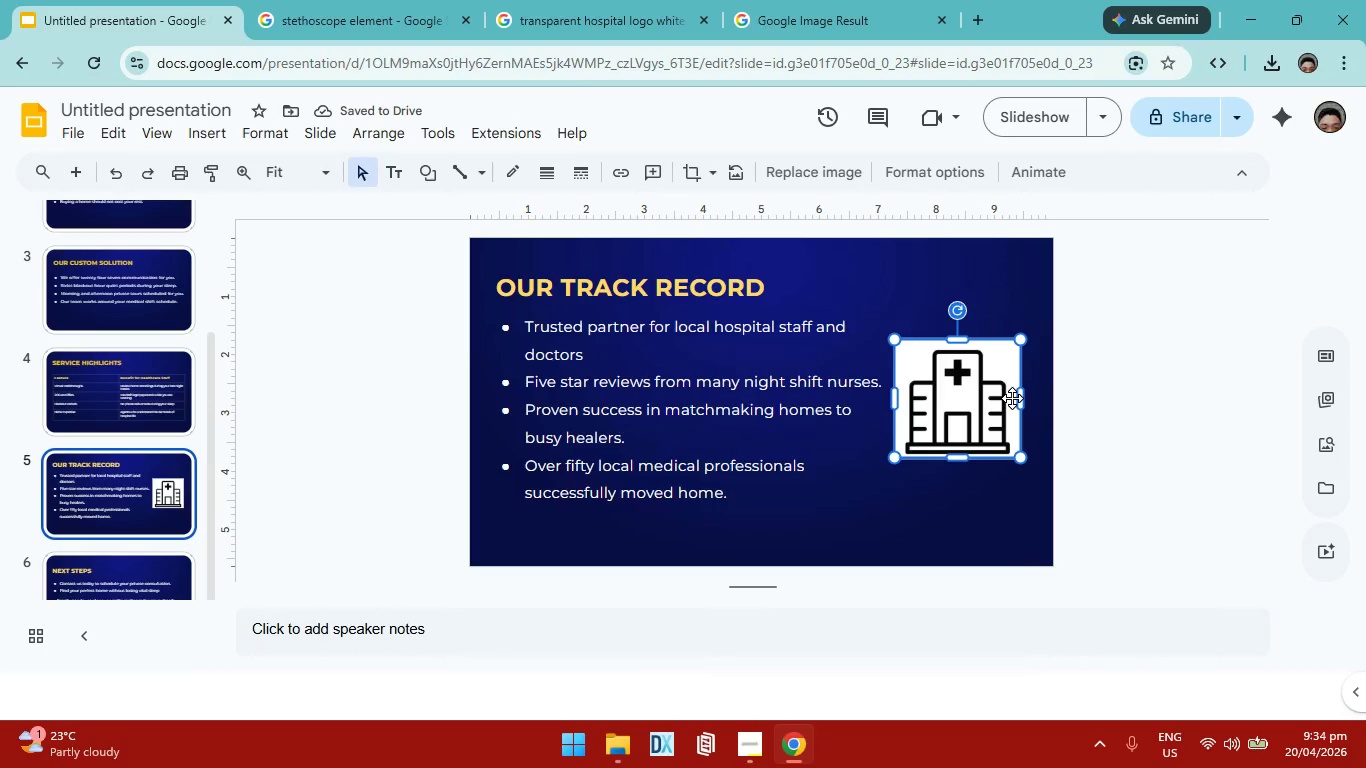 
left_click_drag(start_coordinate=[1020, 400], to_coordinate=[1011, 401])
 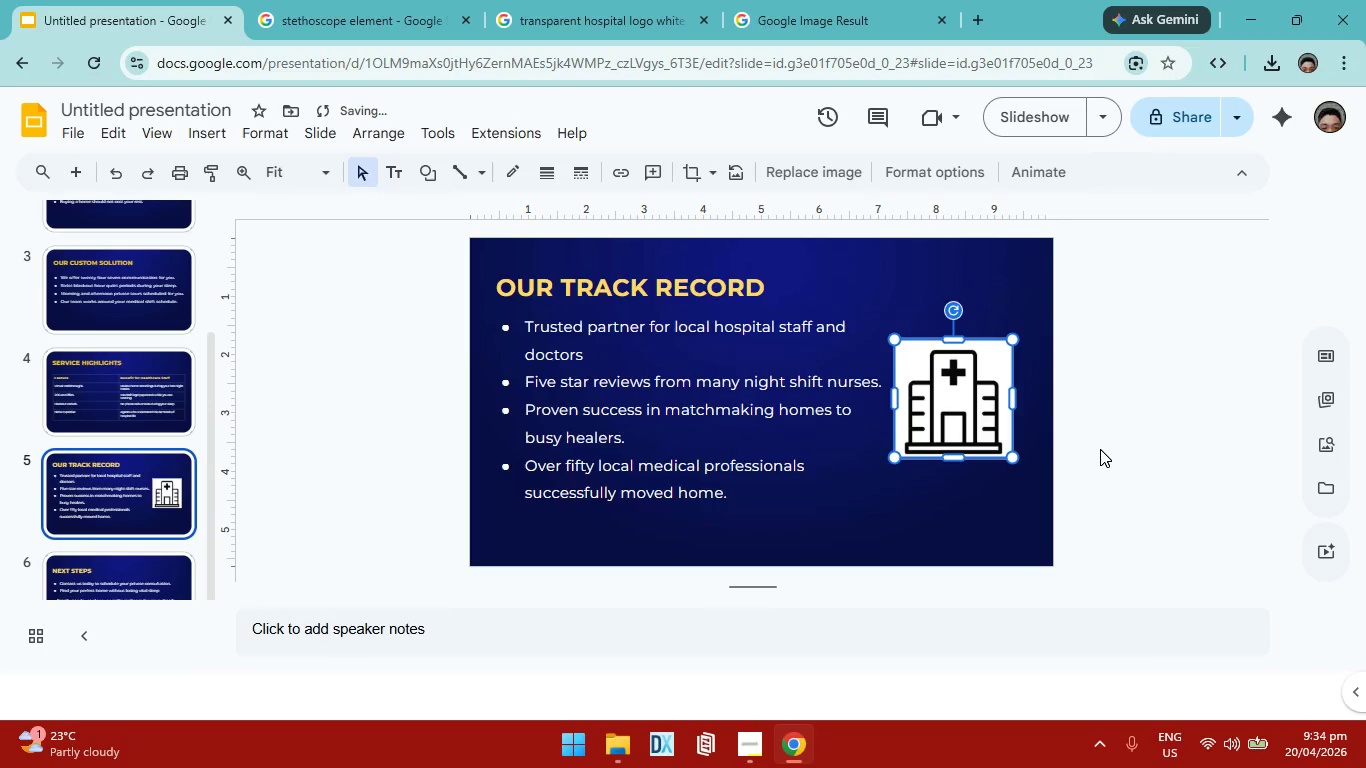 
left_click([1100, 449])
 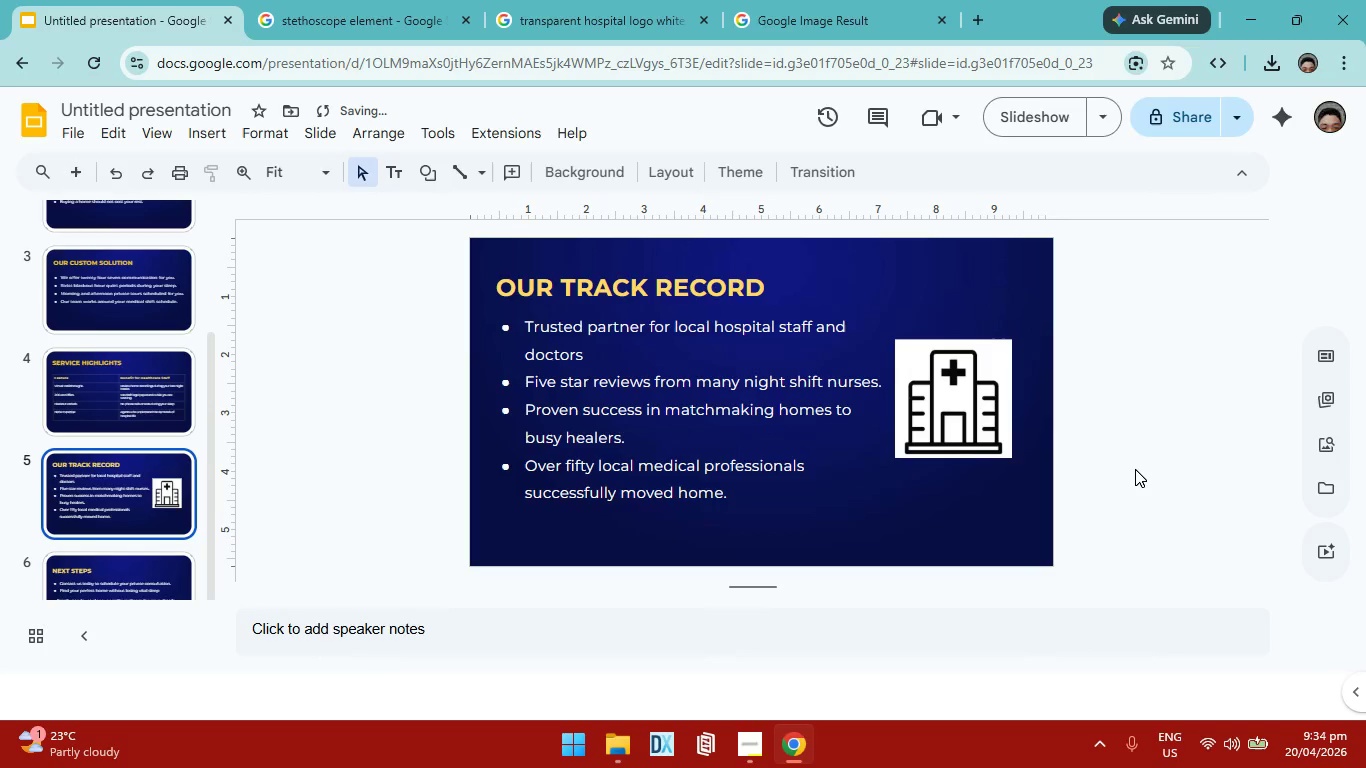 
key(Control+ControlLeft)
 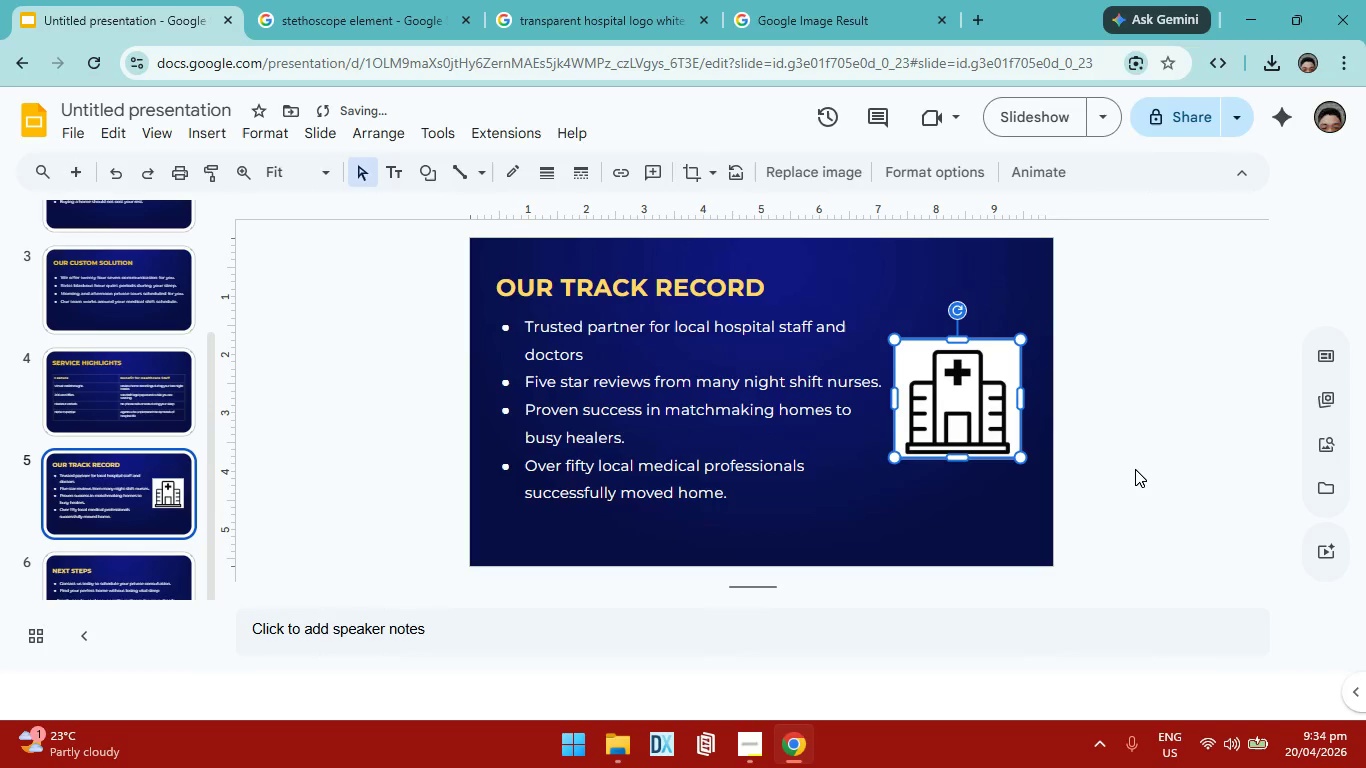 
key(Control+Z)
 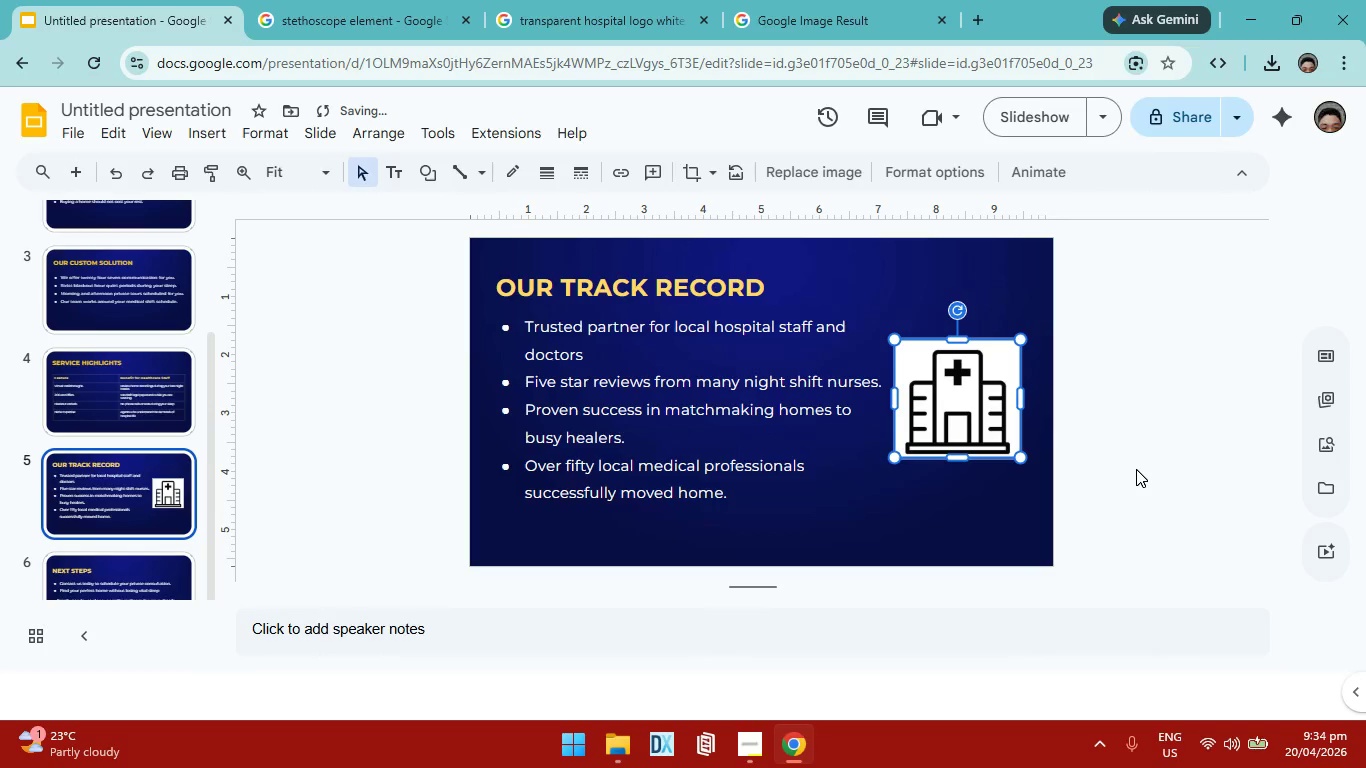 
key(Control+ControlLeft)
 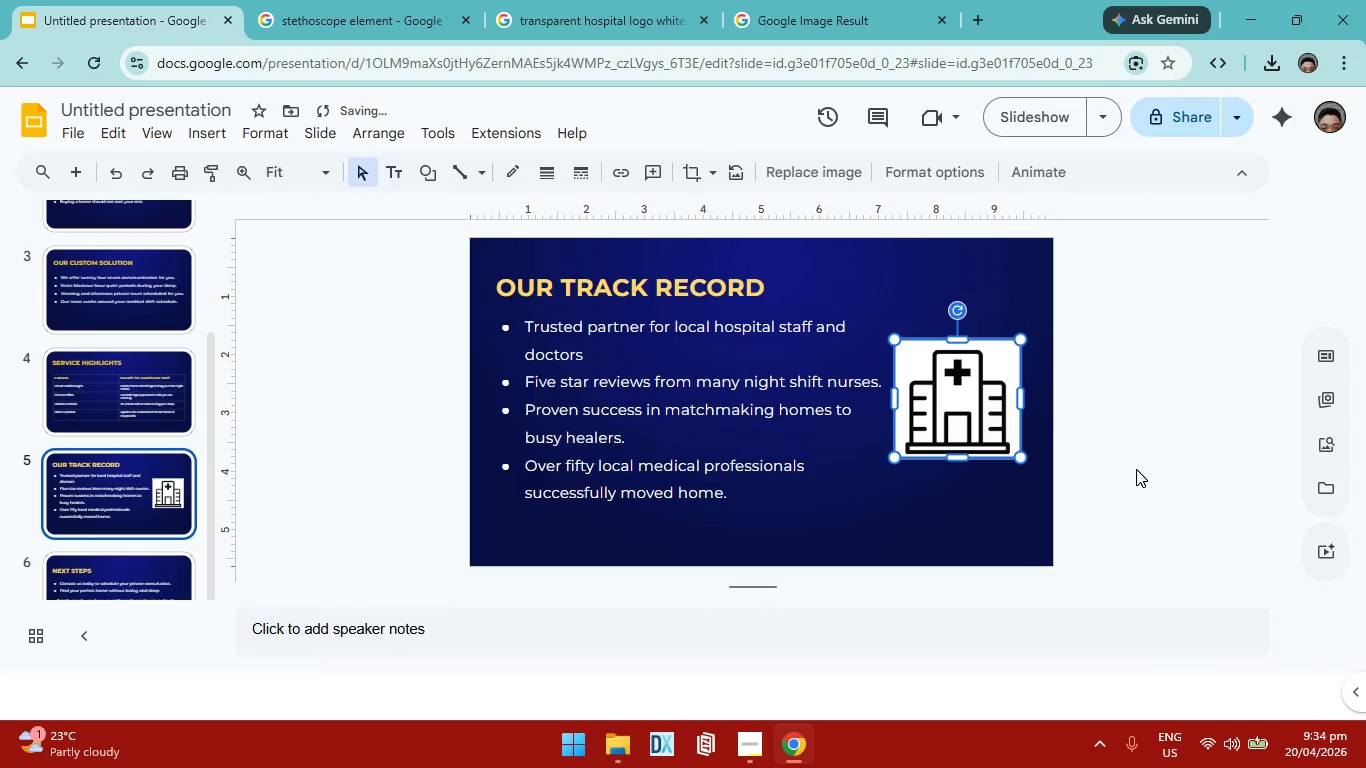 
key(Control+Z)
 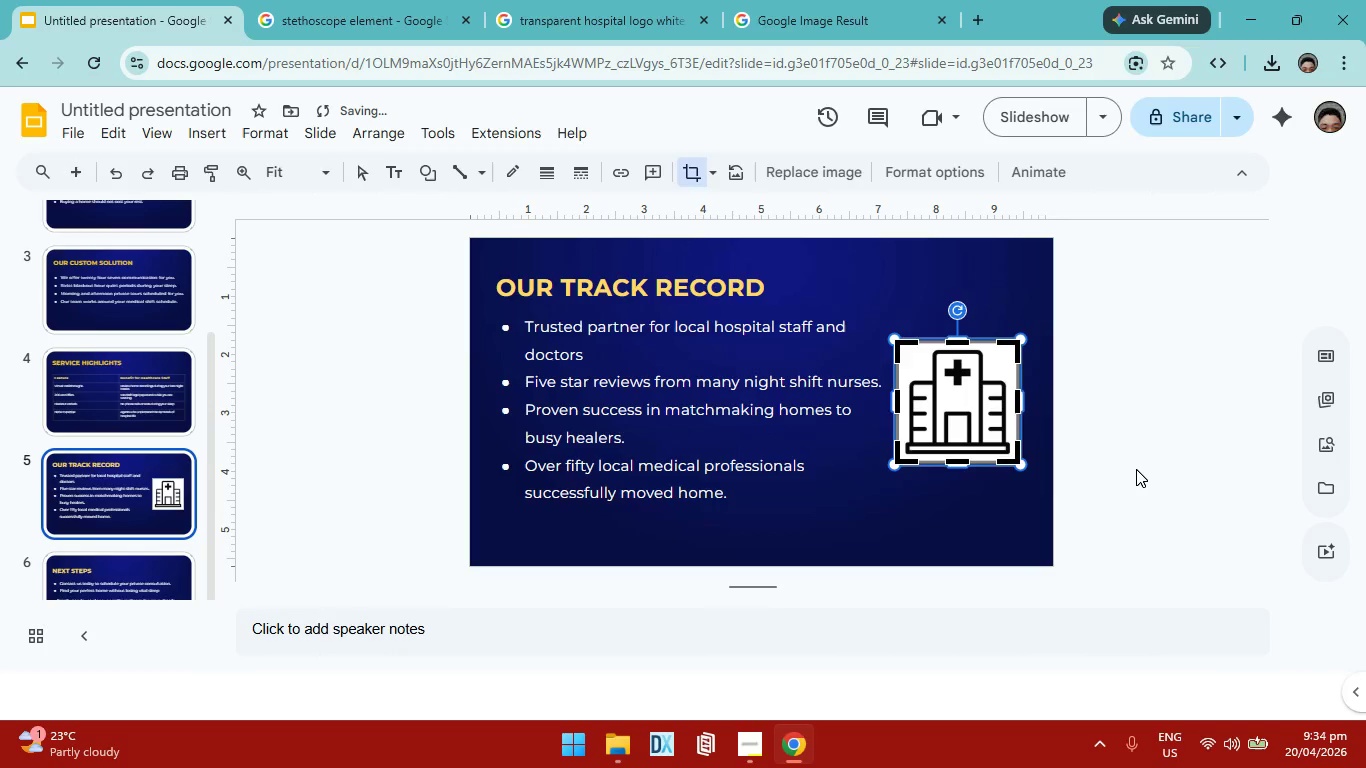 
left_click([1136, 469])
 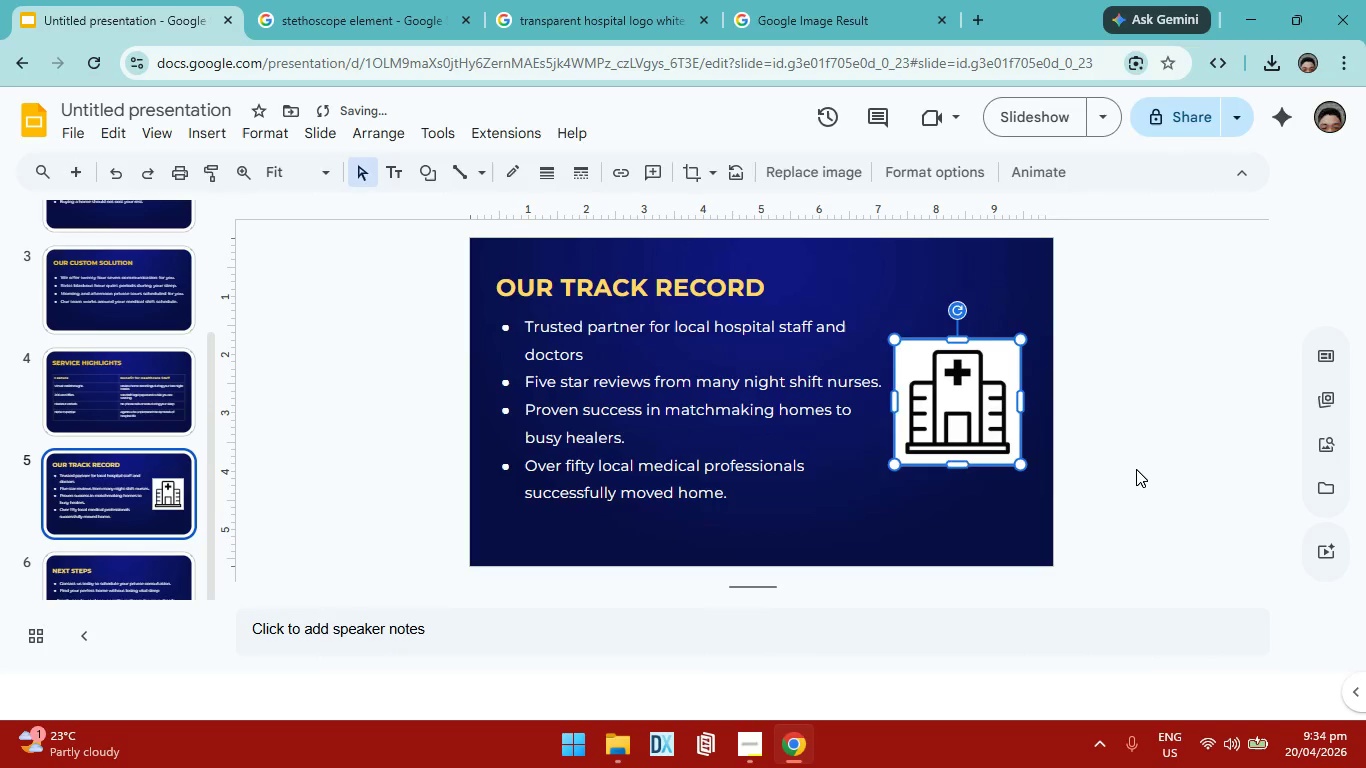 
left_click([940, 541])
 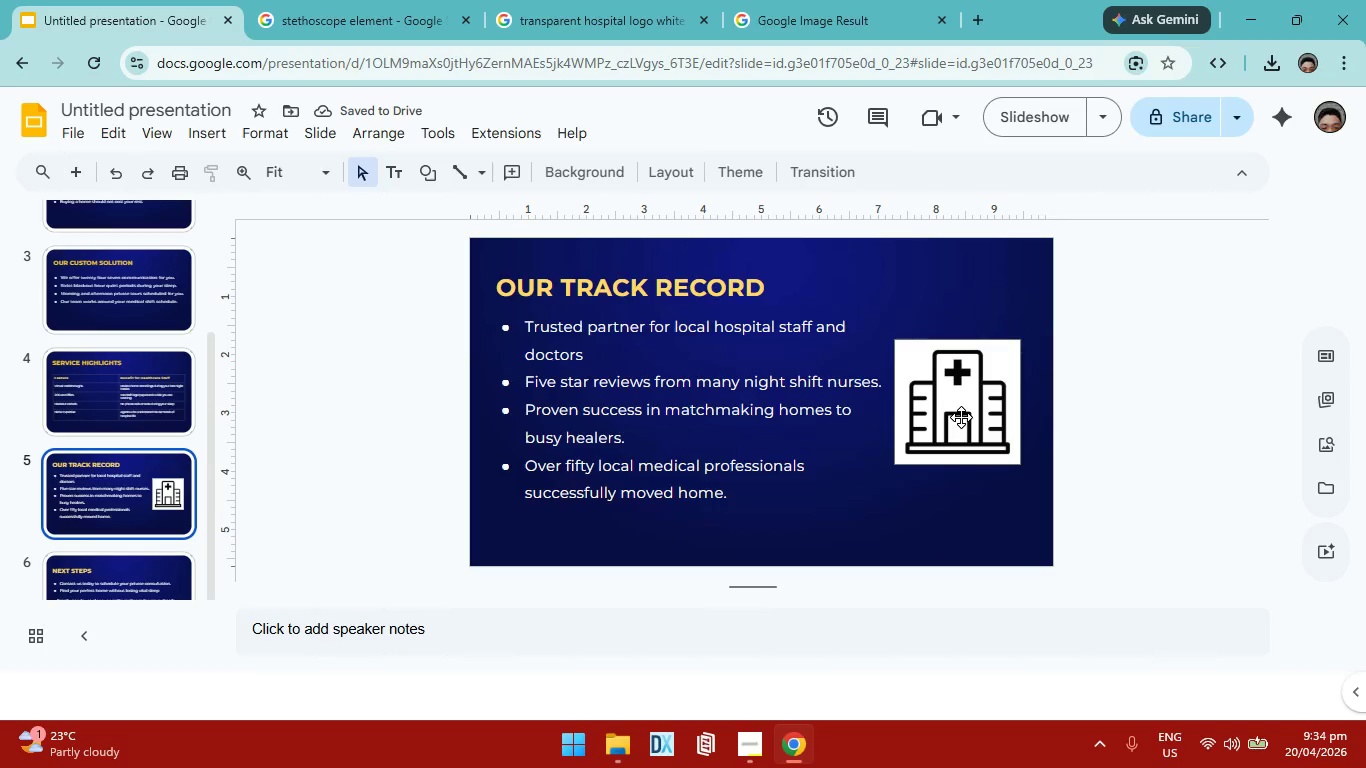 
wait(5.8)
 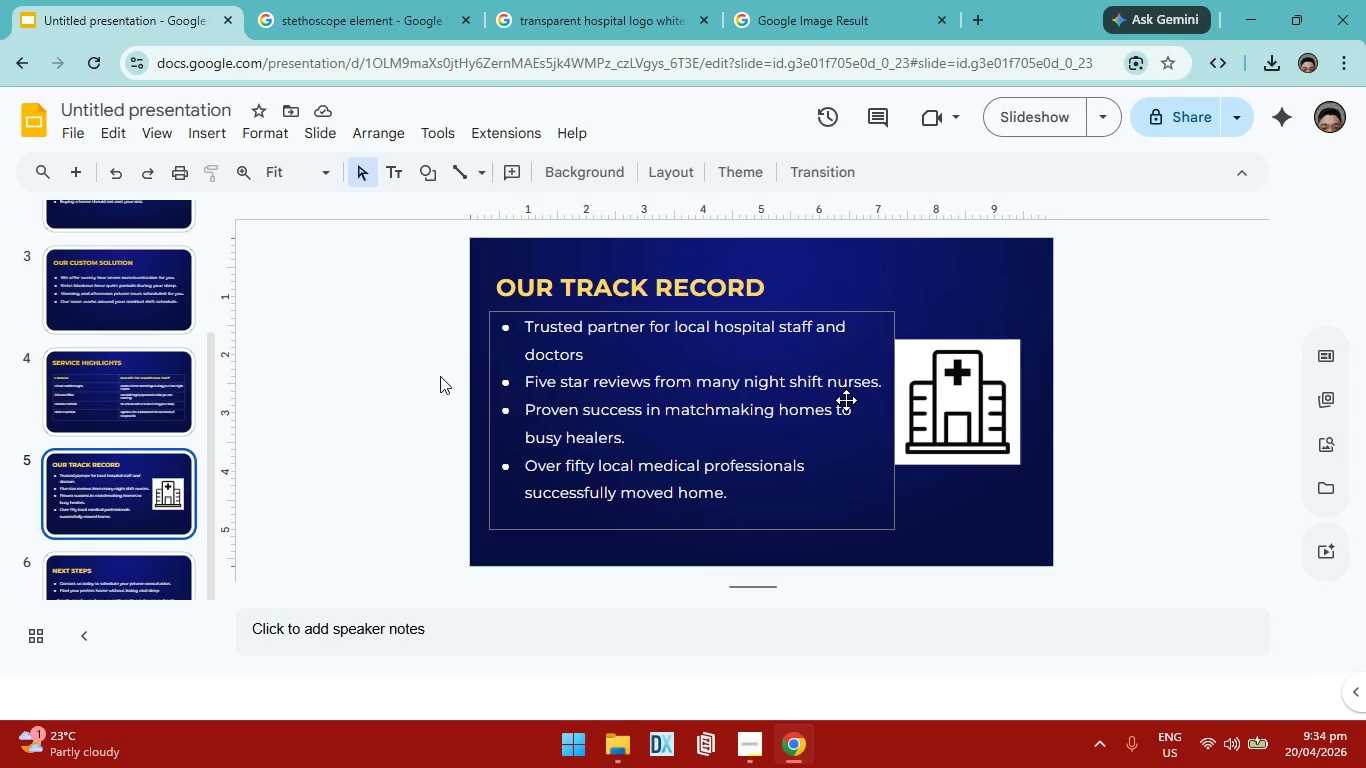 
left_click([125, 373])
 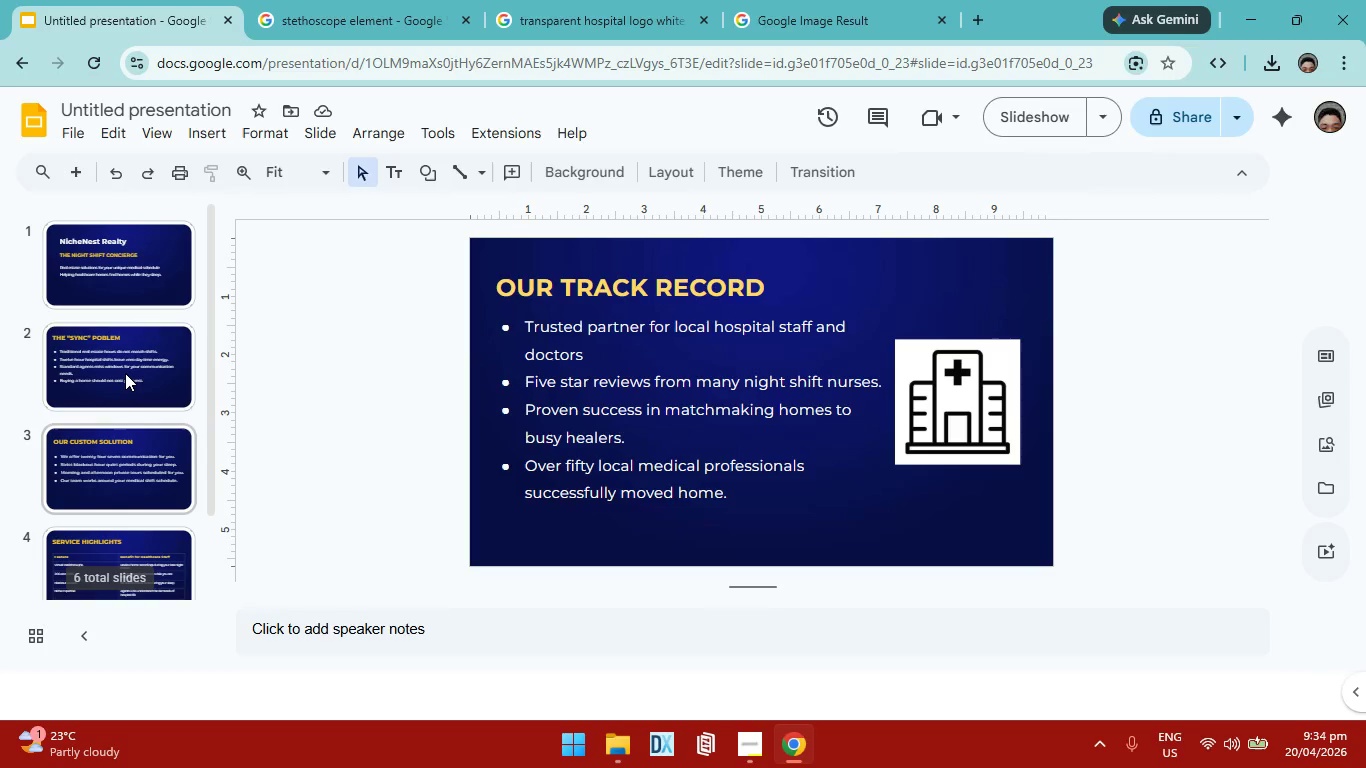 
scroll: coordinate [119, 367], scroll_direction: up, amount: 1.0
 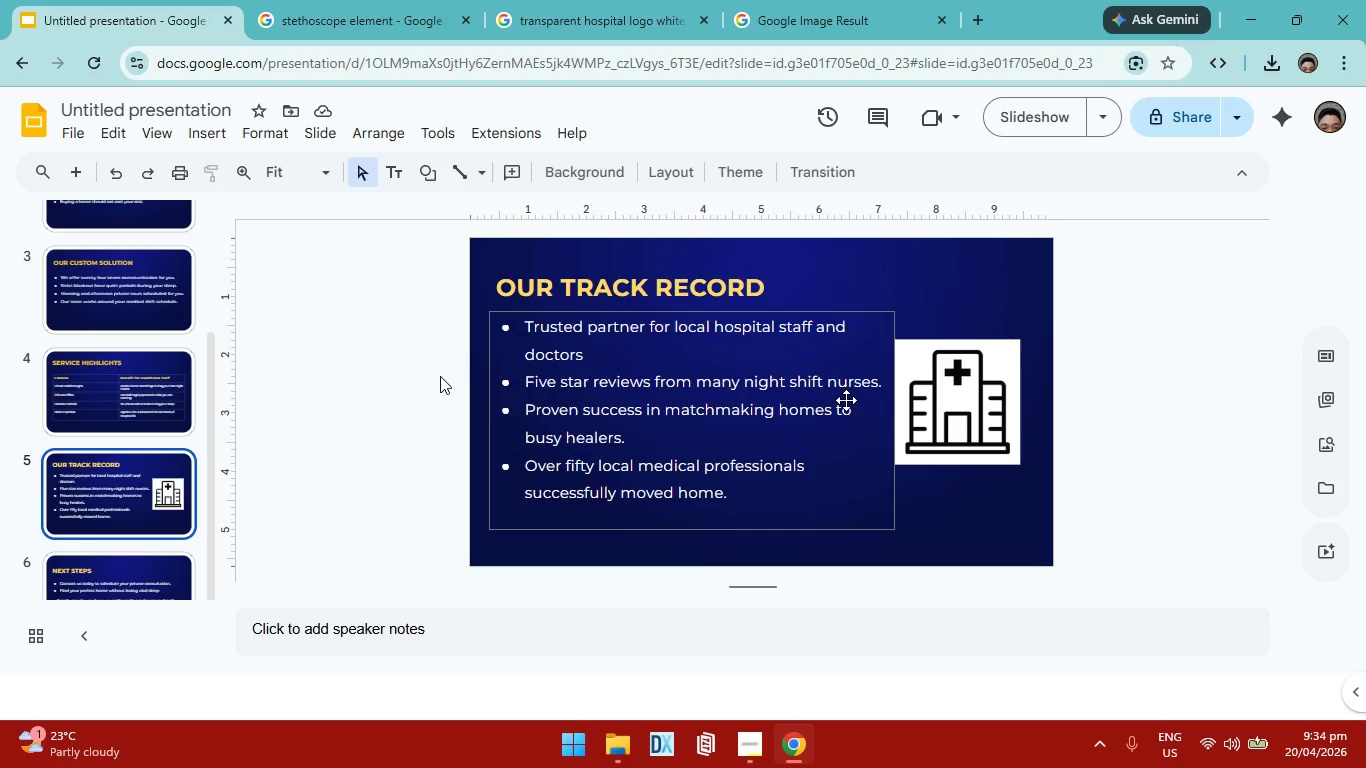 
left_click([868, 413])
 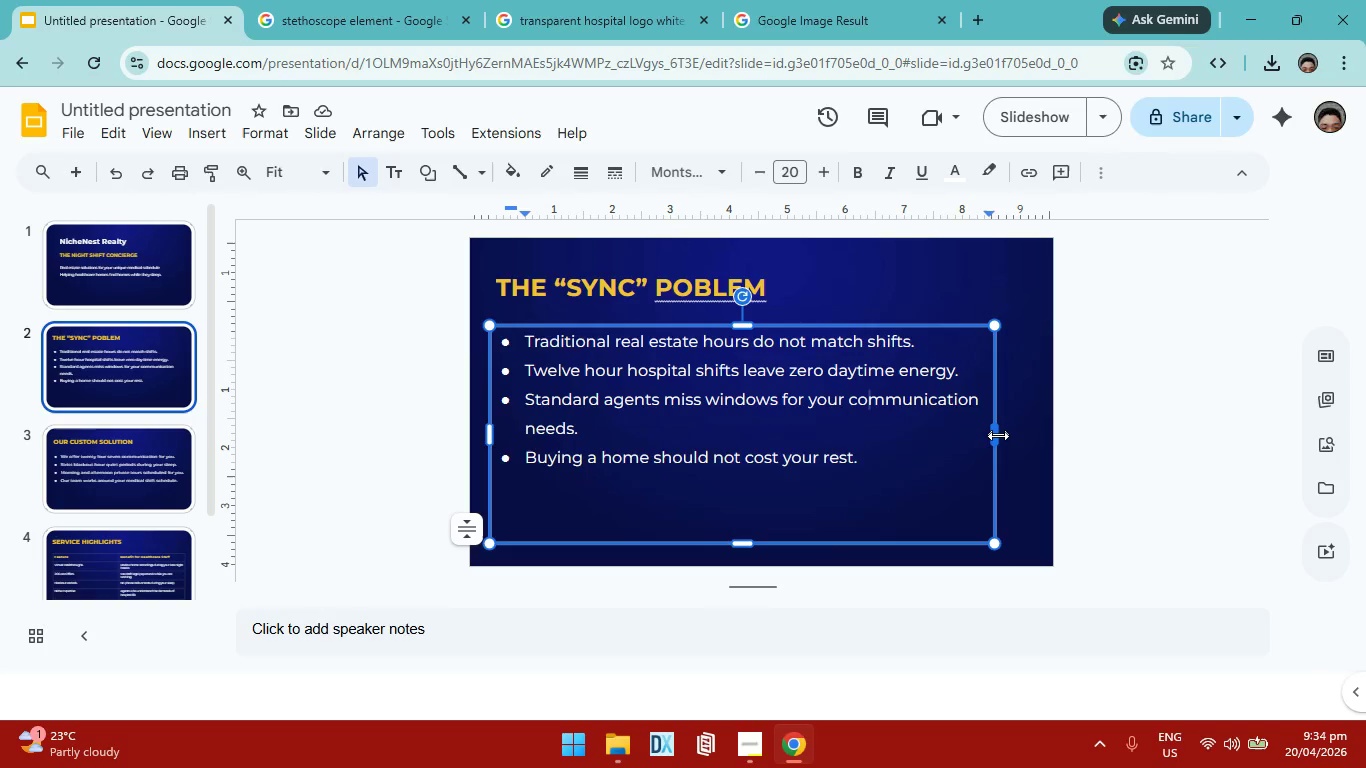 
left_click_drag(start_coordinate=[998, 437], to_coordinate=[914, 426])
 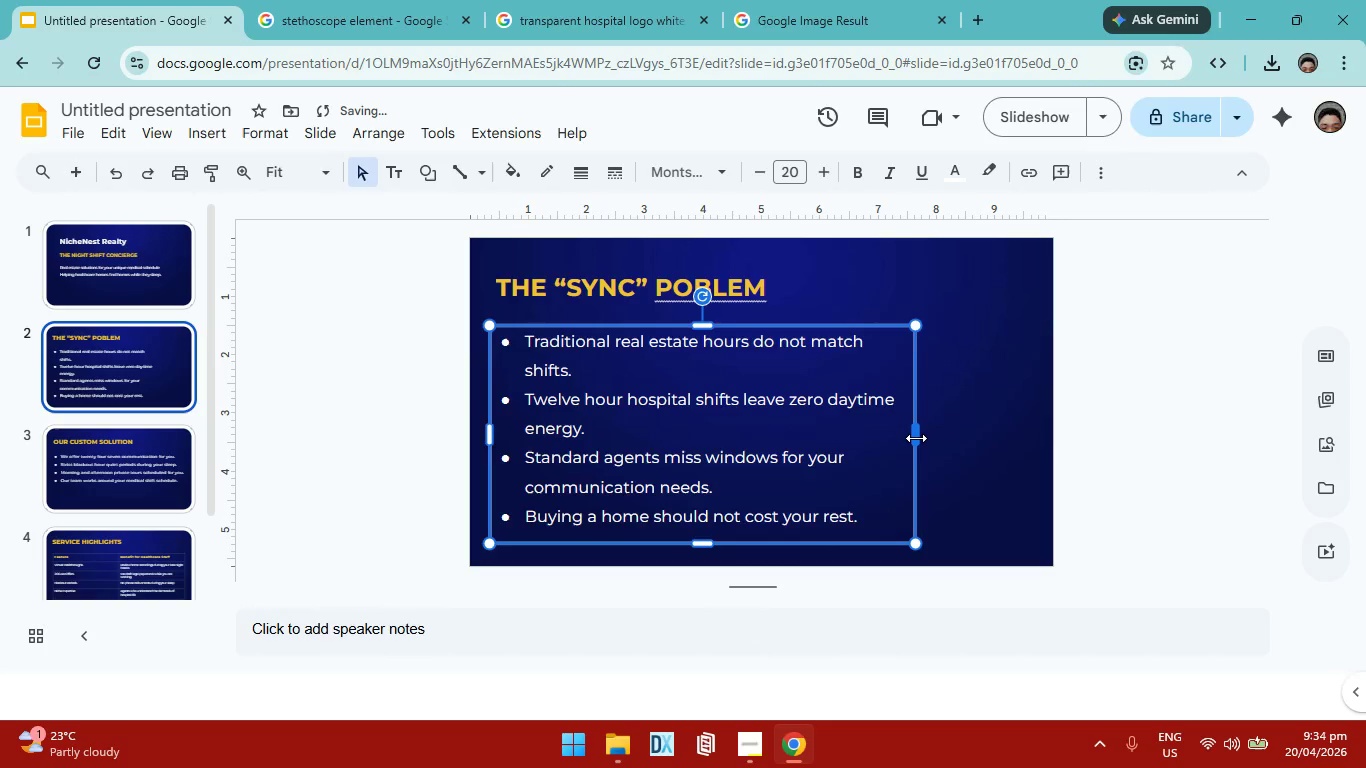 
left_click_drag(start_coordinate=[916, 438], to_coordinate=[947, 421])
 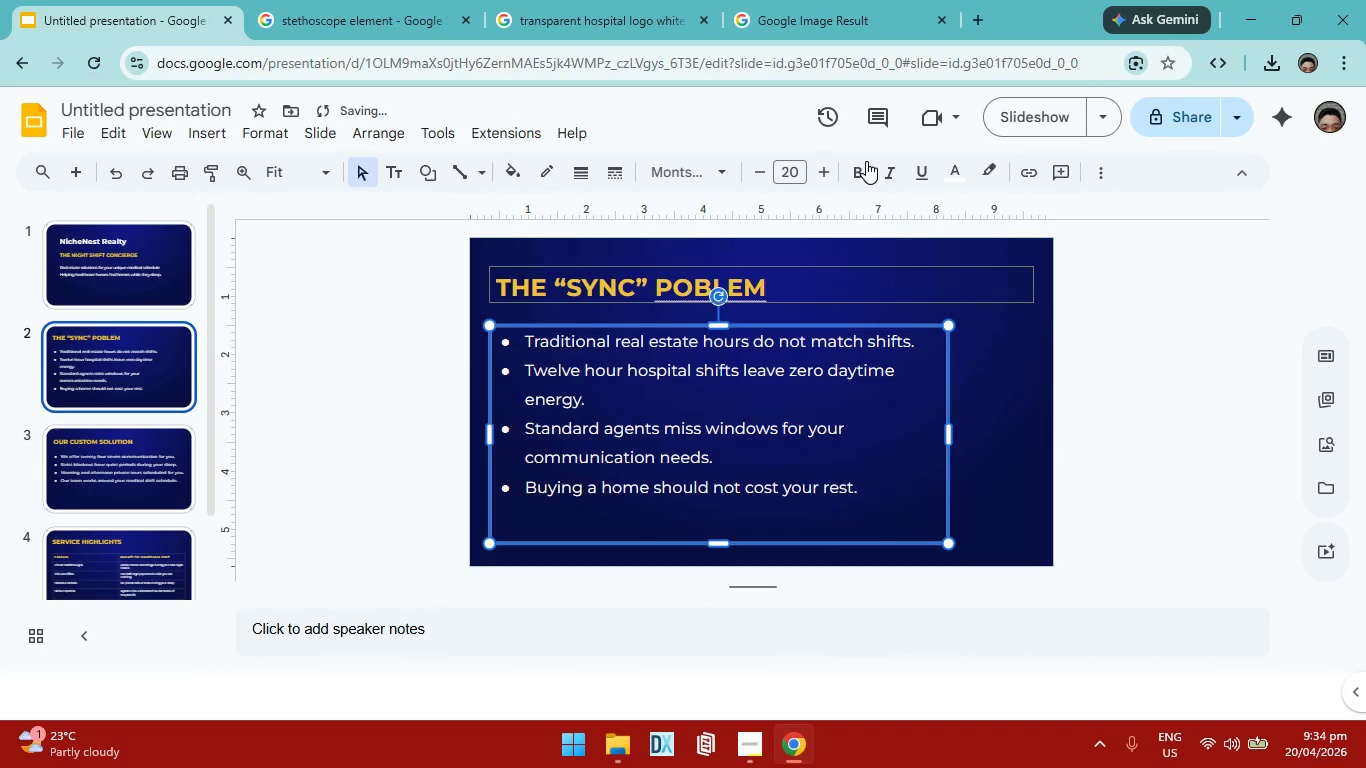 
left_click([822, 173])
 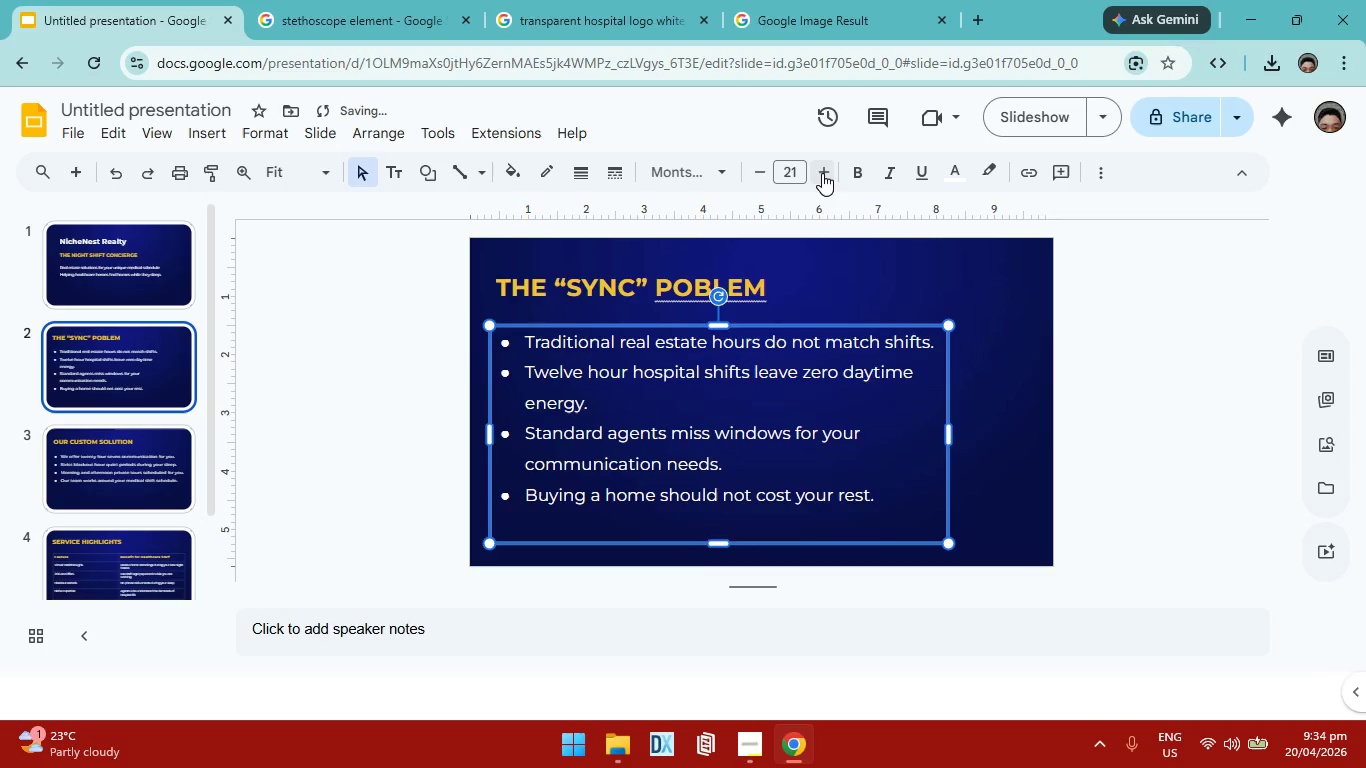 
left_click([822, 173])
 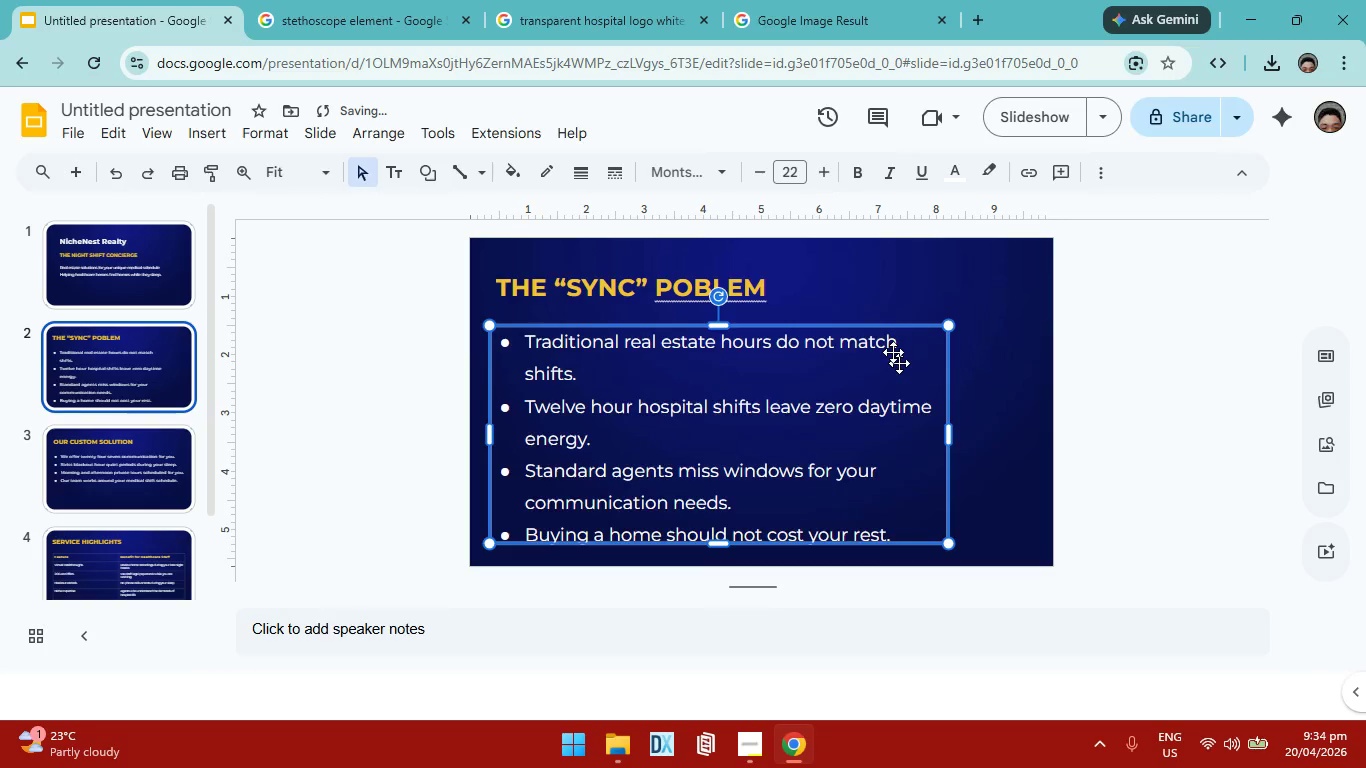 
left_click([766, 174])
 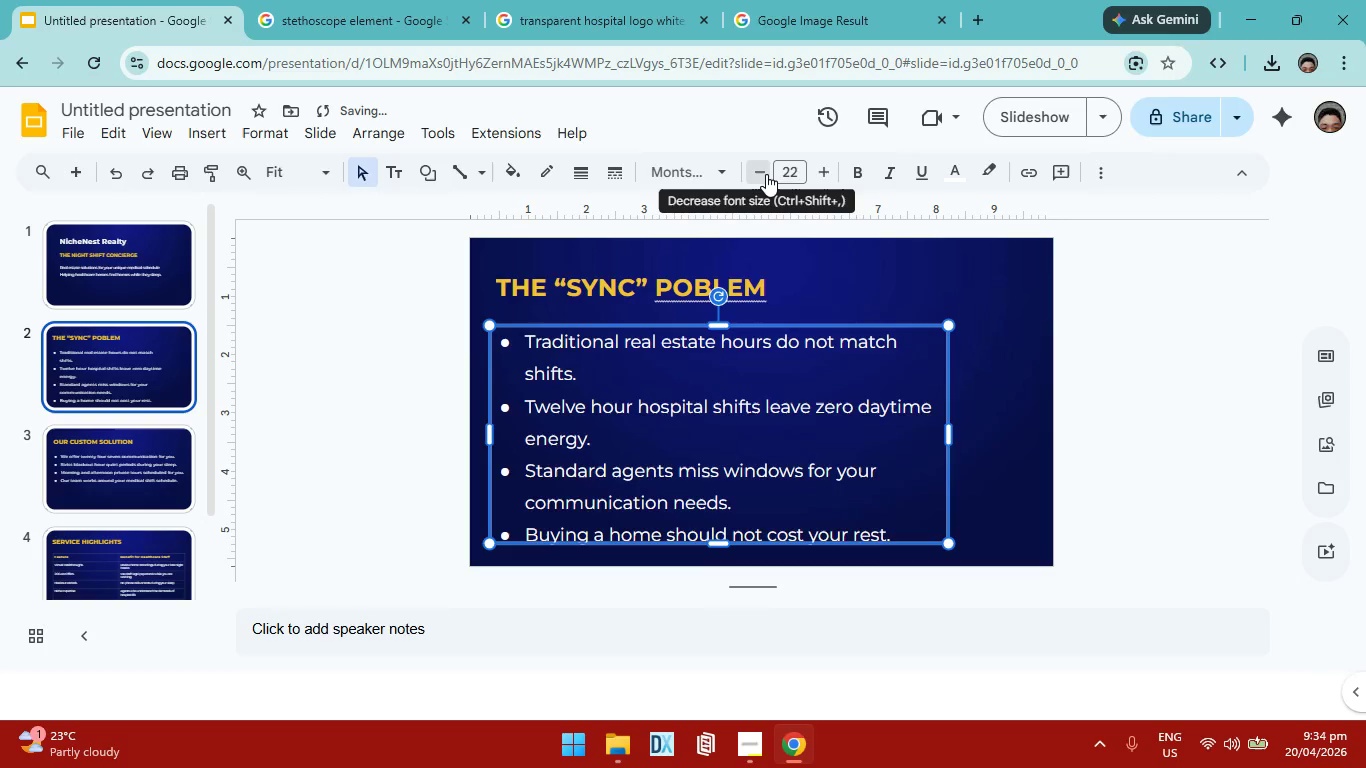 
left_click([1135, 430])
 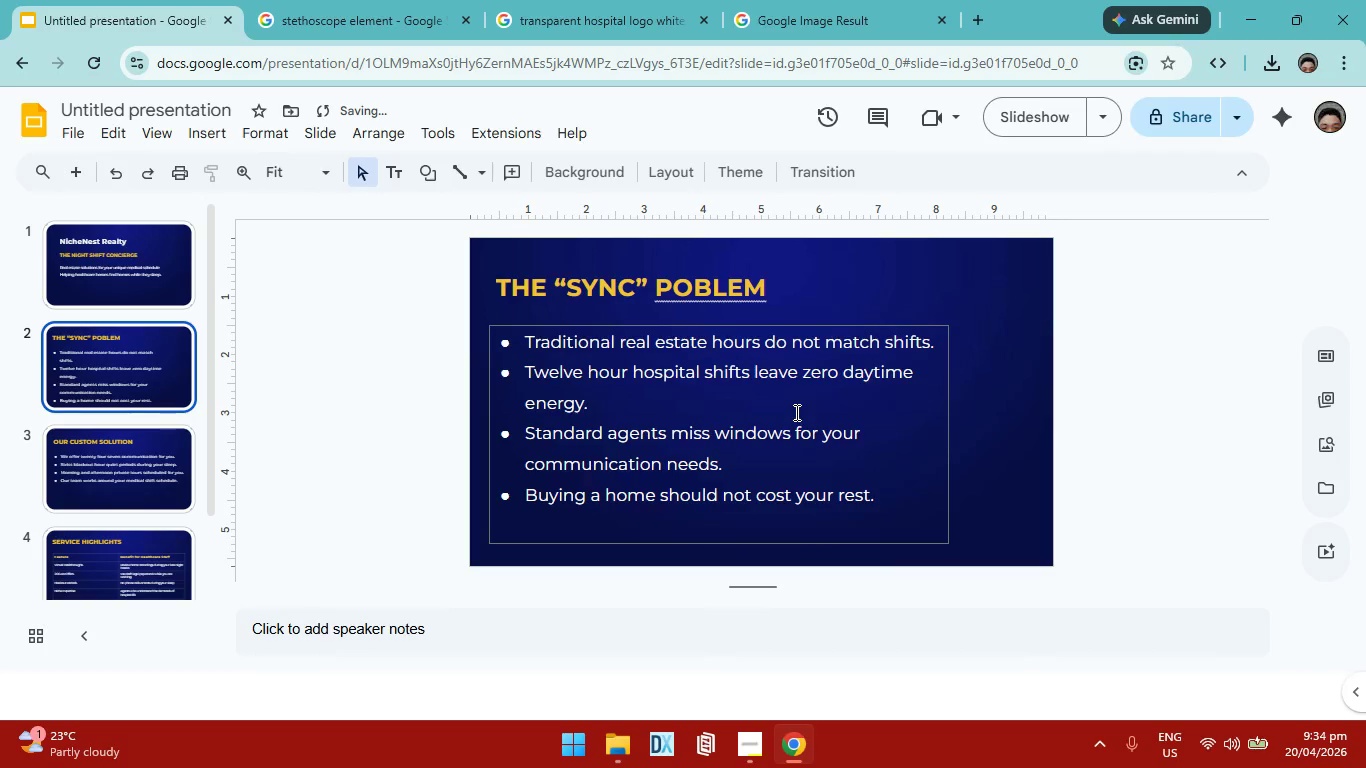 
left_click([378, 9])
 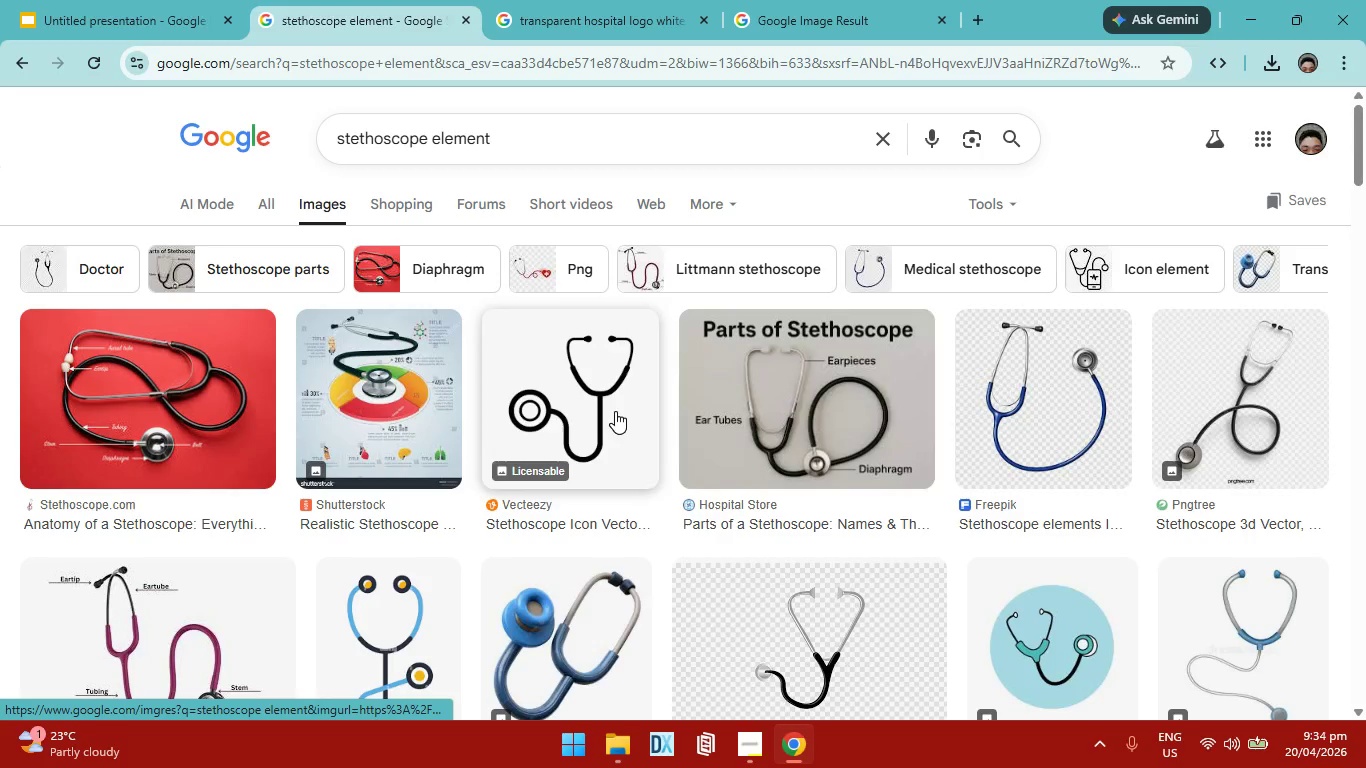 
scroll: coordinate [665, 458], scroll_direction: down, amount: 2.0
 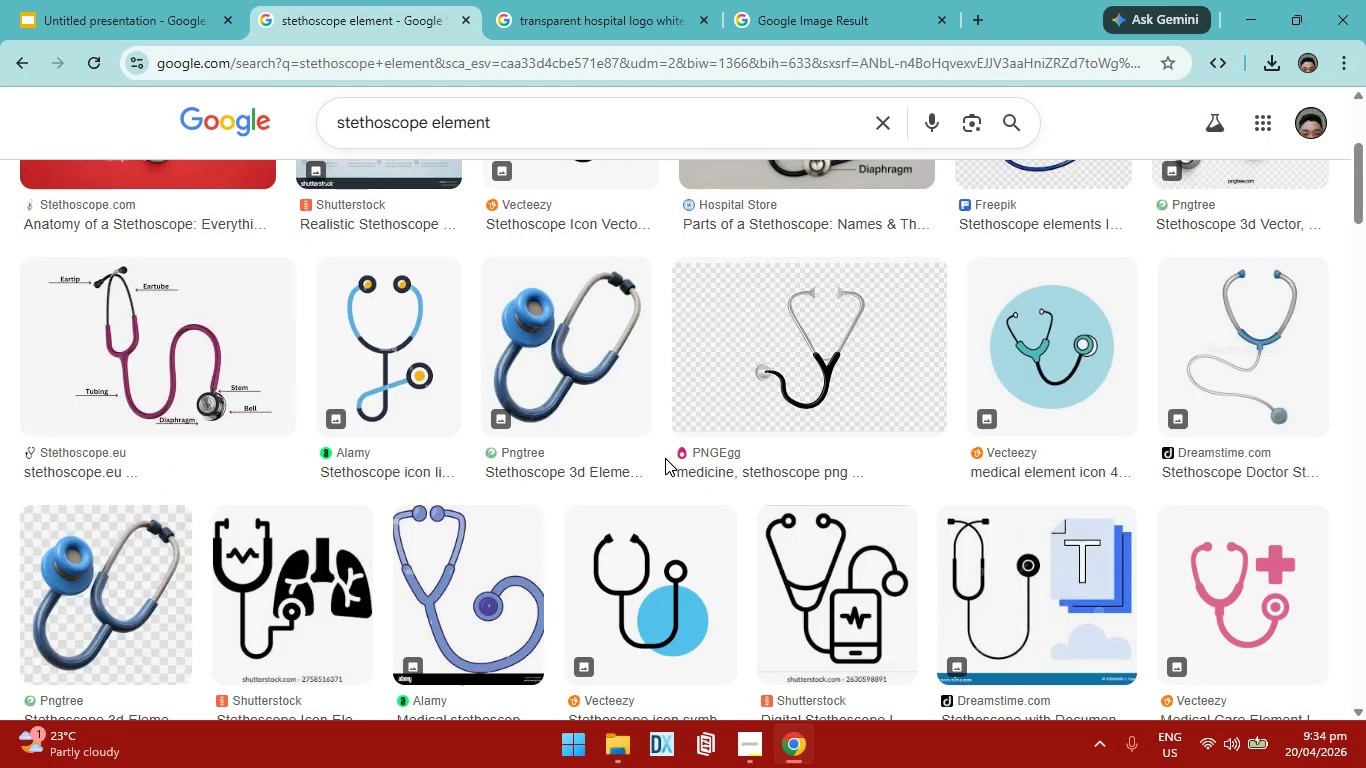 
scroll: coordinate [665, 458], scroll_direction: up, amount: 2.0
 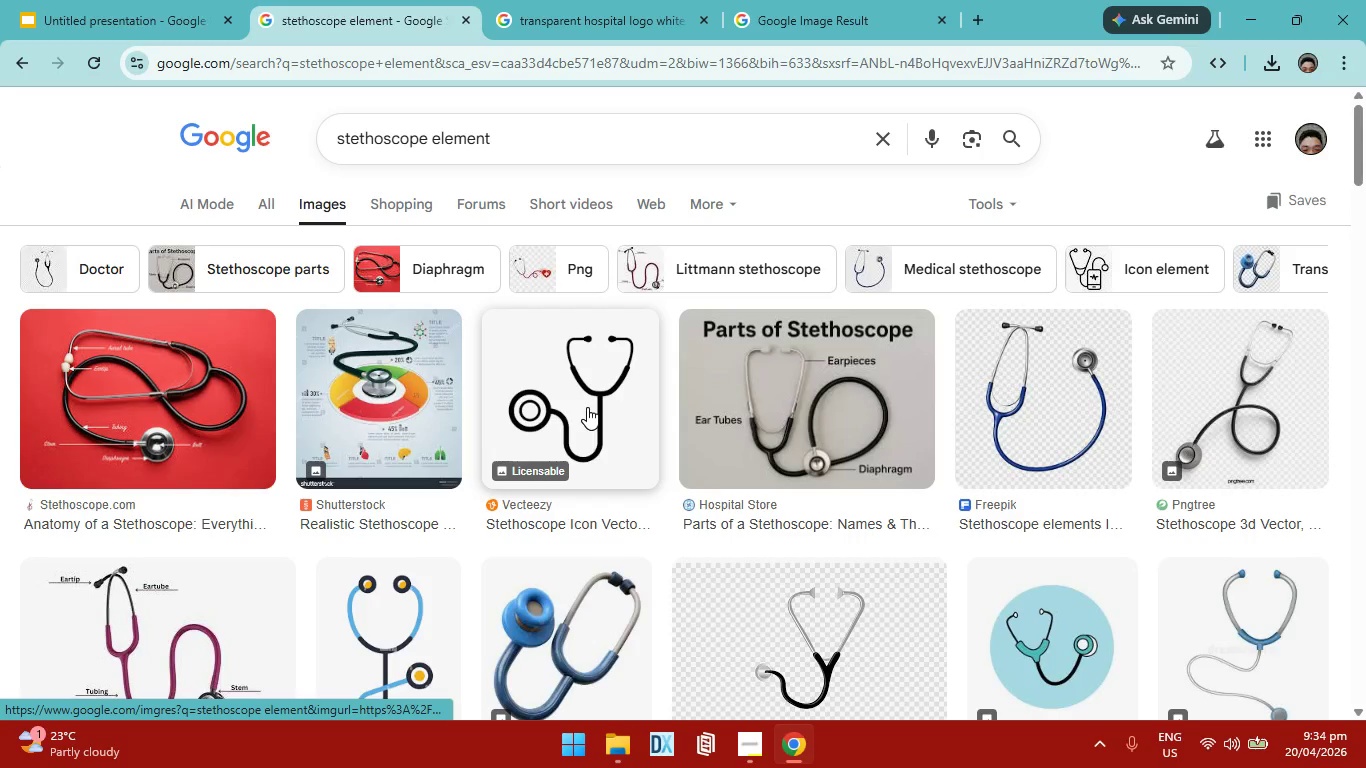 
right_click([587, 407])
 